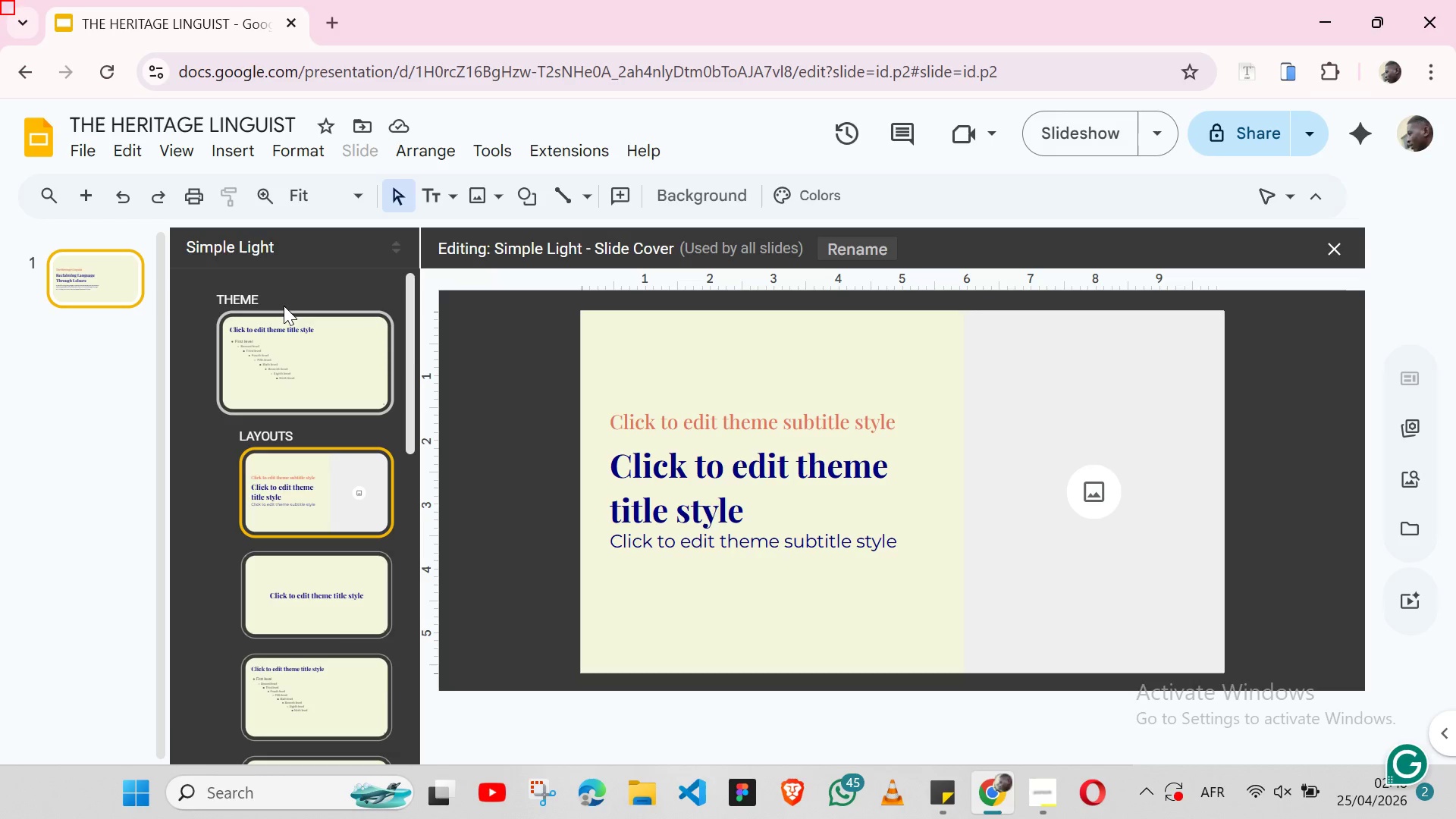 
left_click([284, 306])
 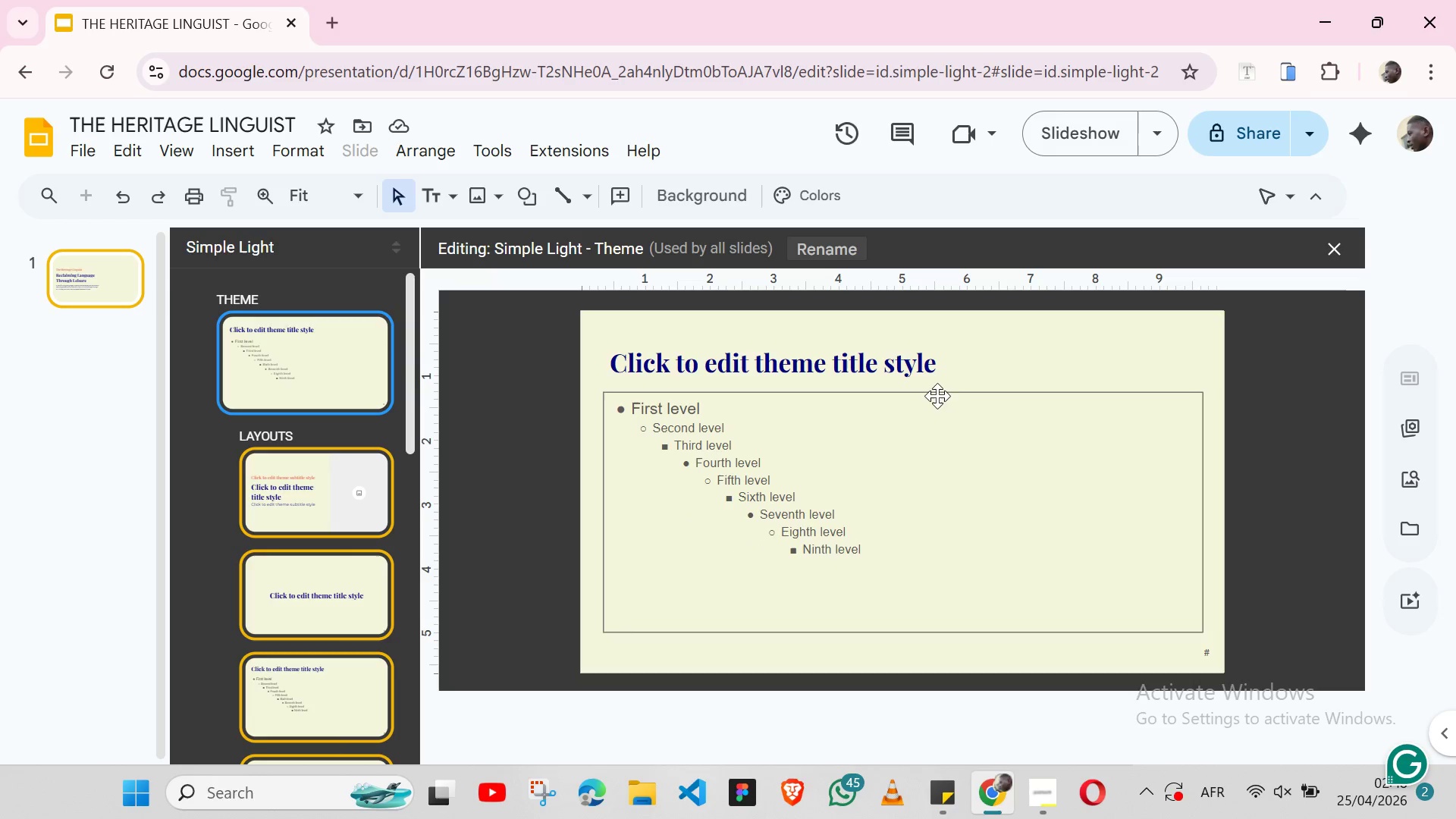 
left_click([937, 391])
 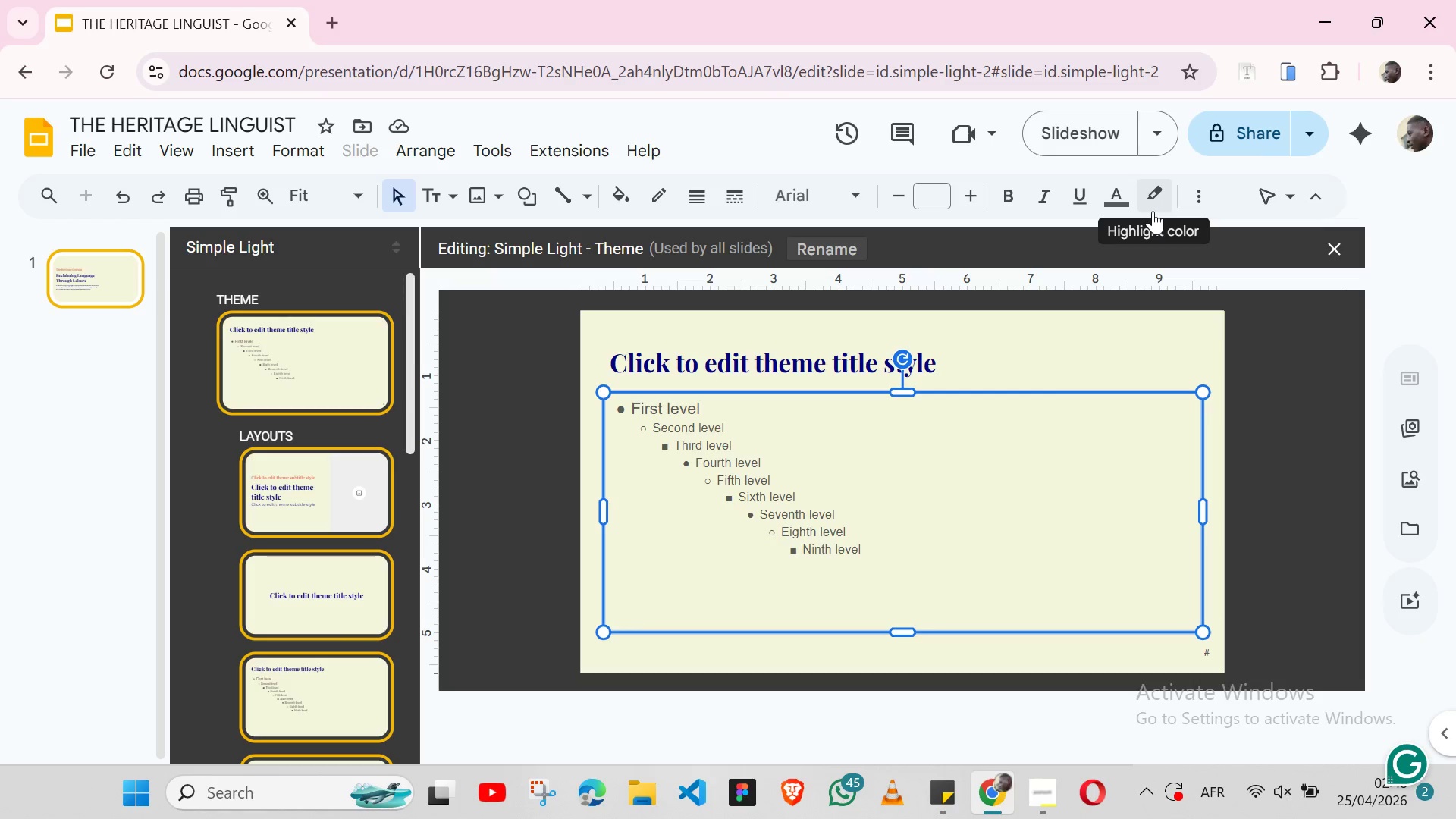 
left_click([1123, 187])
 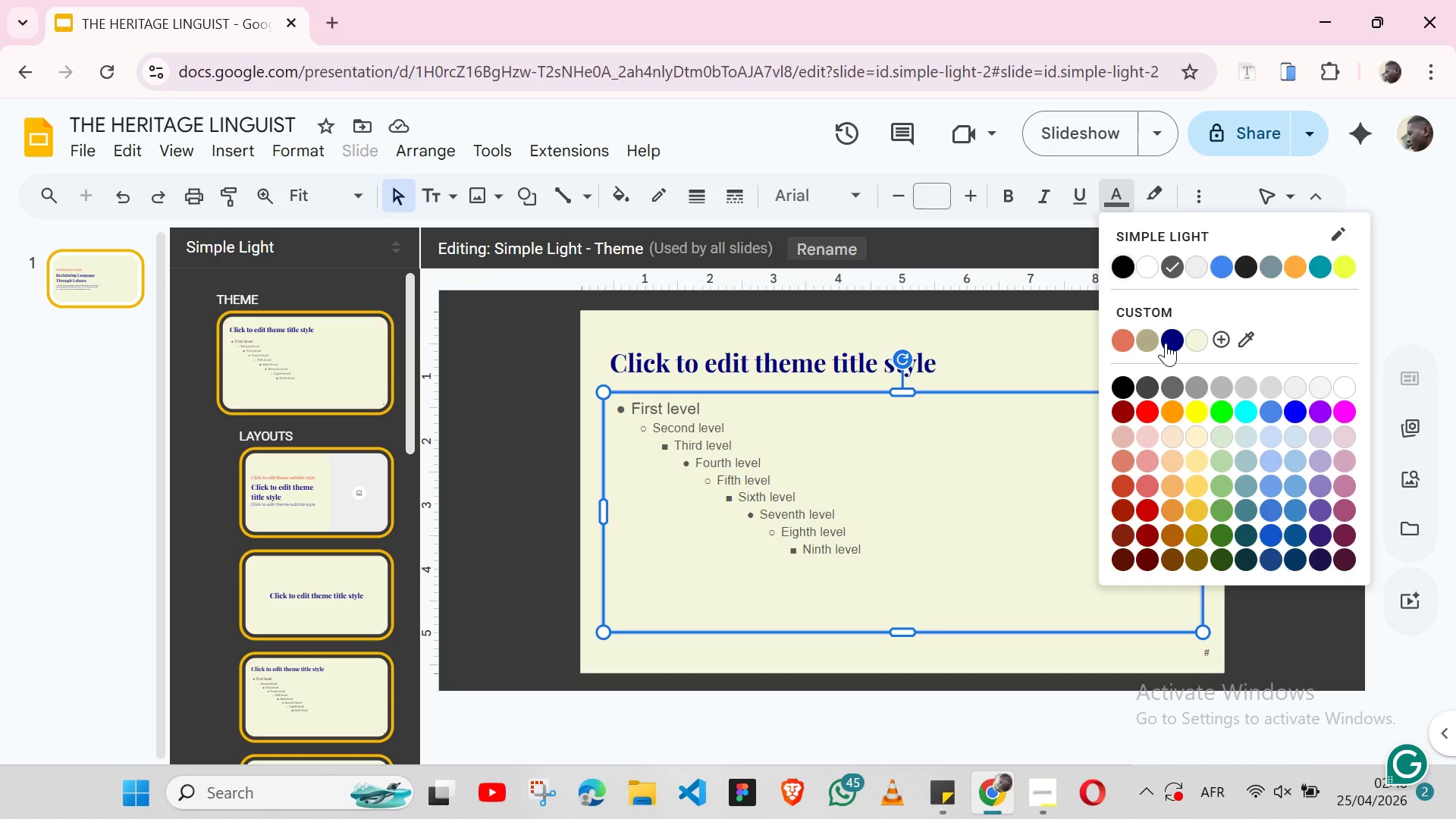 
left_click([1166, 343])
 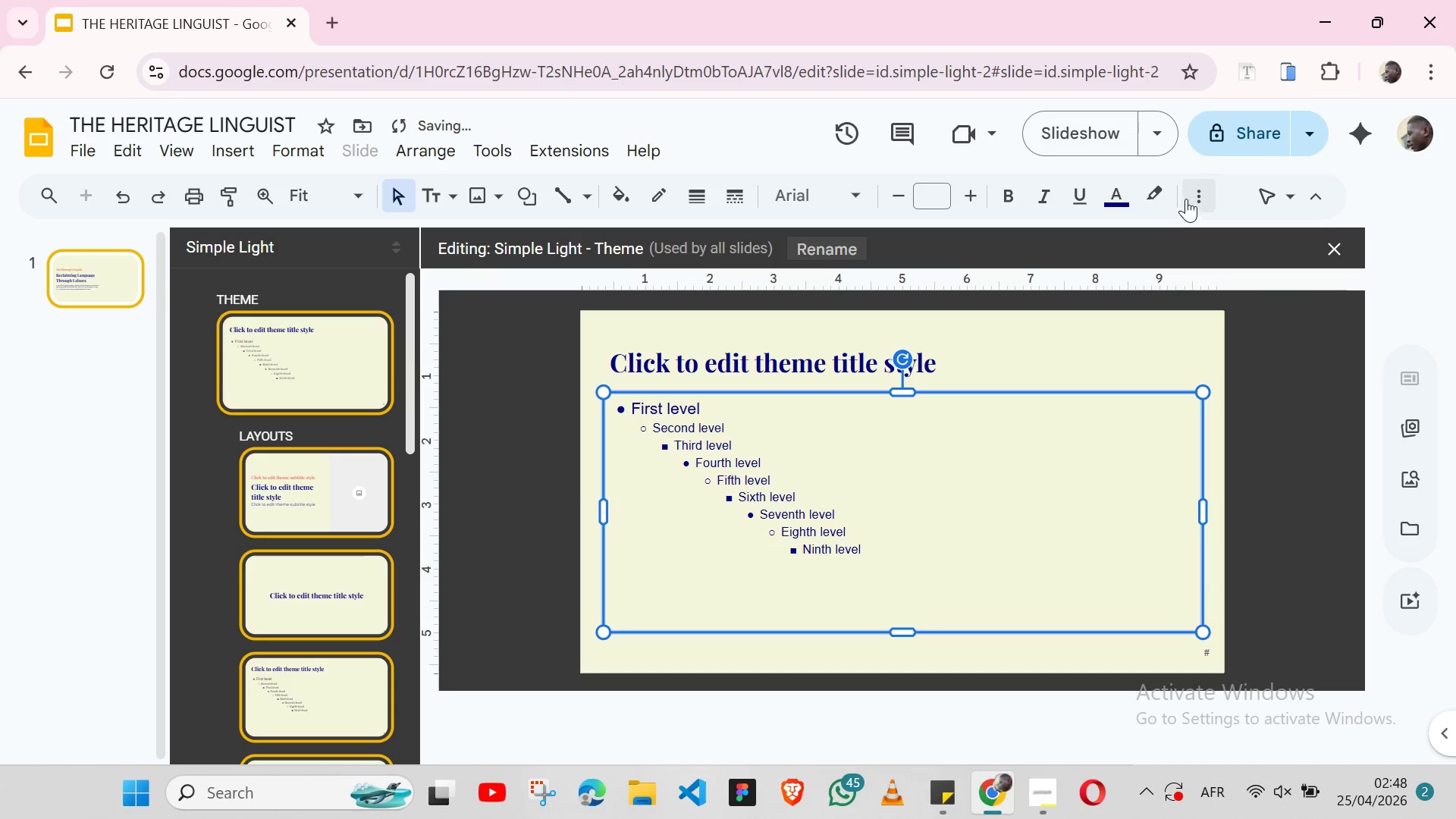 
left_click([1187, 199])
 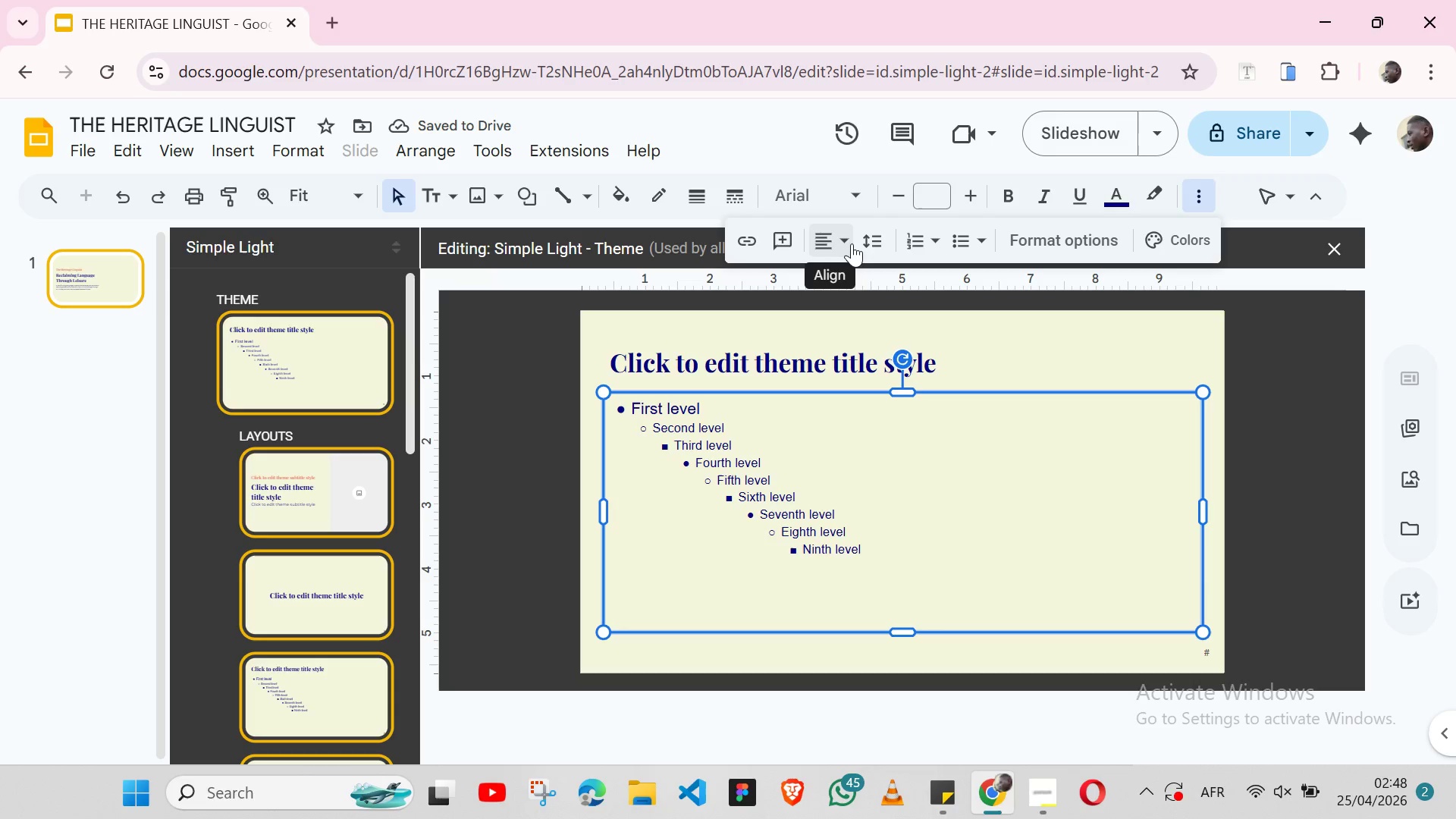 
left_click([878, 237])
 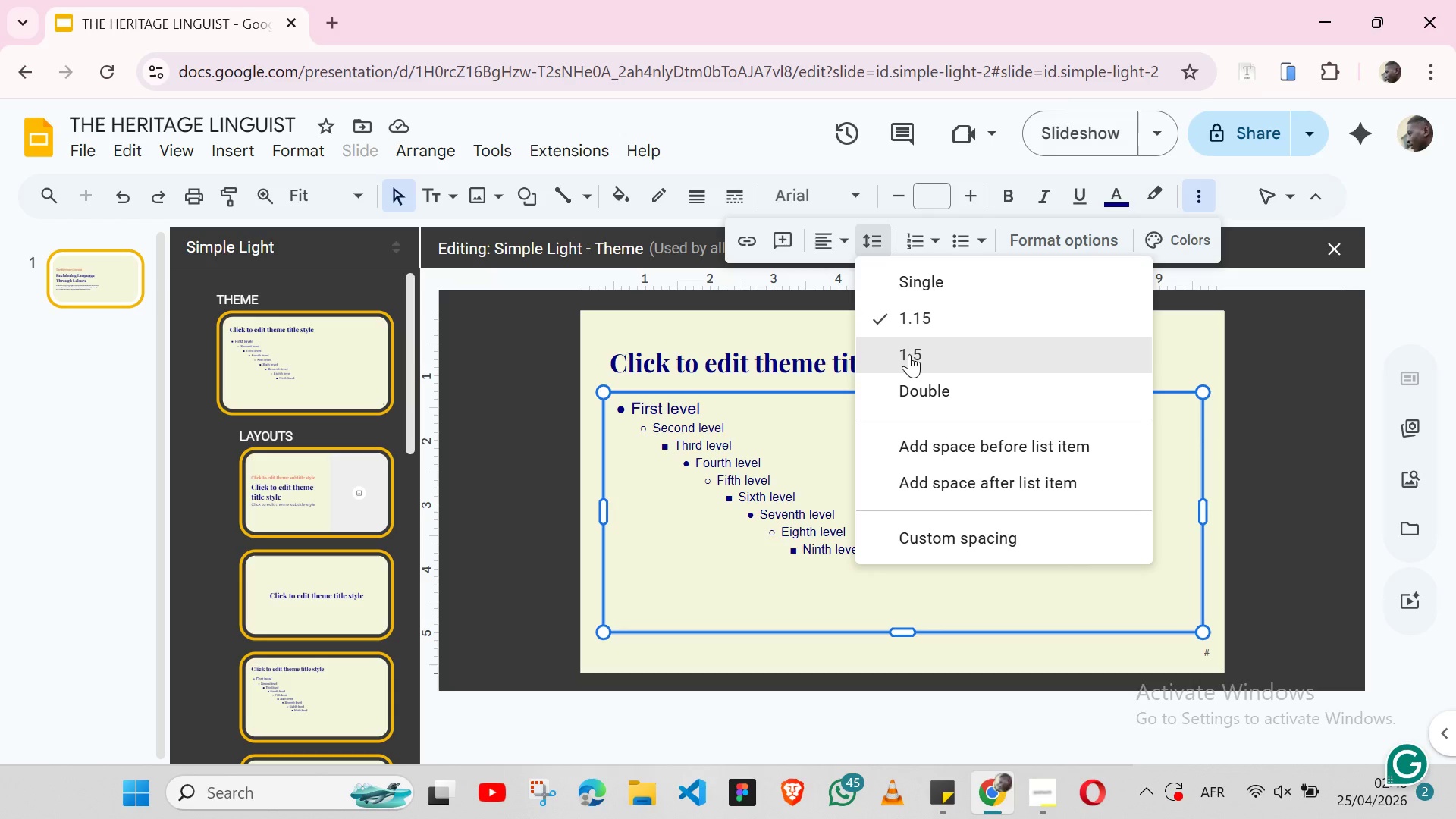 
left_click([909, 354])
 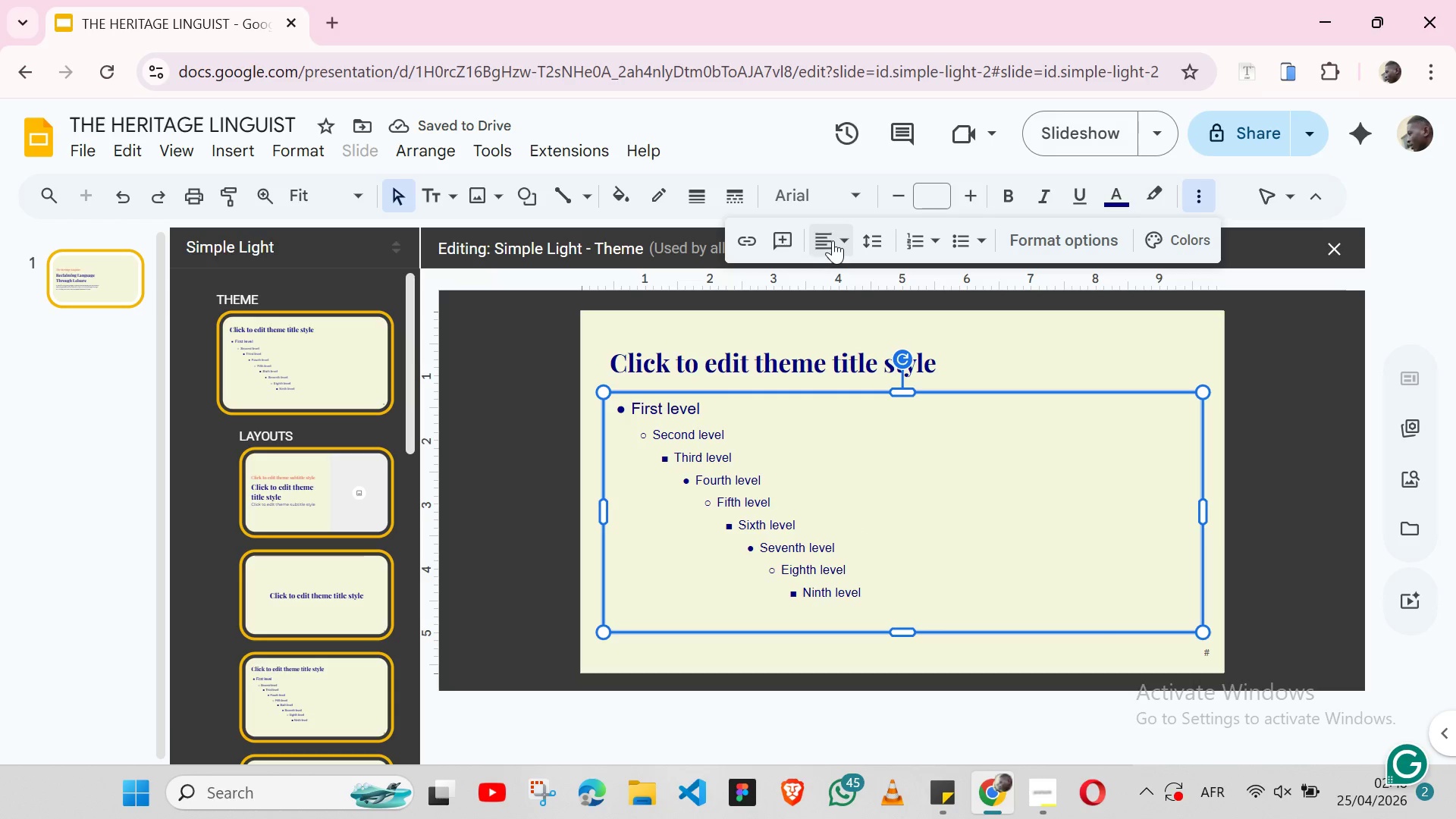 
left_click([833, 240])
 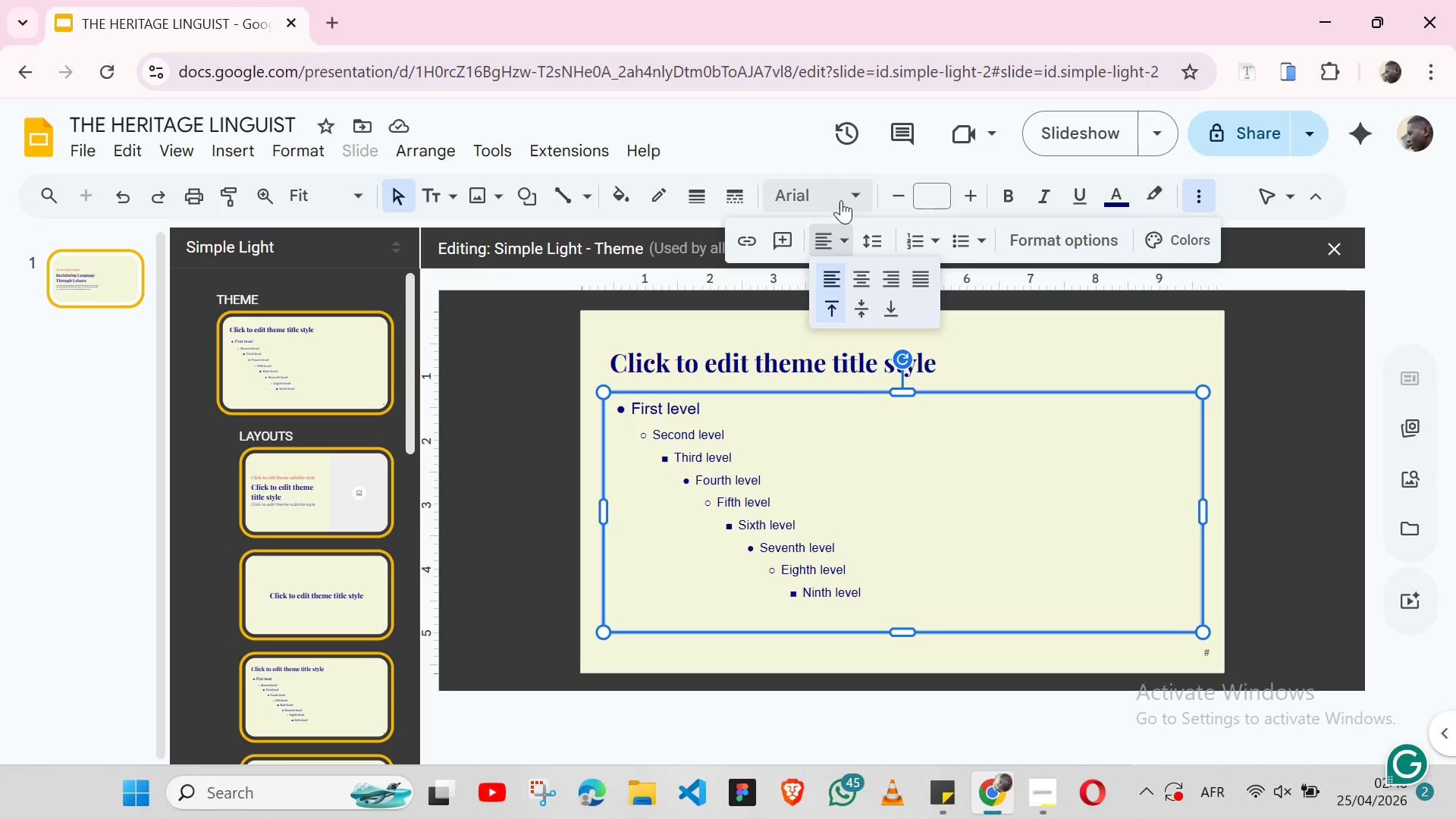 
wait(9.02)
 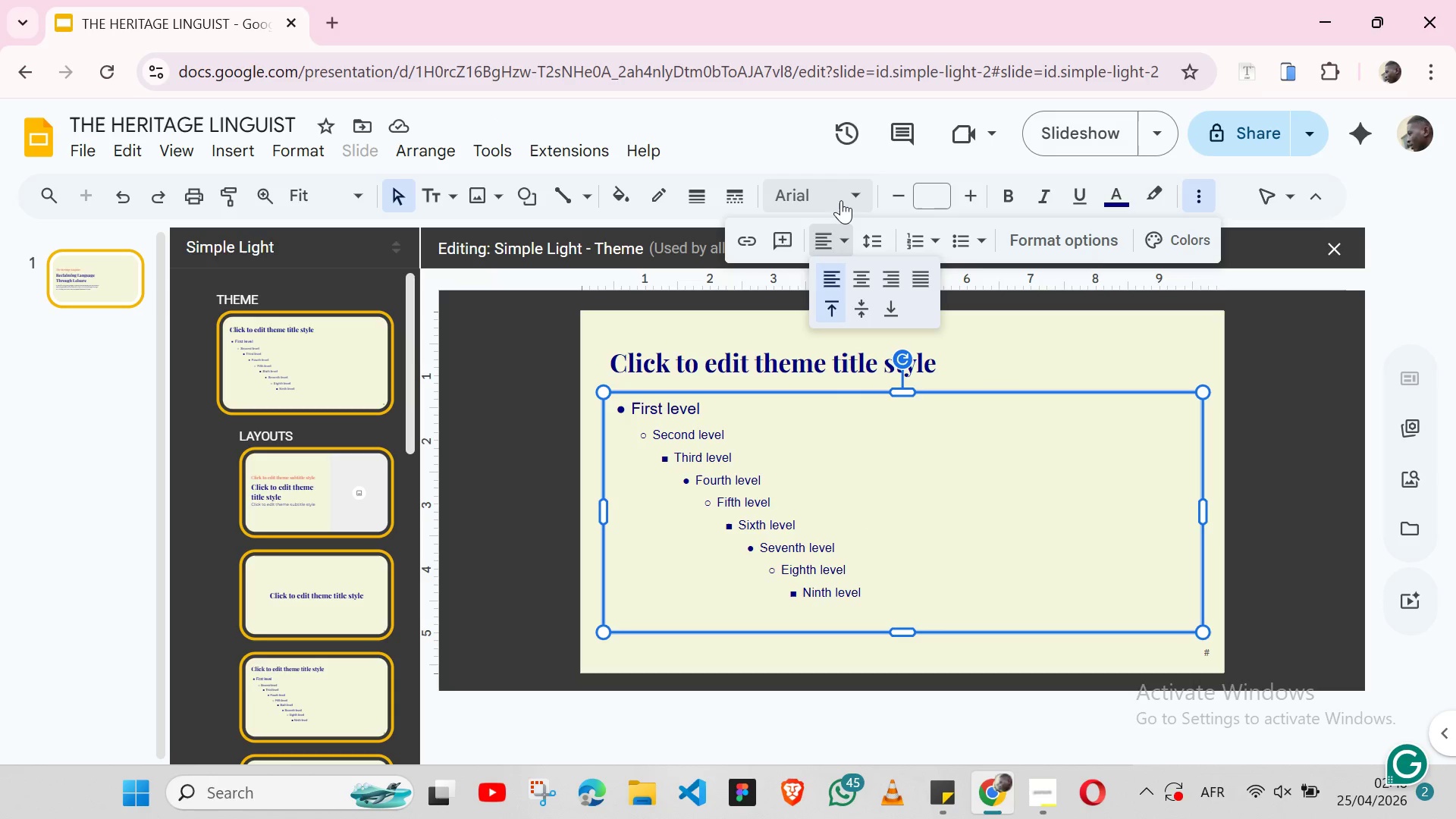 
left_click([974, 463])
 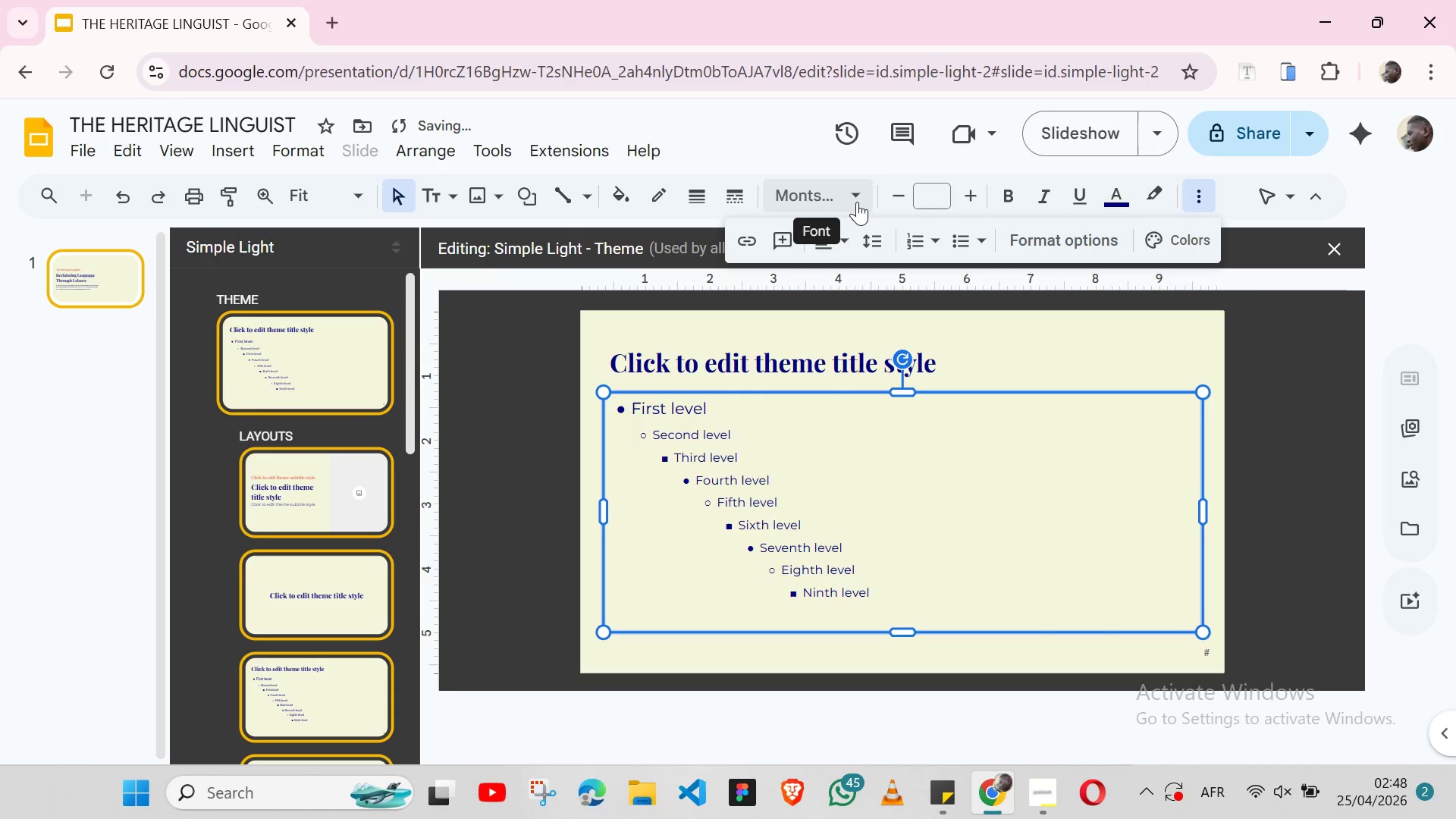 
left_click([861, 202])
 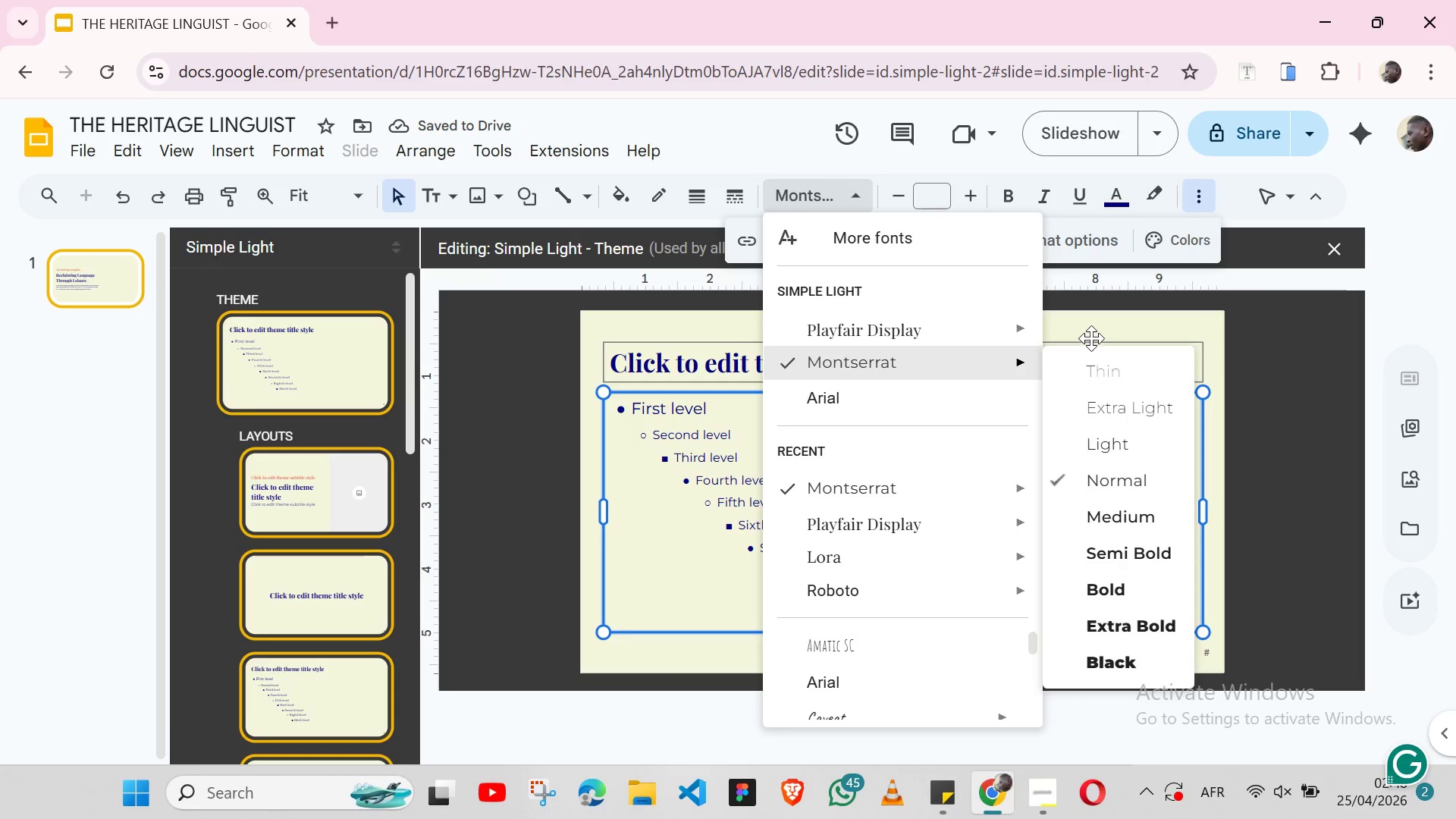 
left_click([1101, 320])
 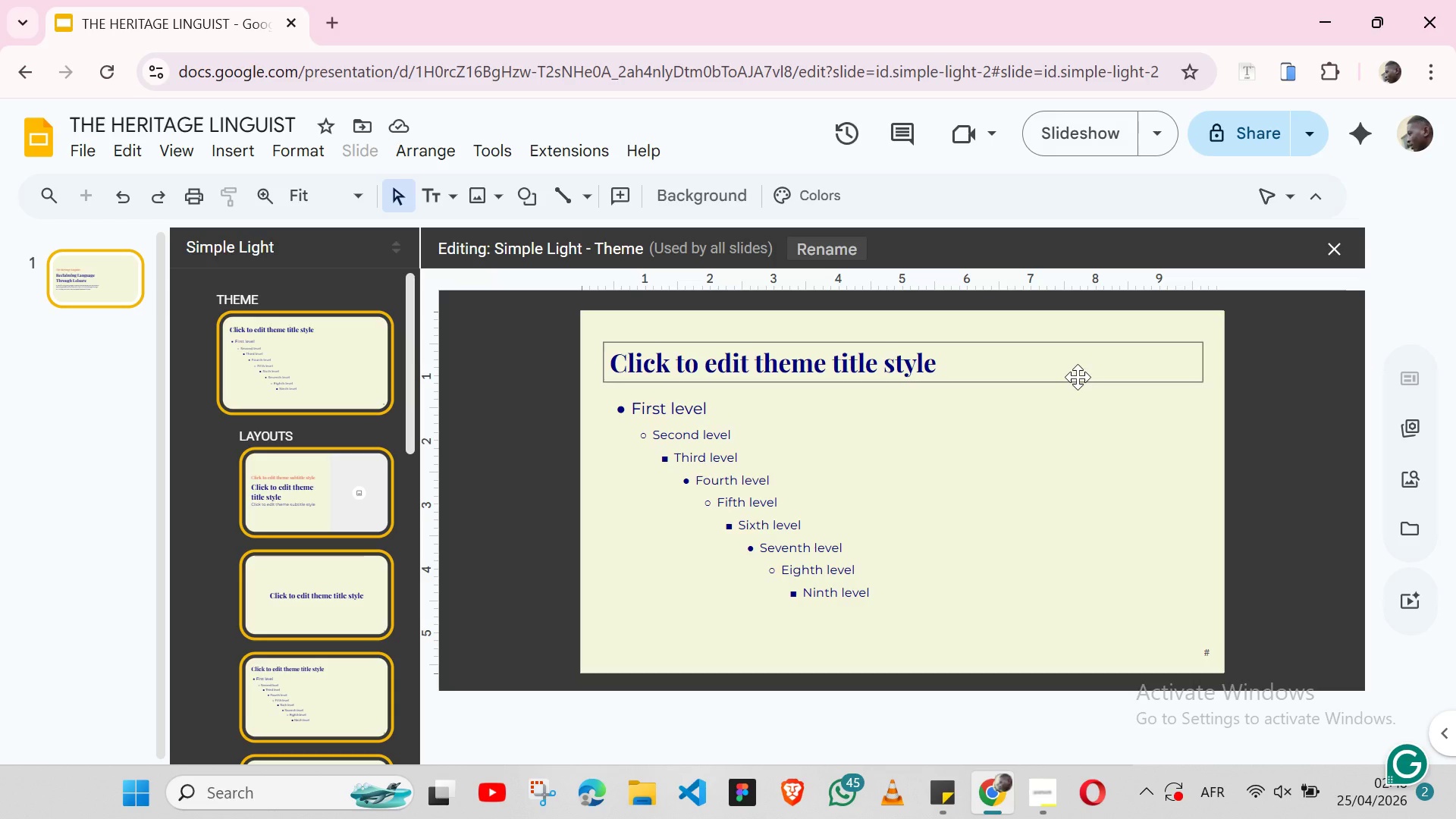 
wait(5.92)
 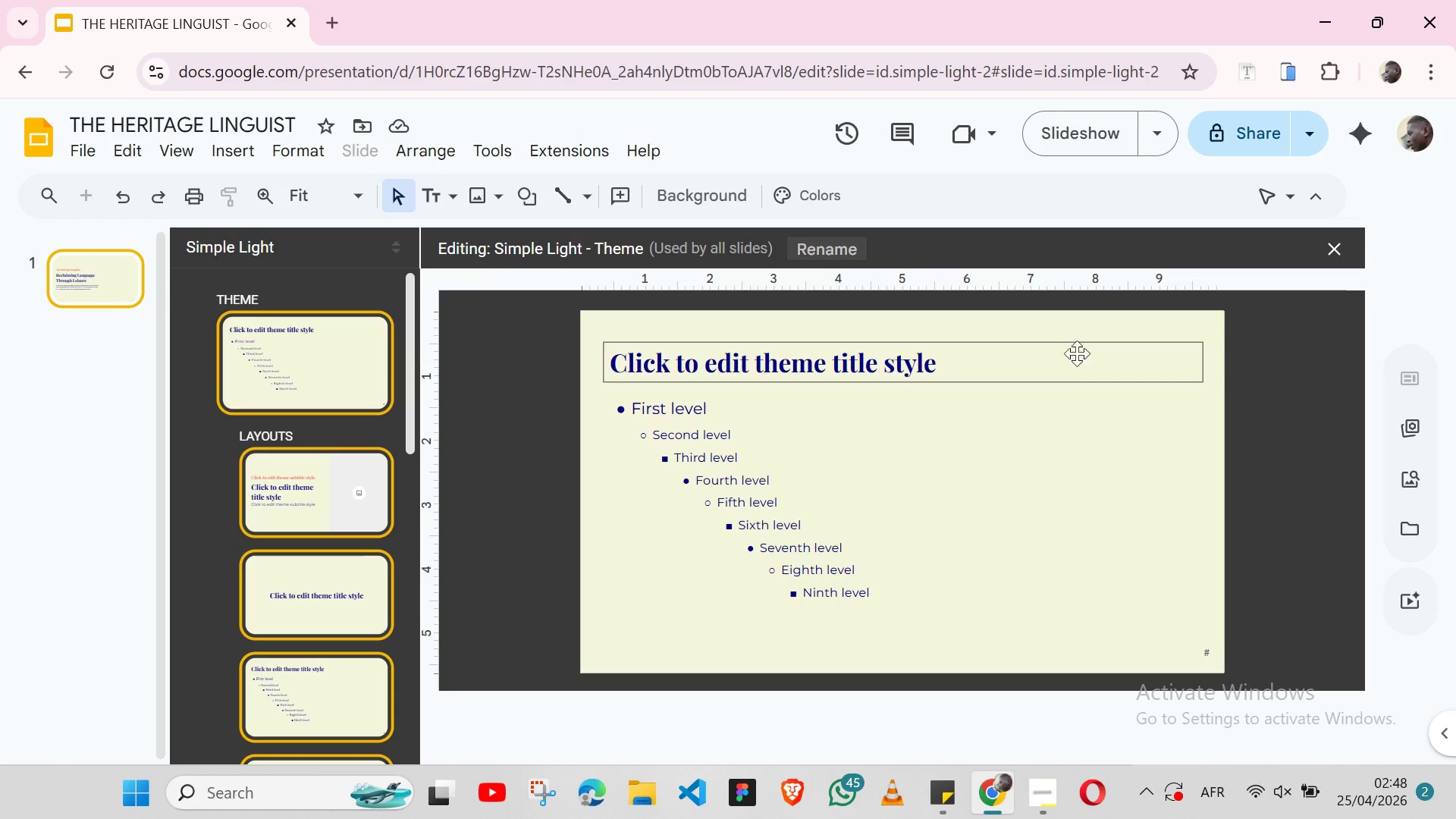 
left_click([1078, 377])
 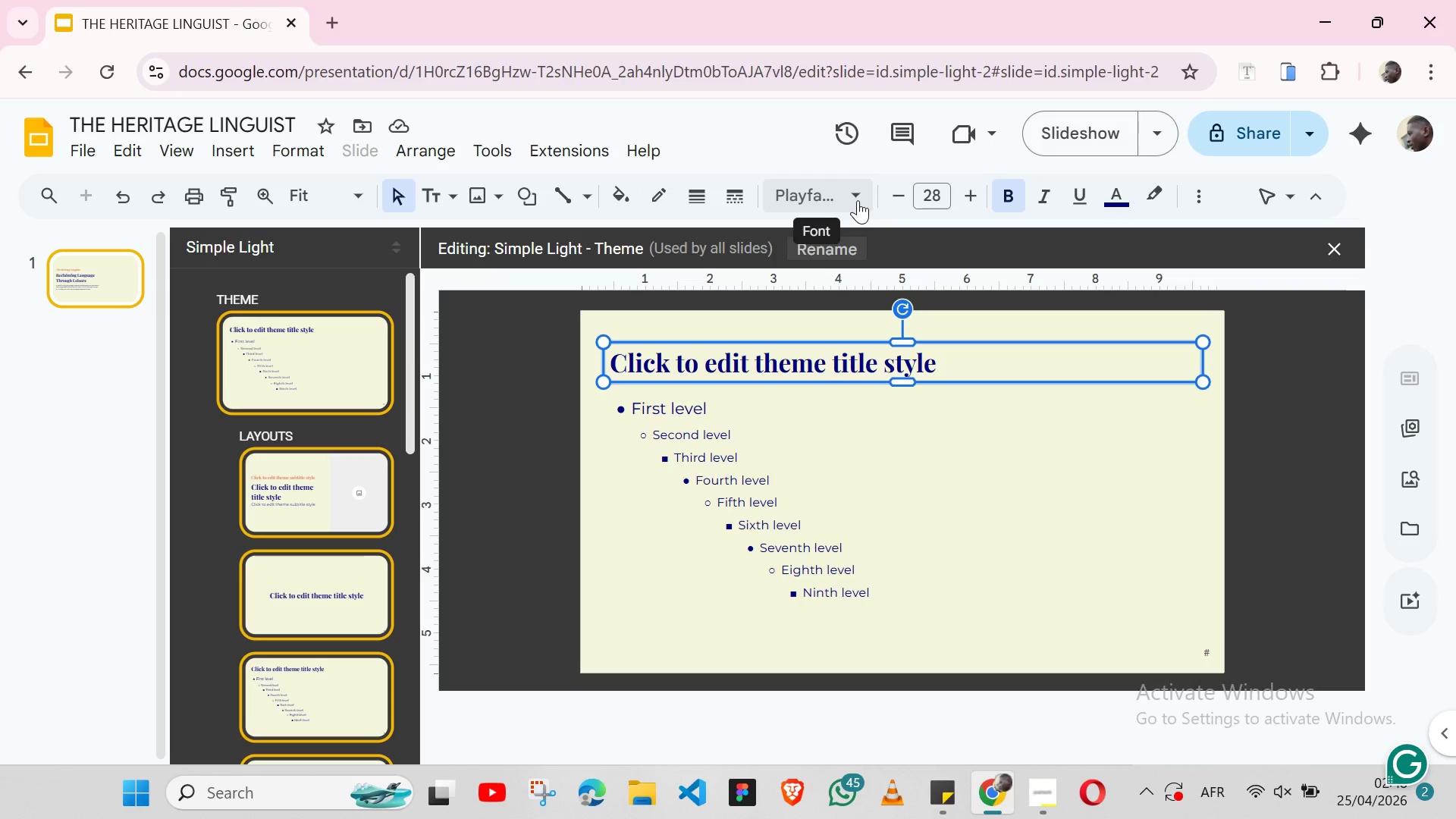 
left_click([858, 200])
 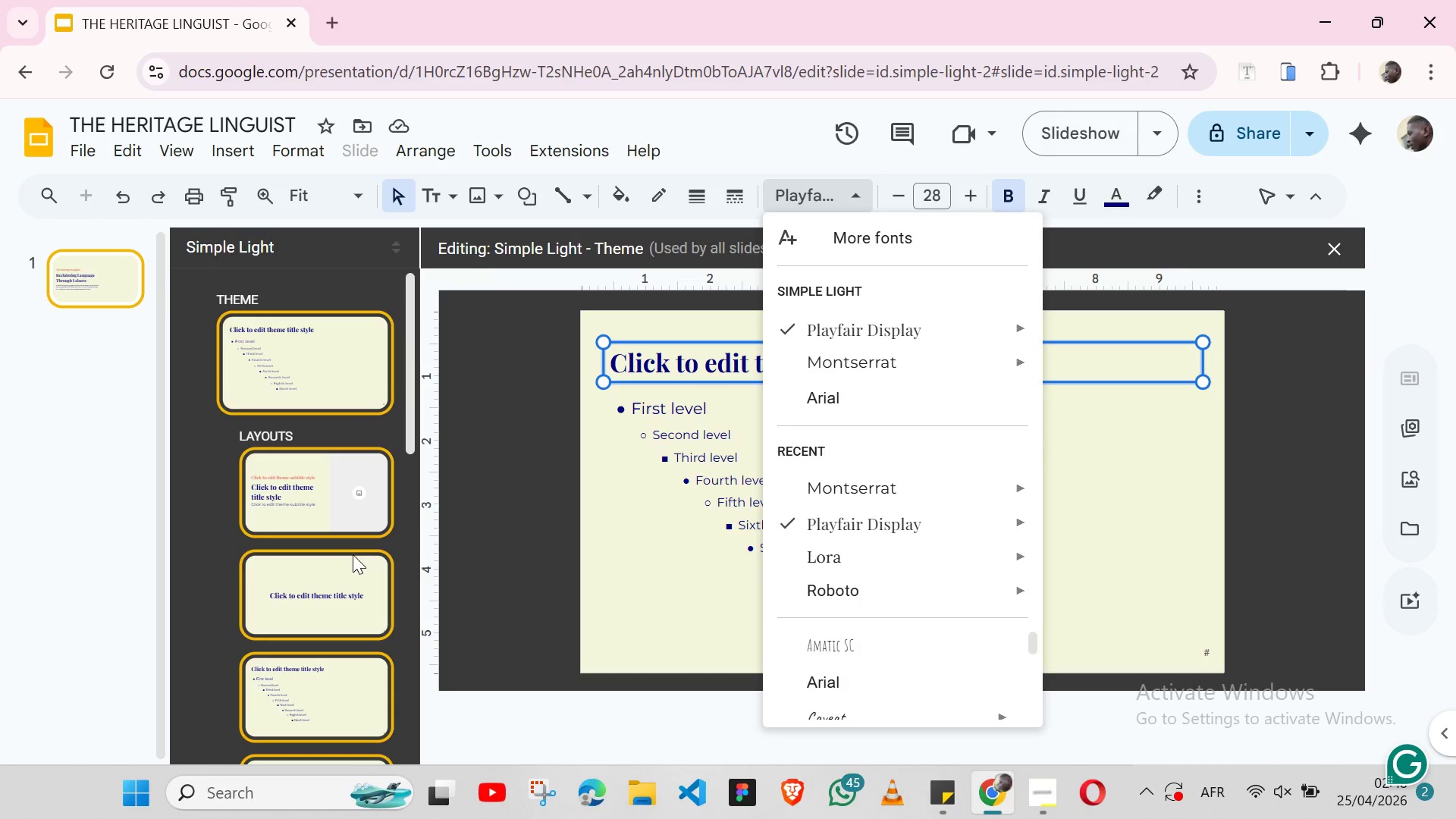 
left_click([353, 554])
 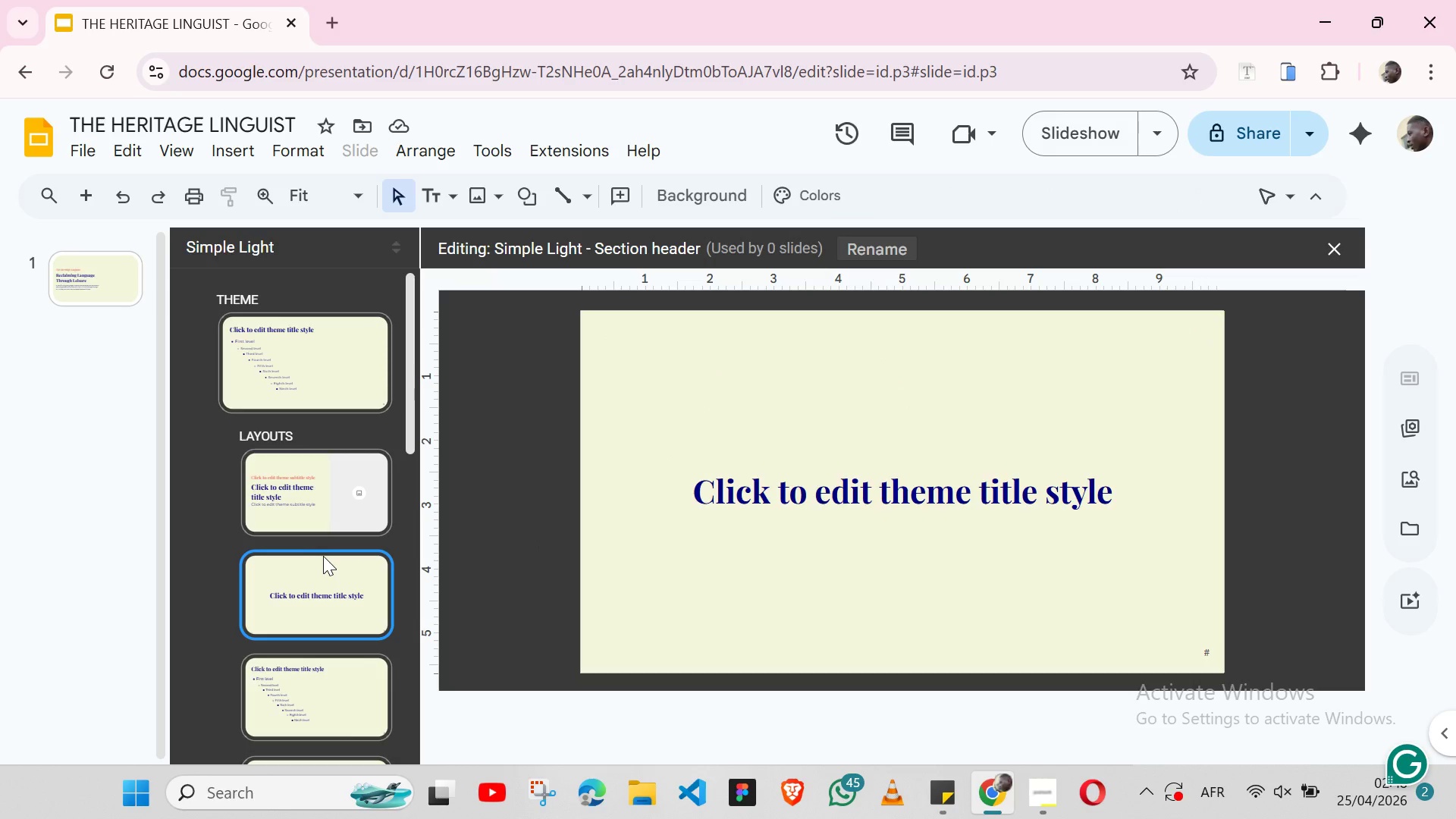 
scroll: coordinate [324, 556], scroll_direction: down, amount: 8.0
 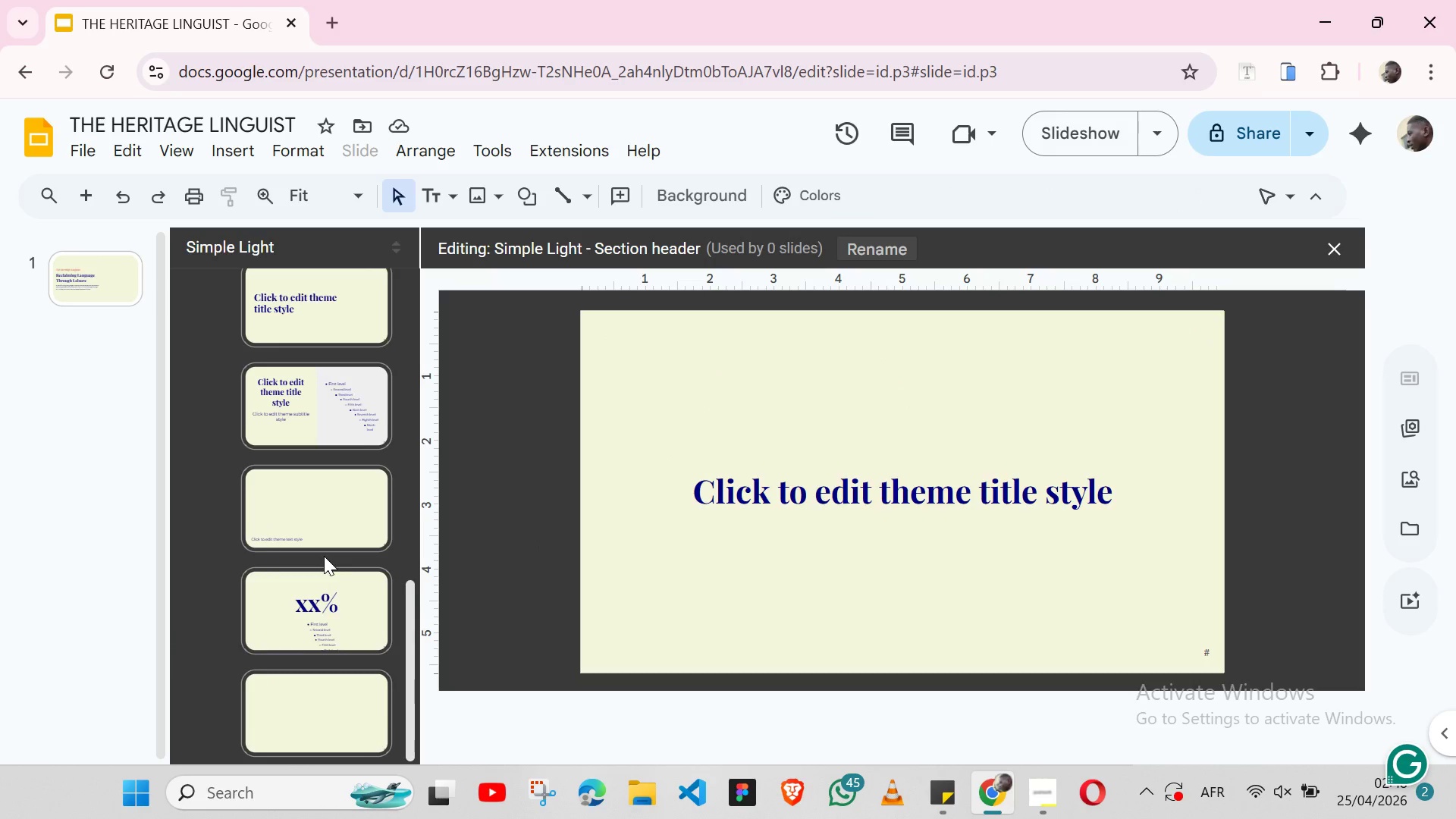 
scroll: coordinate [324, 556], scroll_direction: up, amount: 2.0
 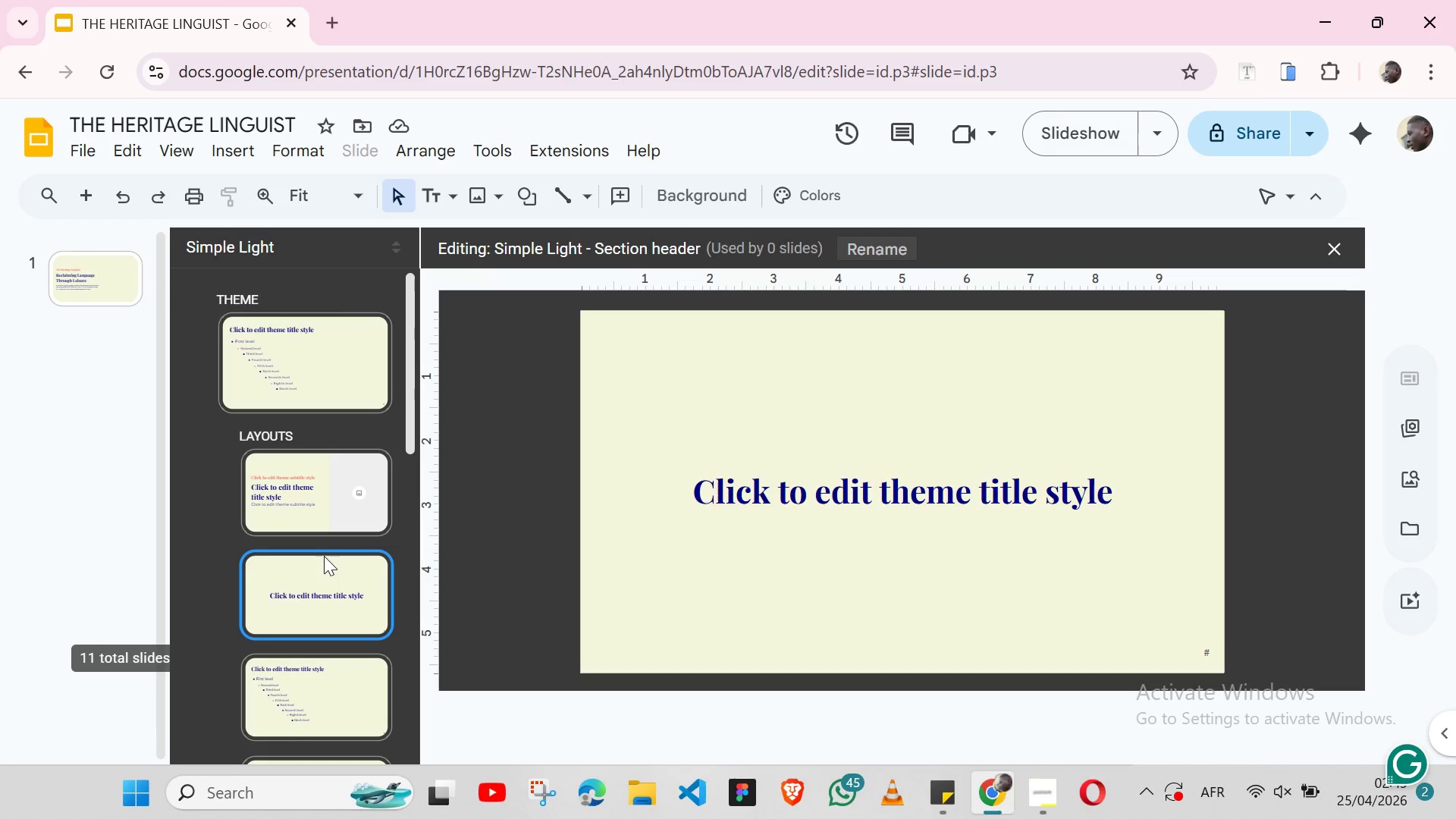 
scroll: coordinate [324, 556], scroll_direction: none, amount: 0.0
 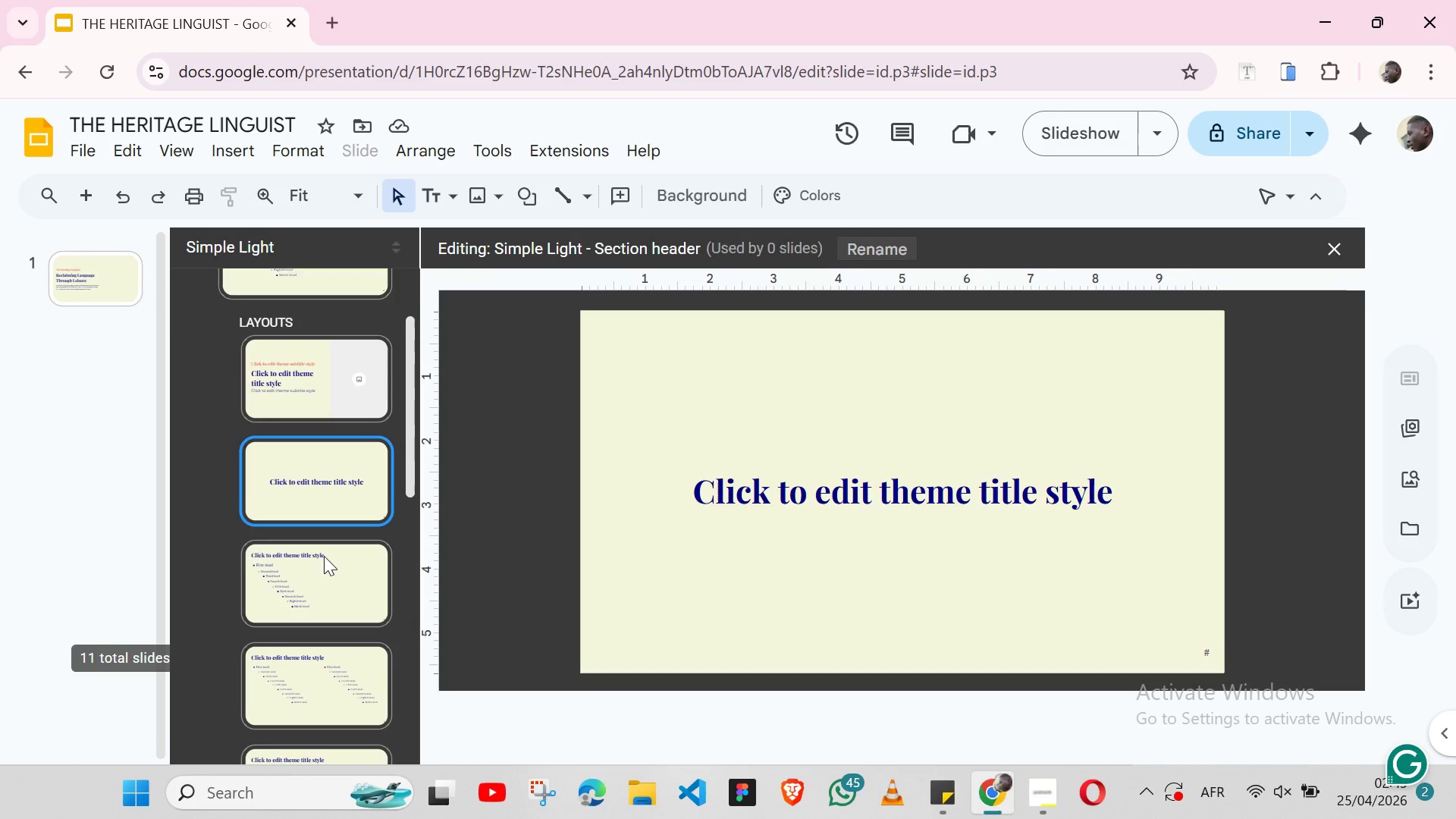 
scroll: coordinate [324, 556], scroll_direction: down, amount: 3.0
 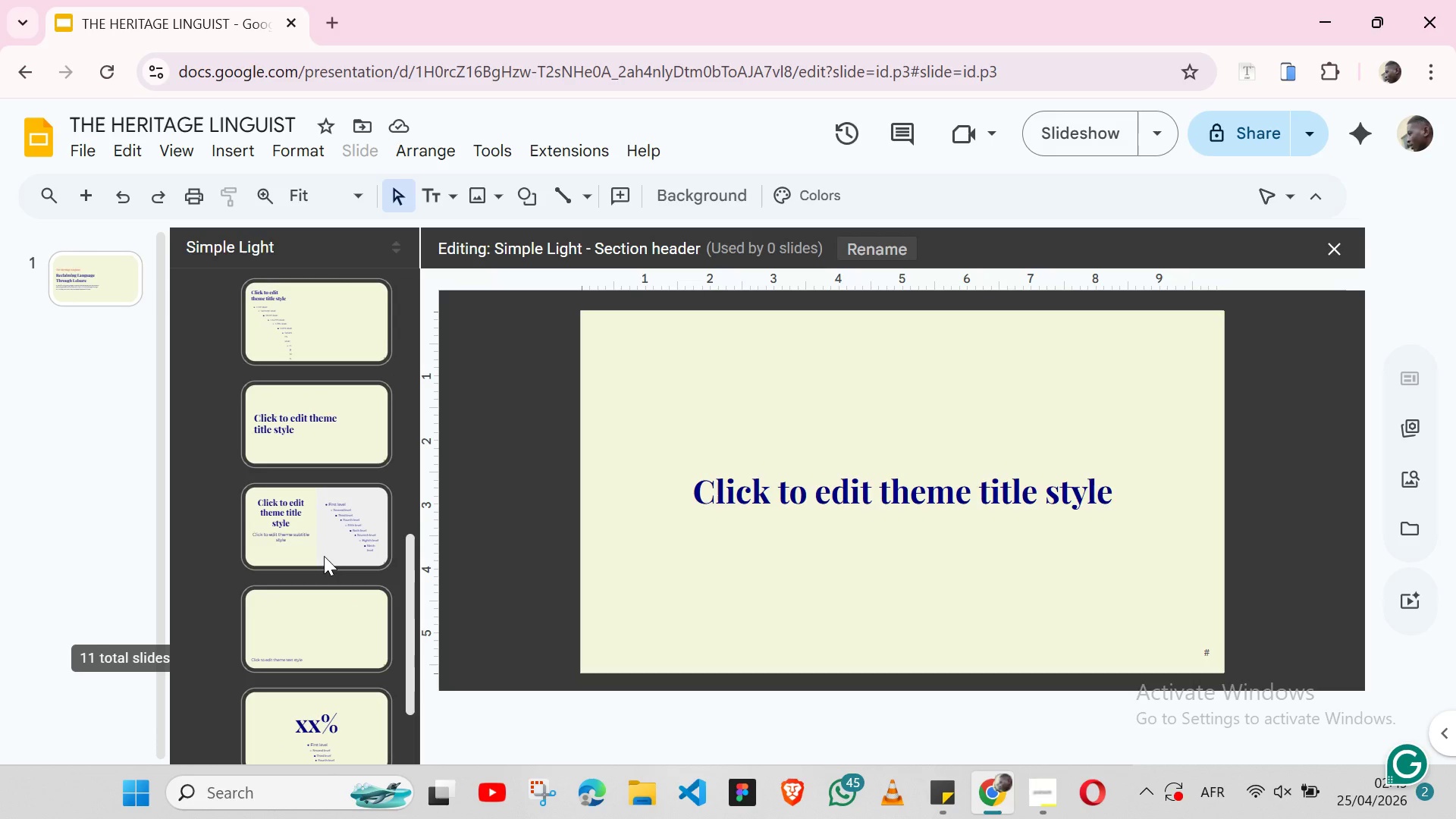 
scroll: coordinate [324, 556], scroll_direction: up, amount: 5.0
 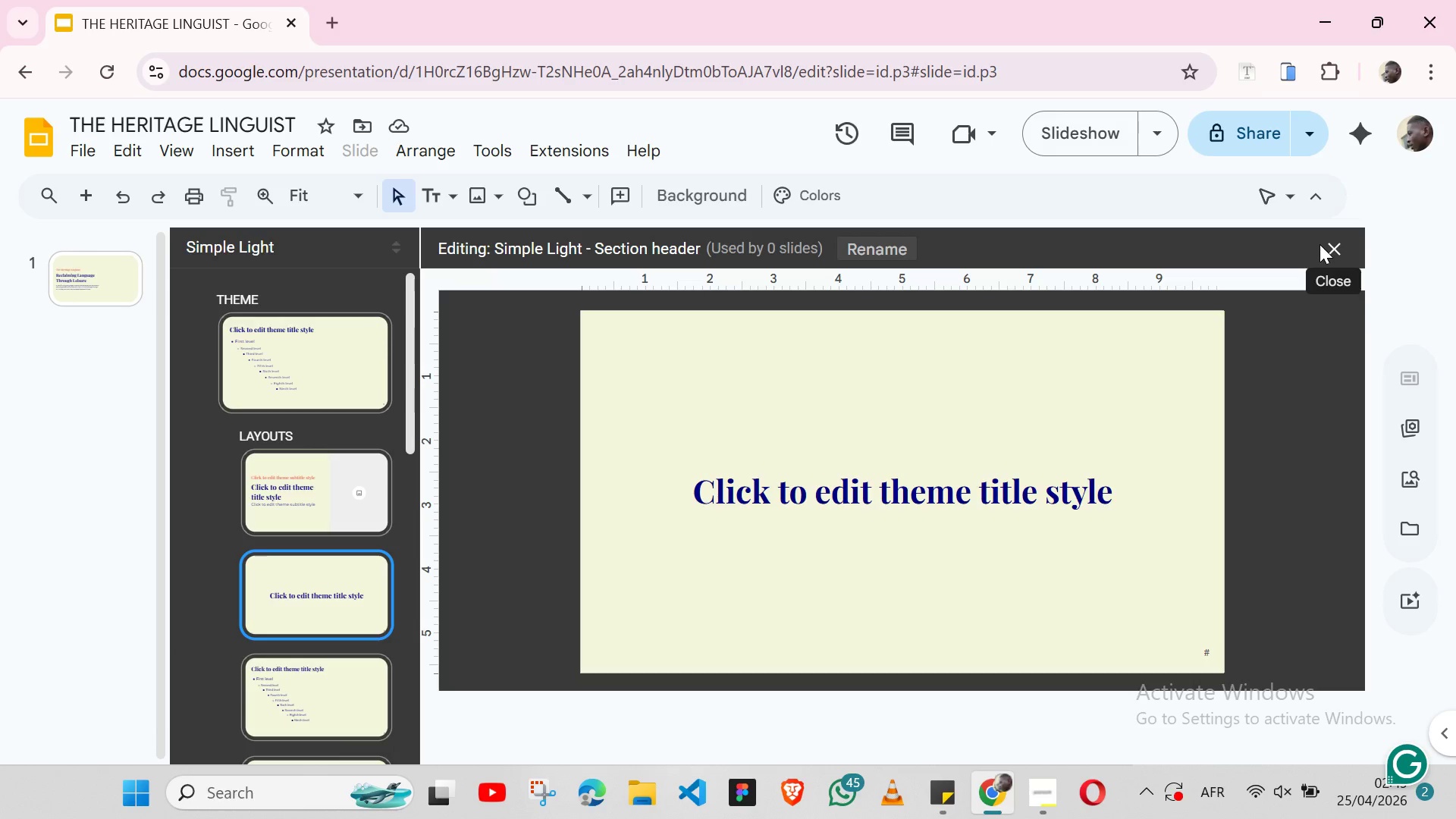 
left_click([1338, 243])
 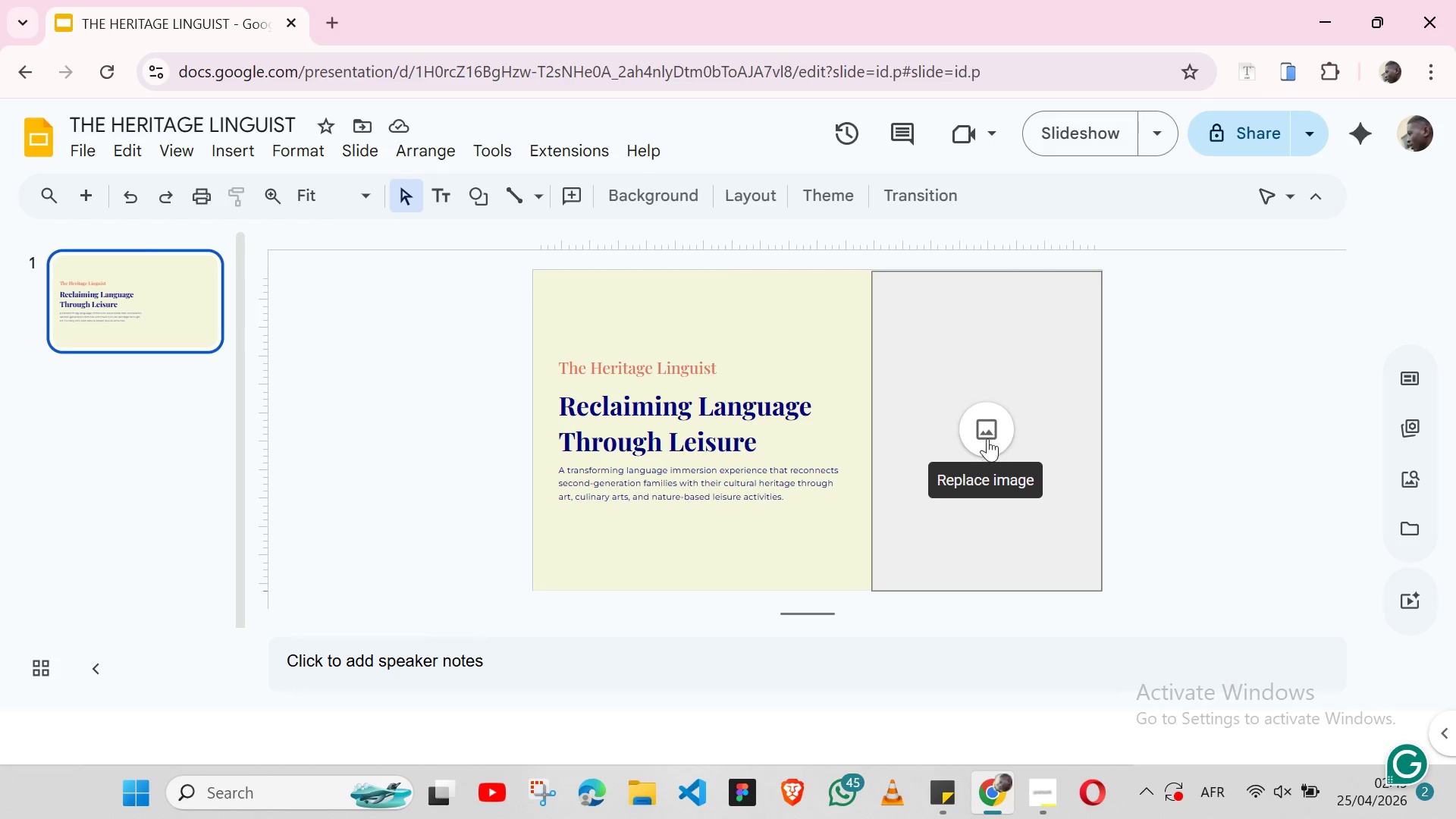 
wait(5.28)
 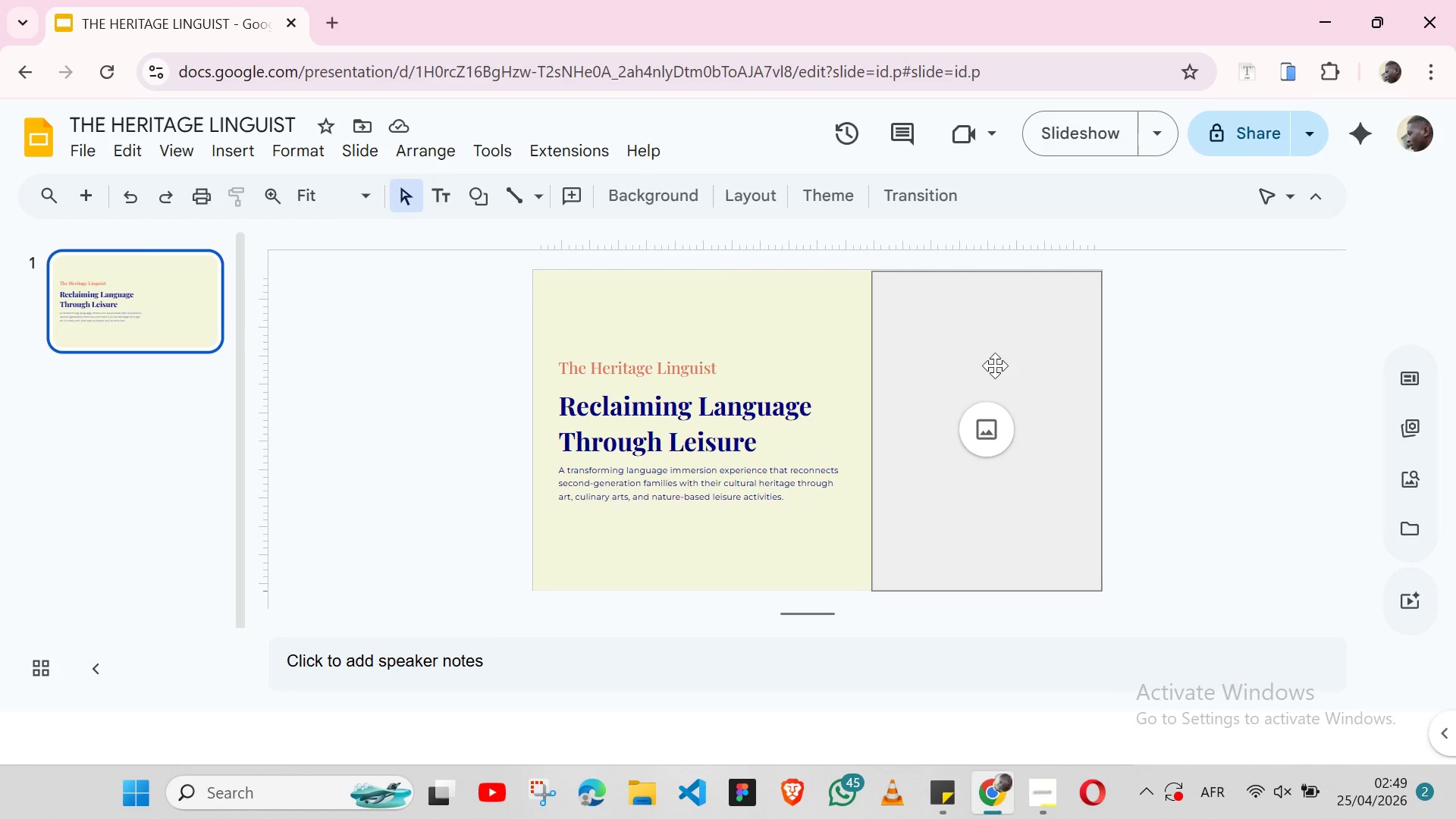 
left_click([974, 440])
 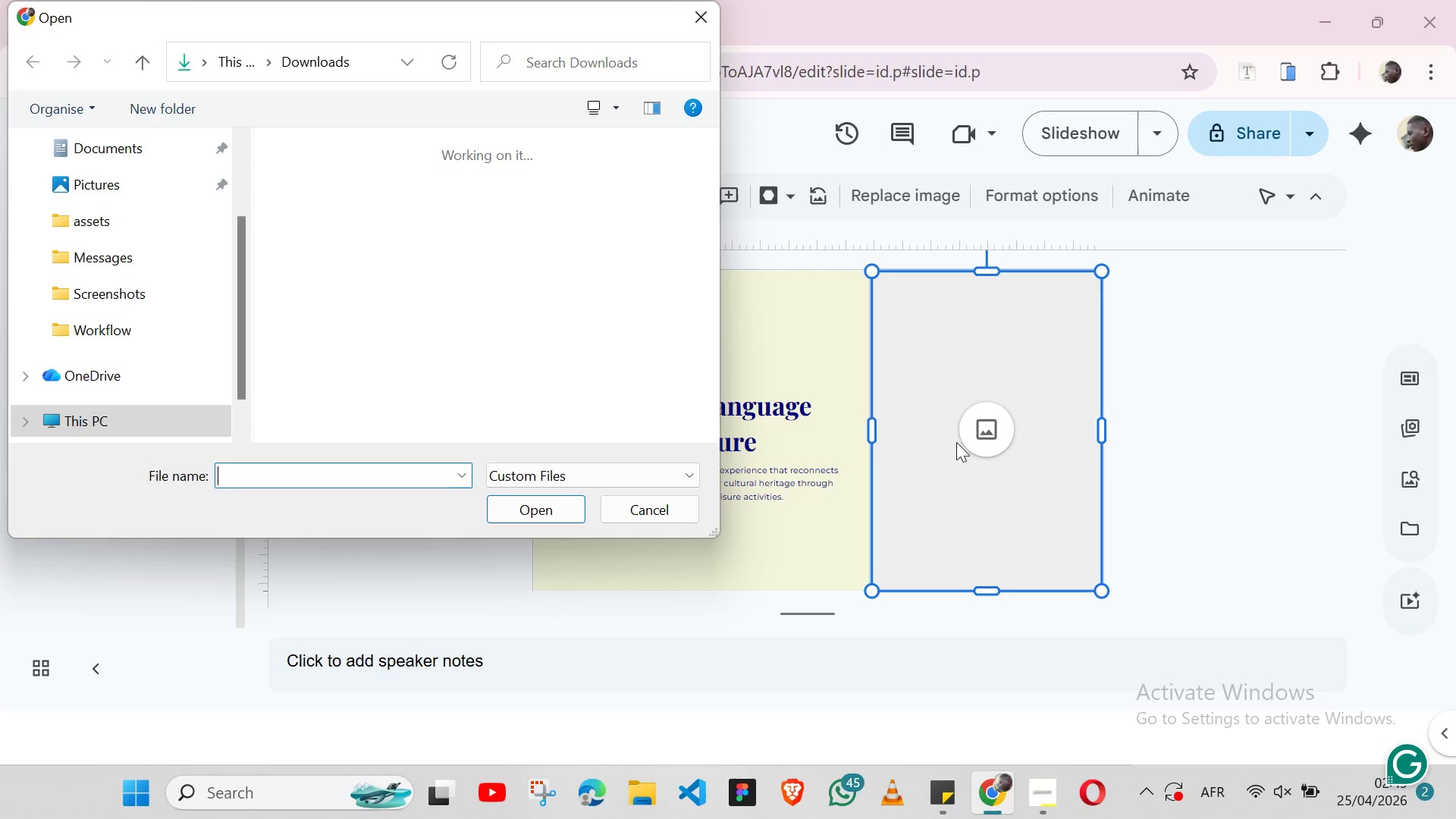 
wait(5.69)
 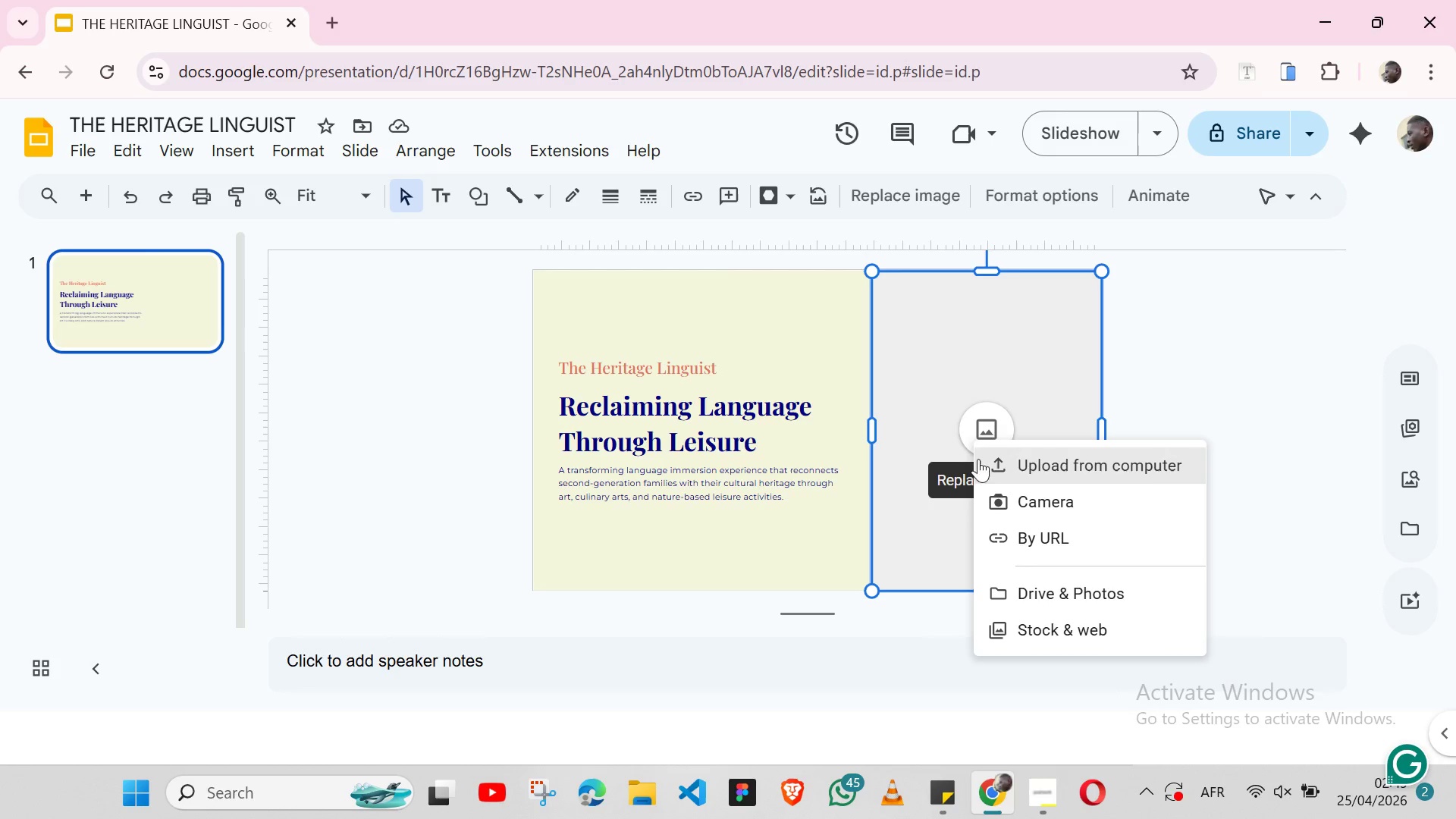 
scroll: coordinate [506, 336], scroll_direction: down, amount: 2.0
 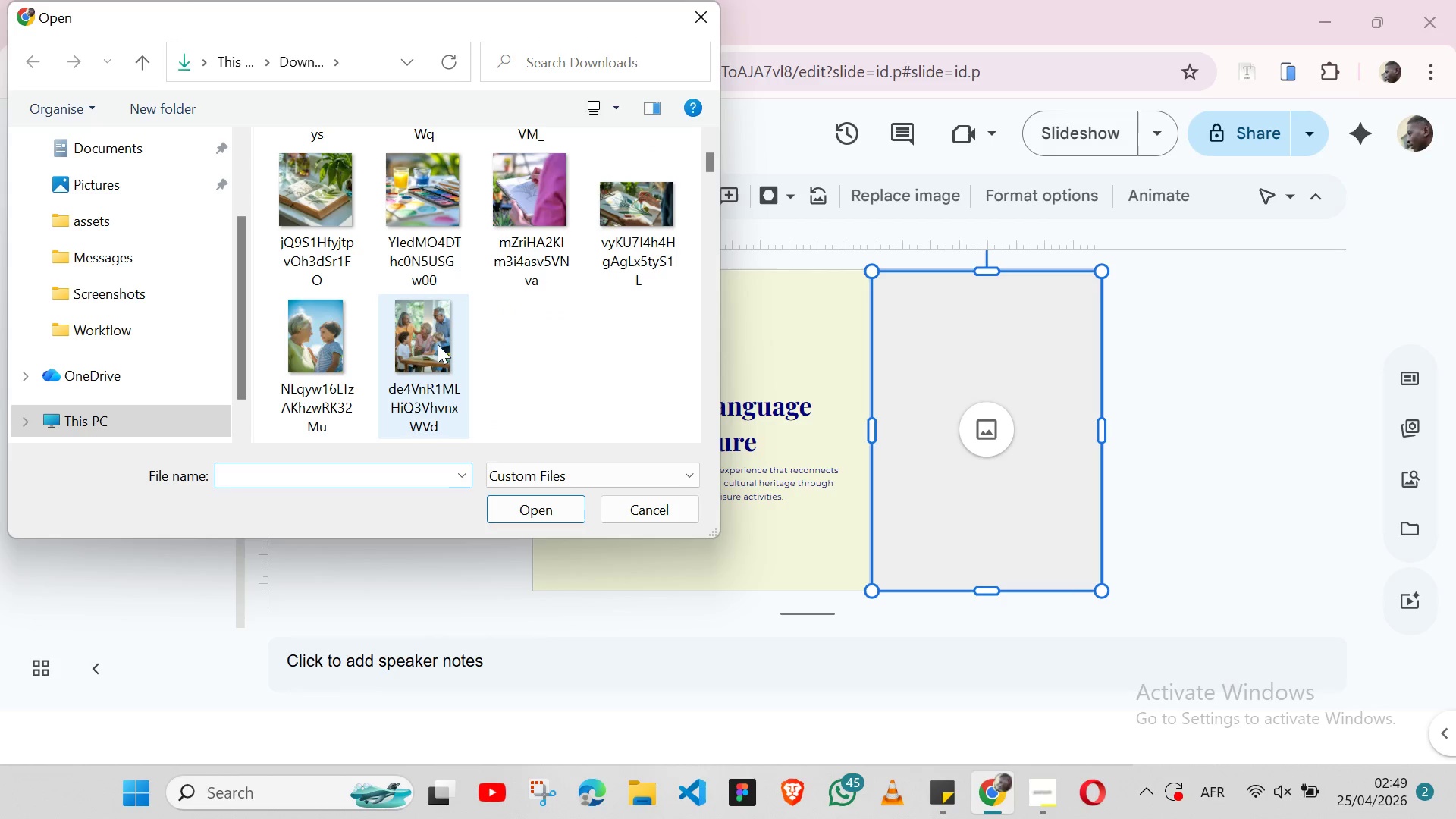 
left_click([400, 359])
 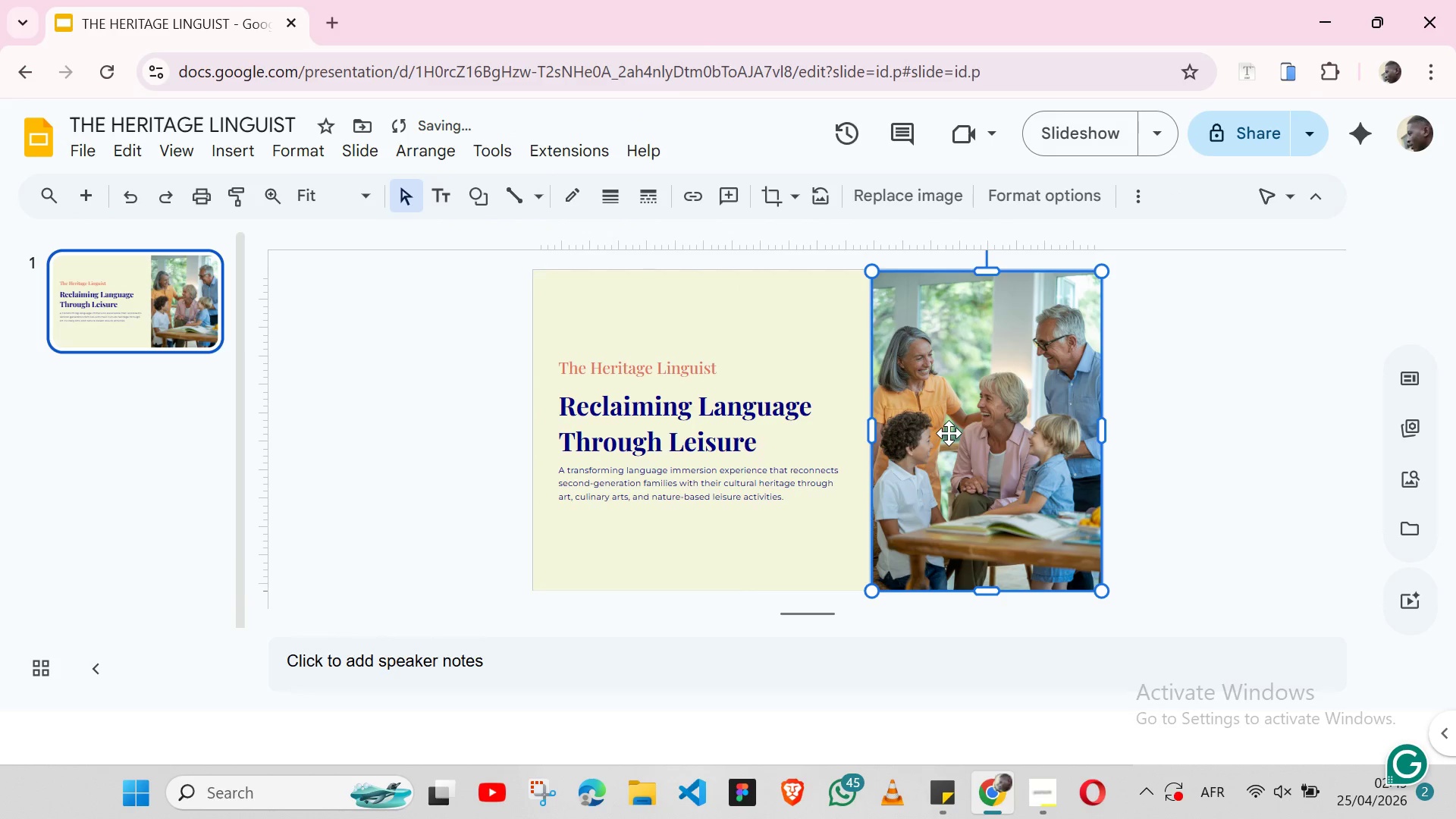 
wait(7.28)
 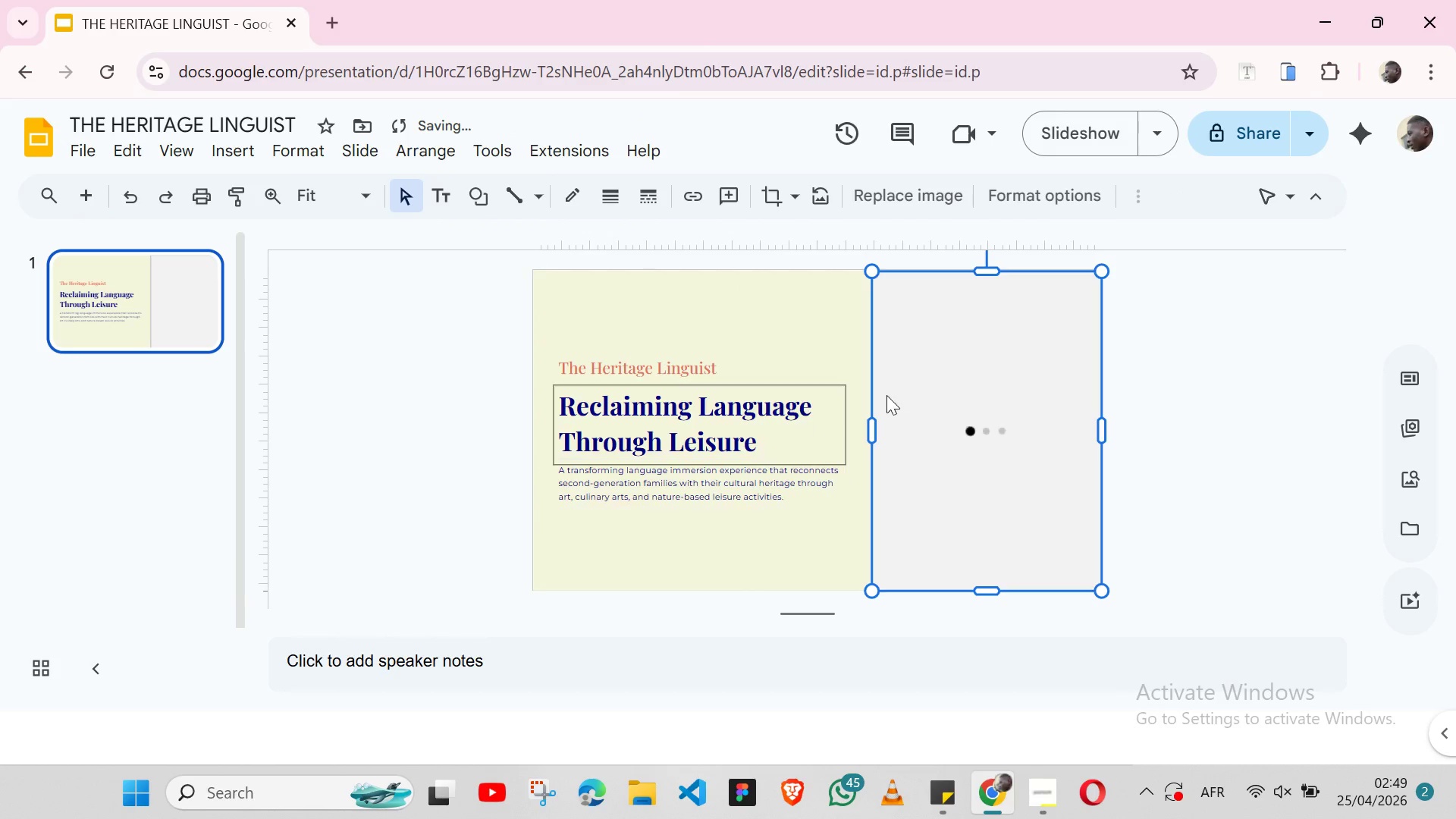 
left_click([769, 529])
 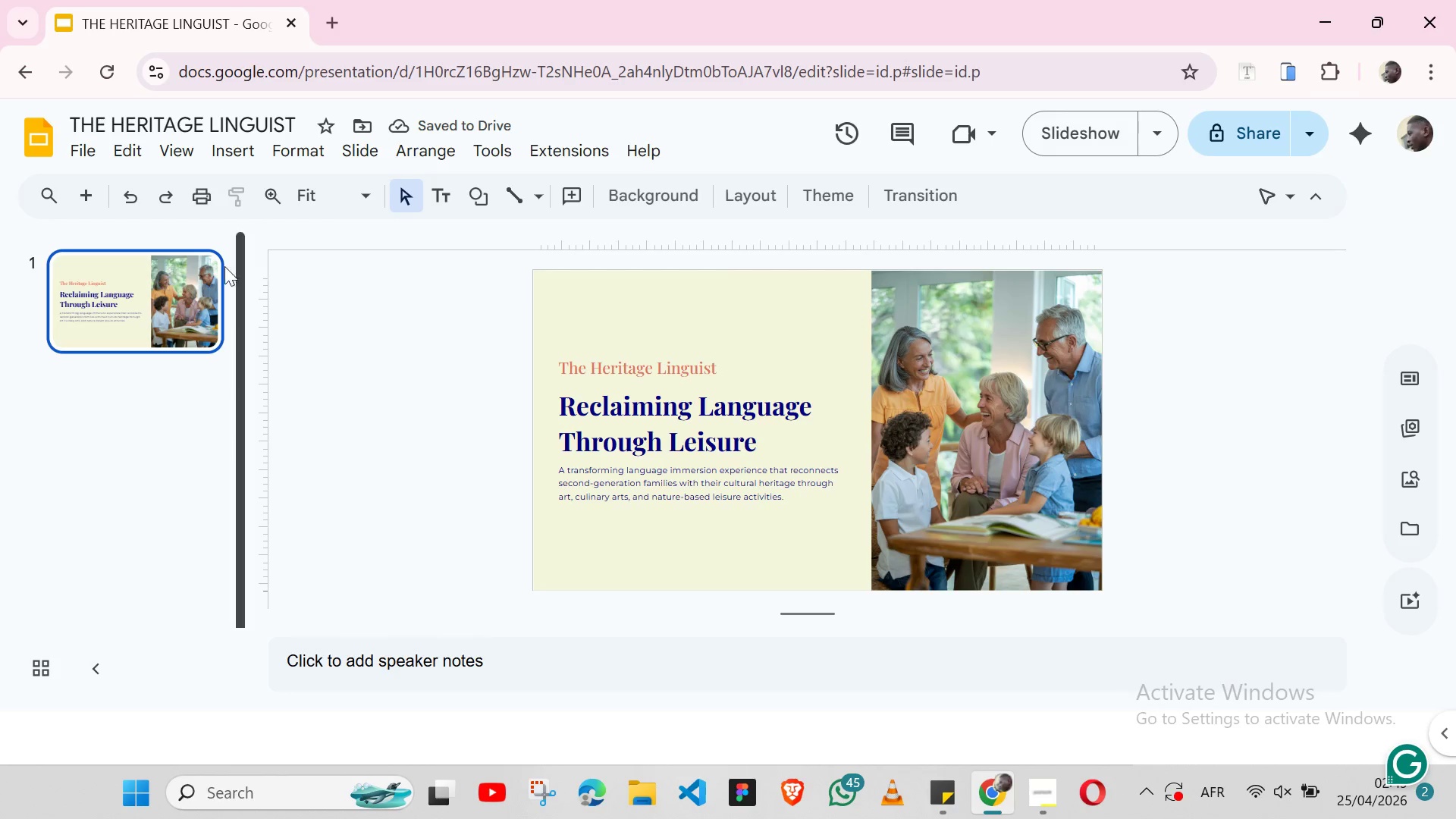 
mouse_move([90, 199])
 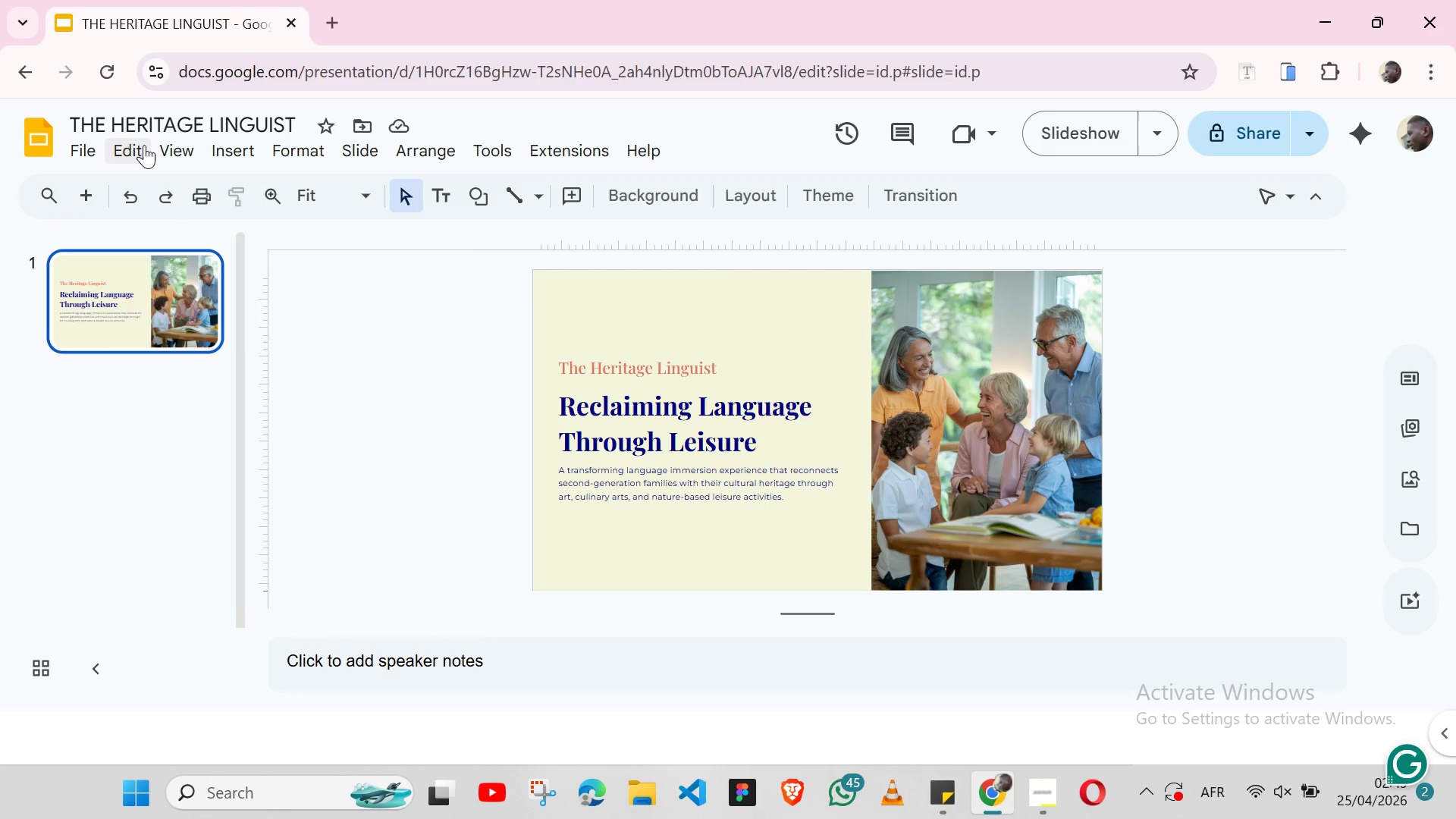 
left_click([144, 145])
 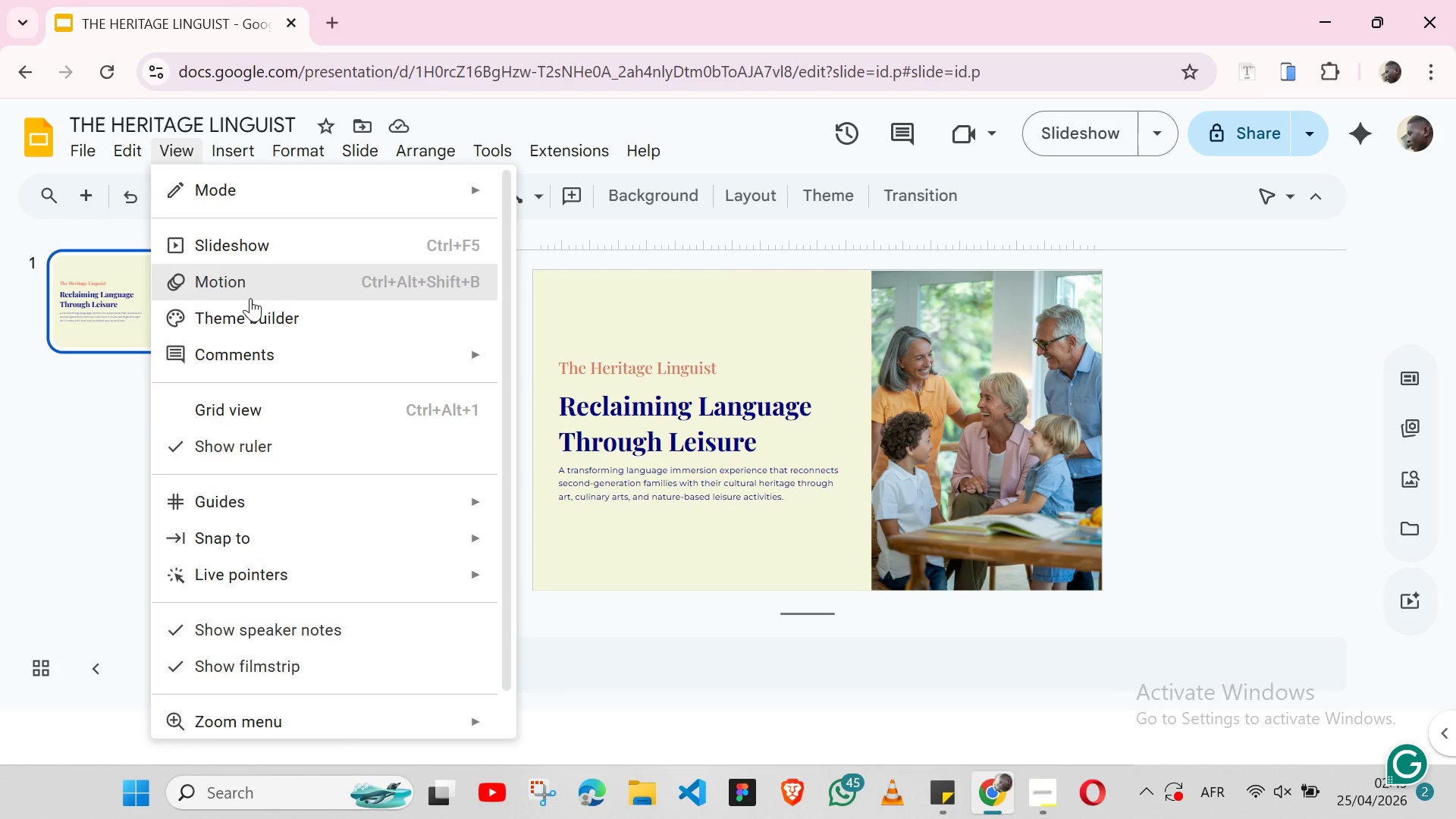 
left_click([250, 309])
 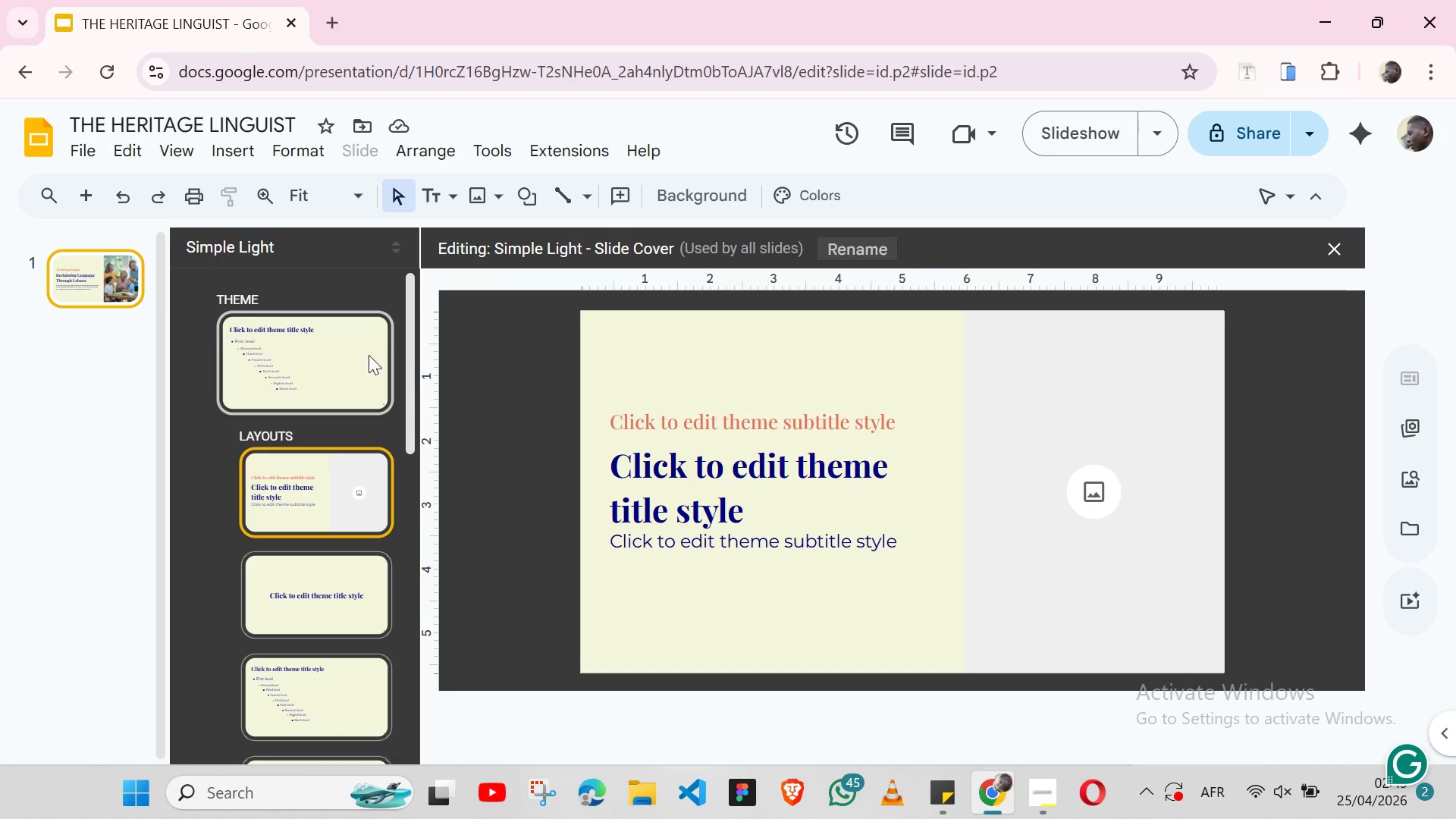 
wait(6.61)
 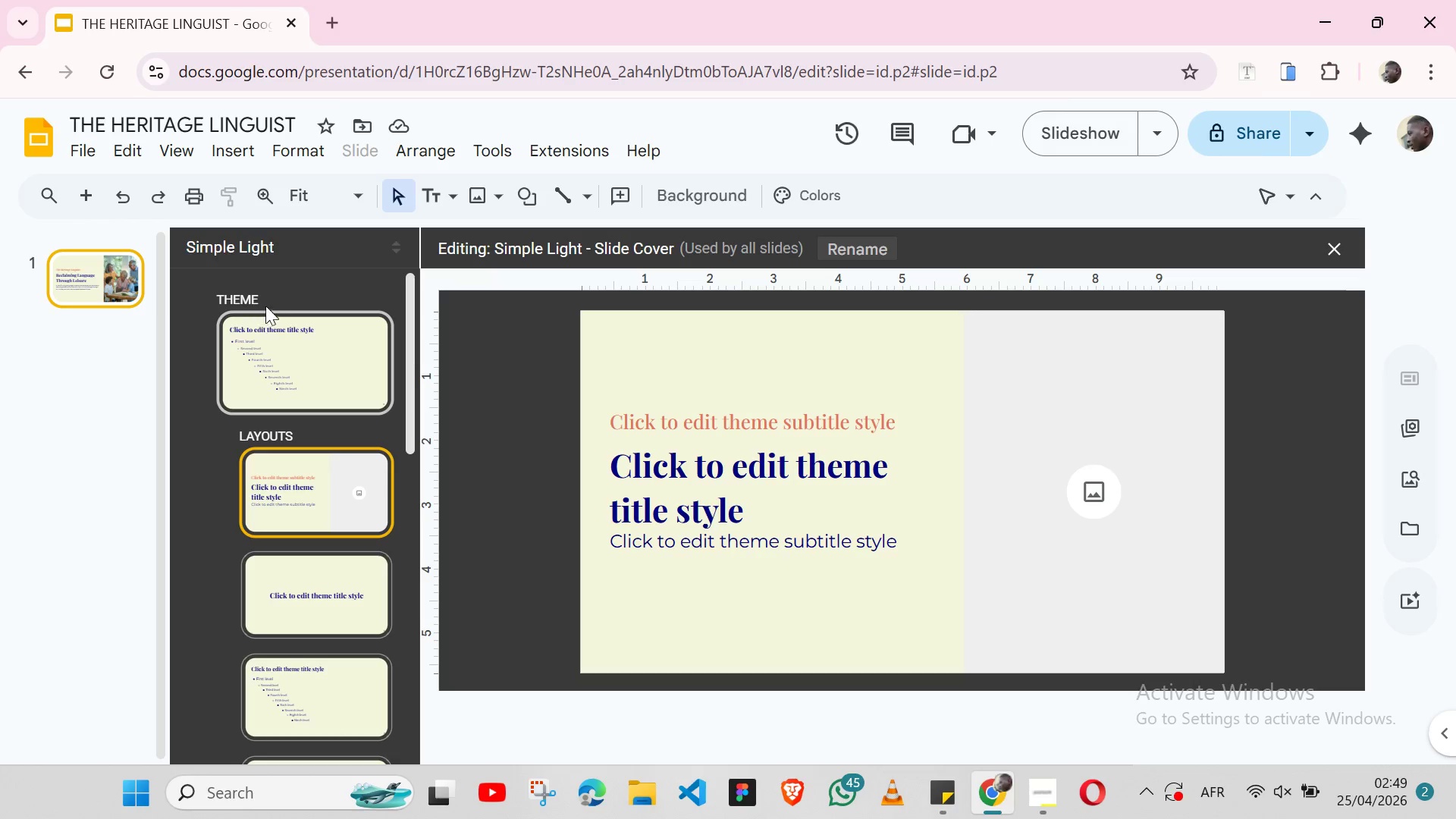 
left_click([96, 196])
 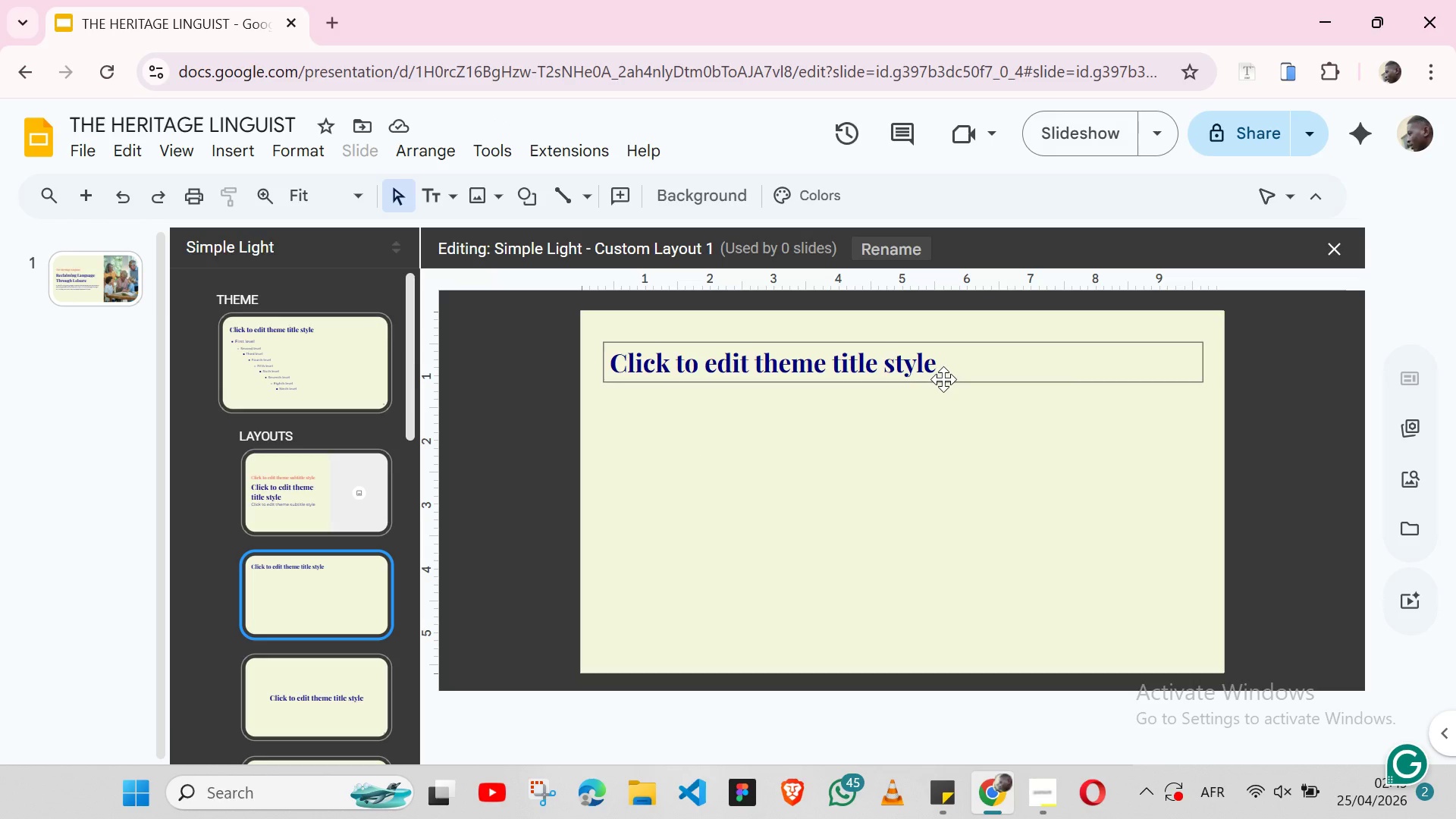 
wait(12.06)
 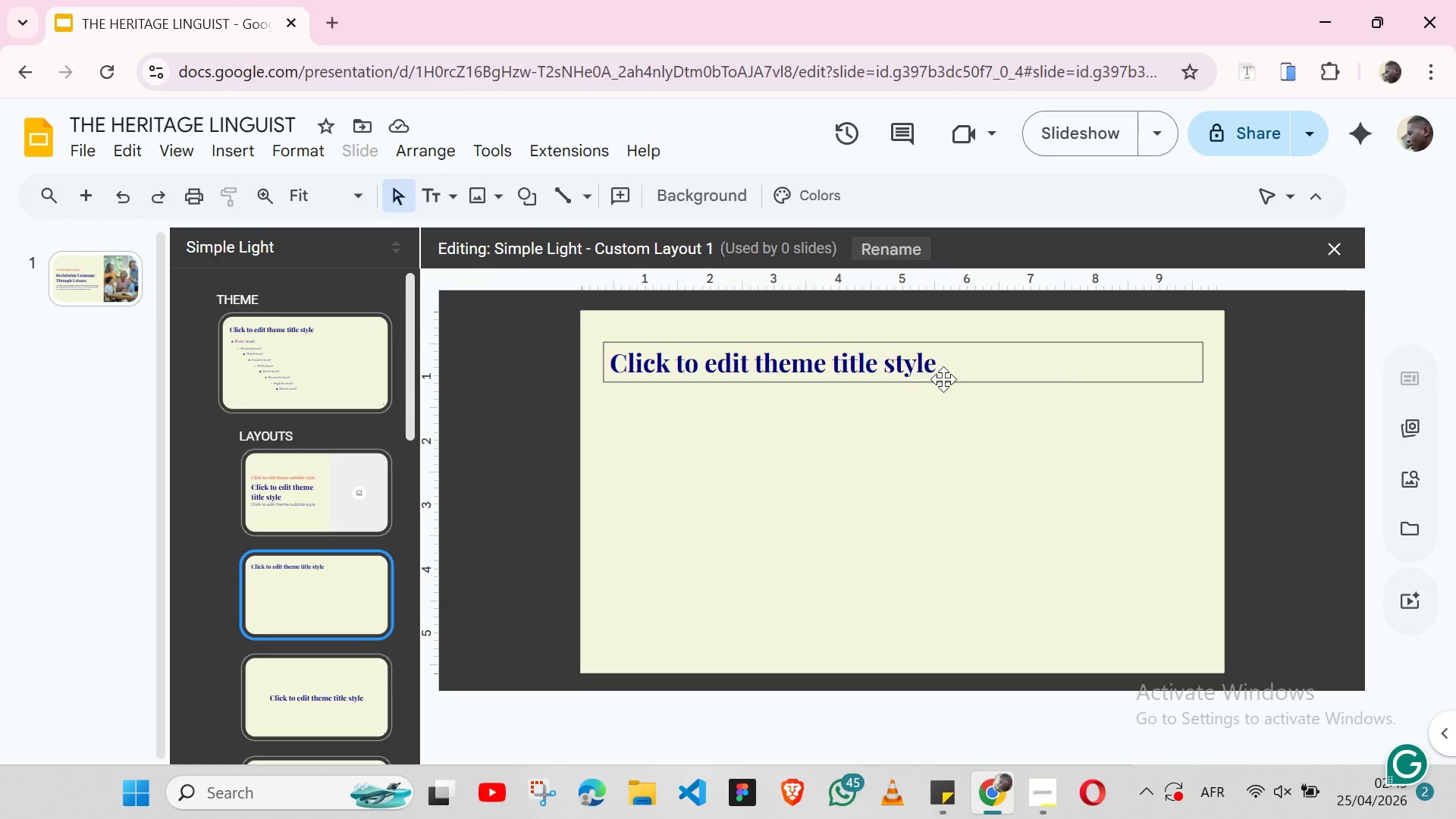 
left_click([943, 379])
 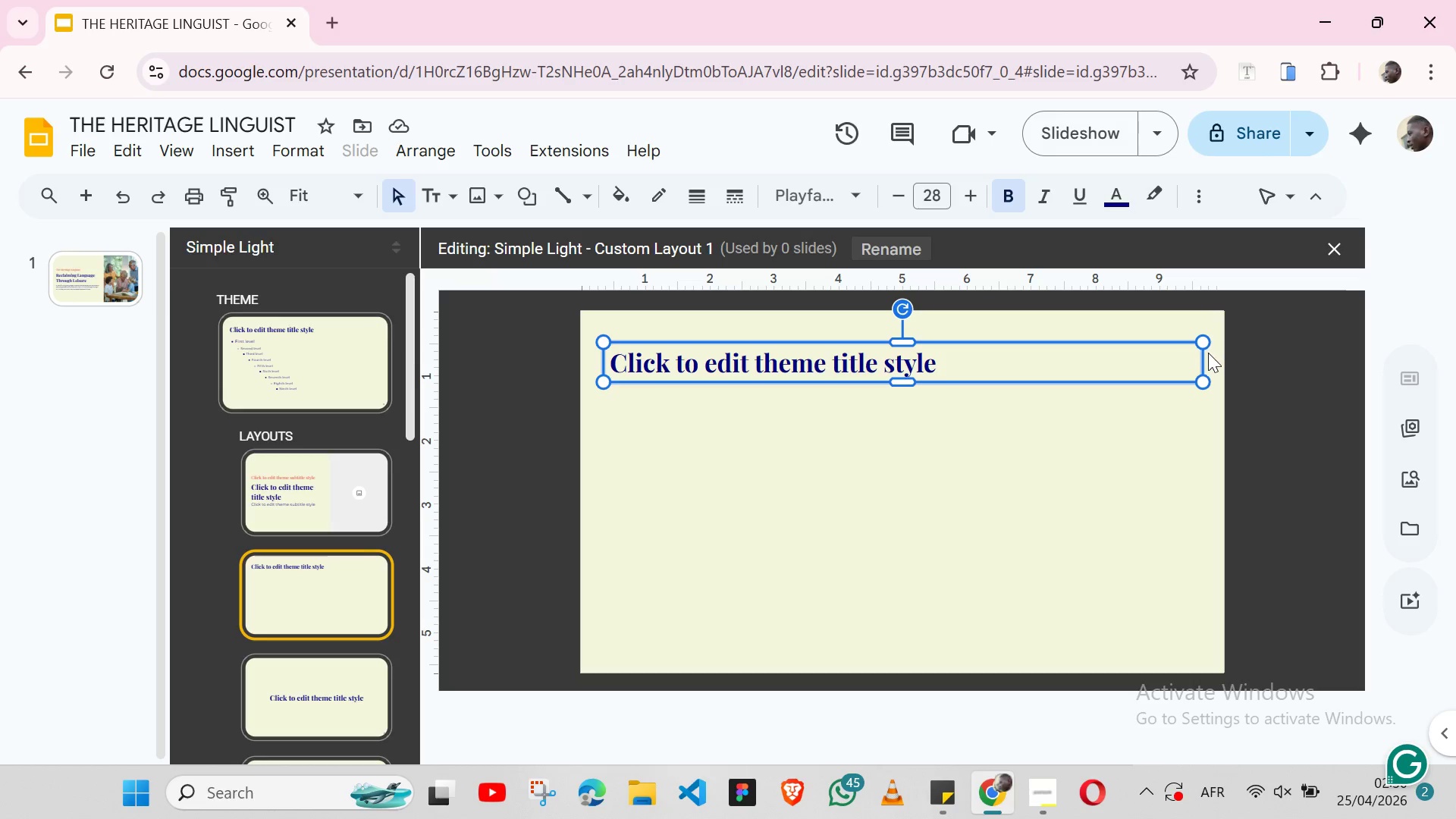 
wait(5.53)
 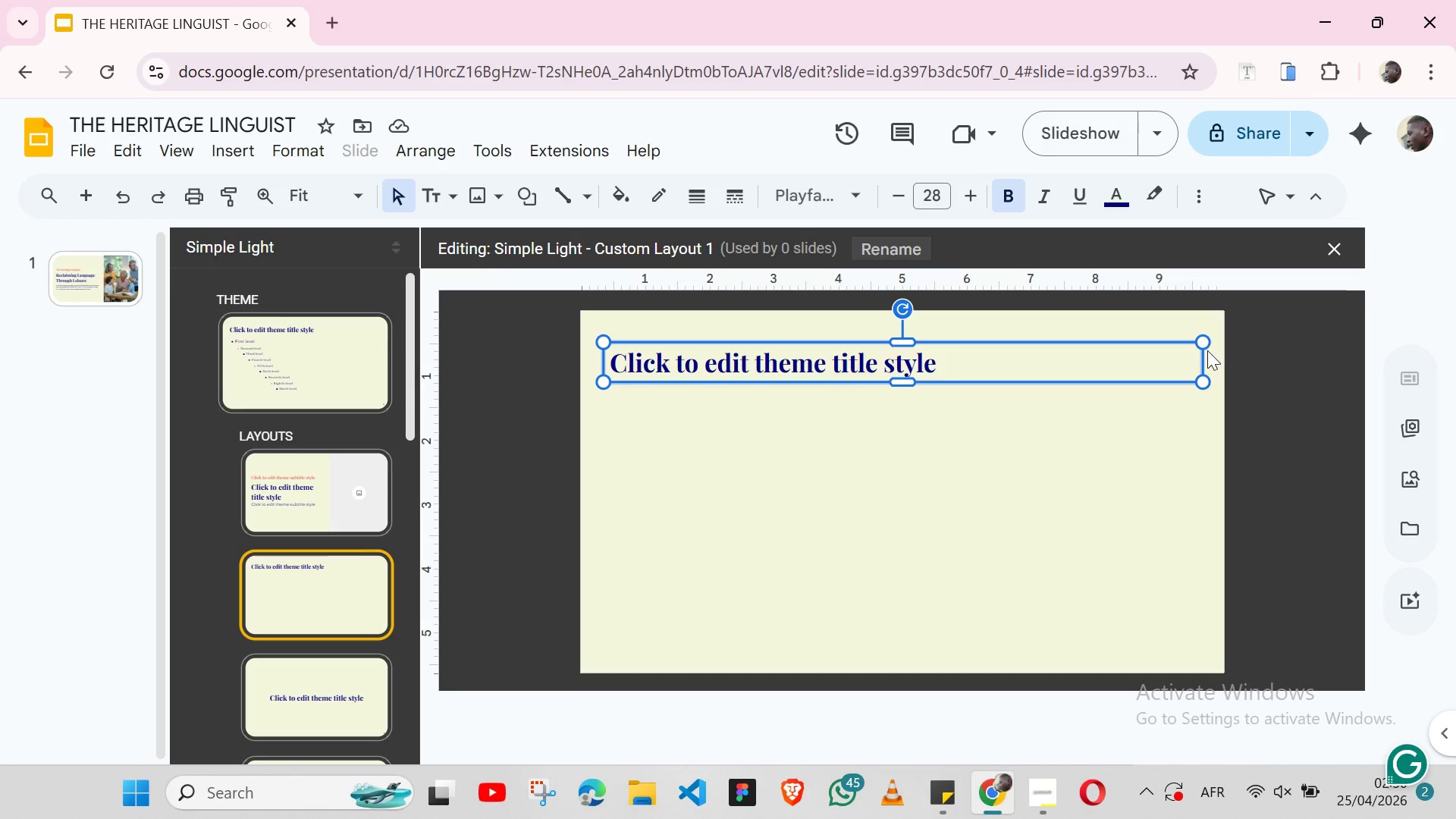 
left_click_drag(start_coordinate=[1207, 354], to_coordinate=[948, 373])
 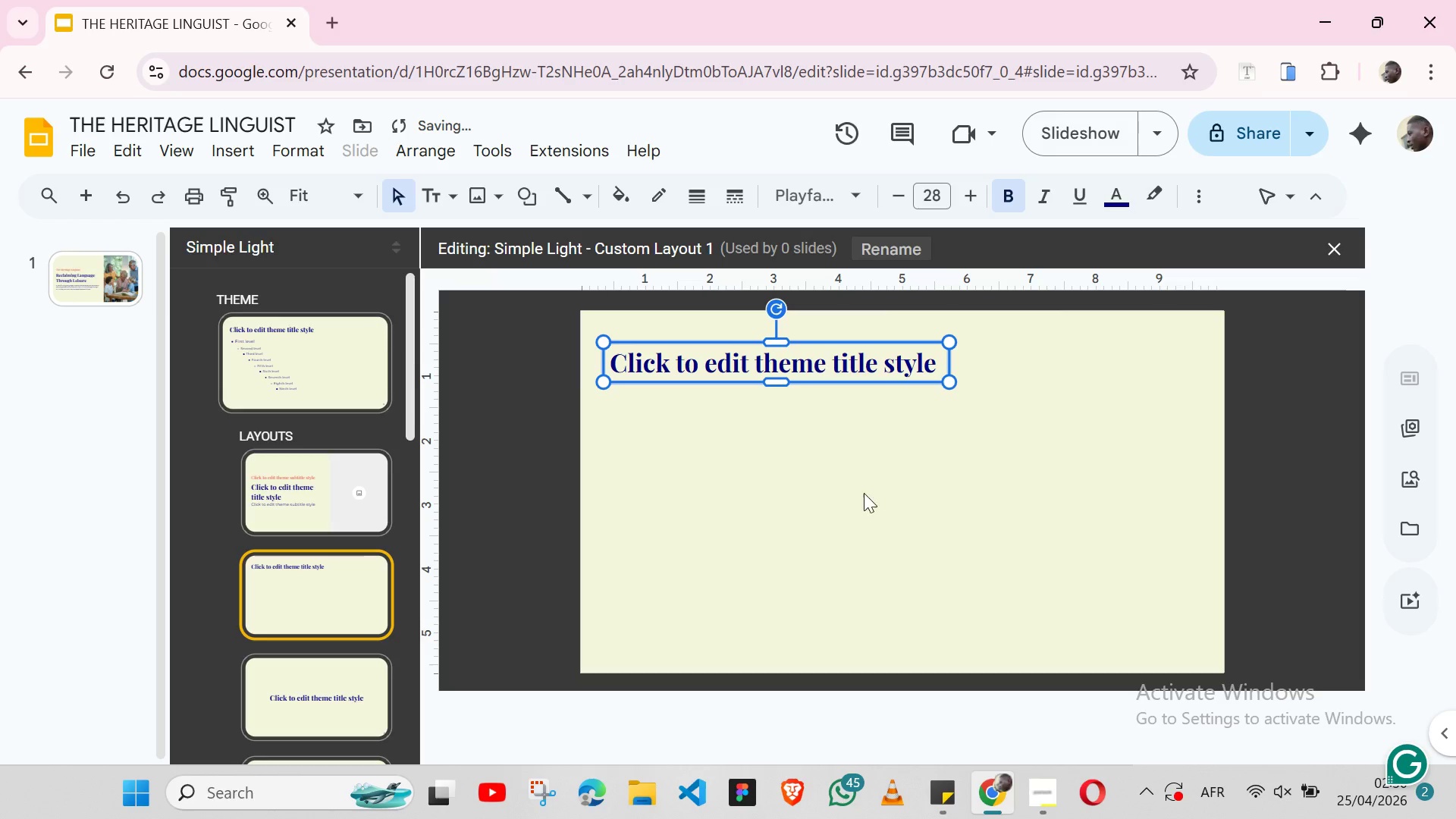 
left_click([861, 495])
 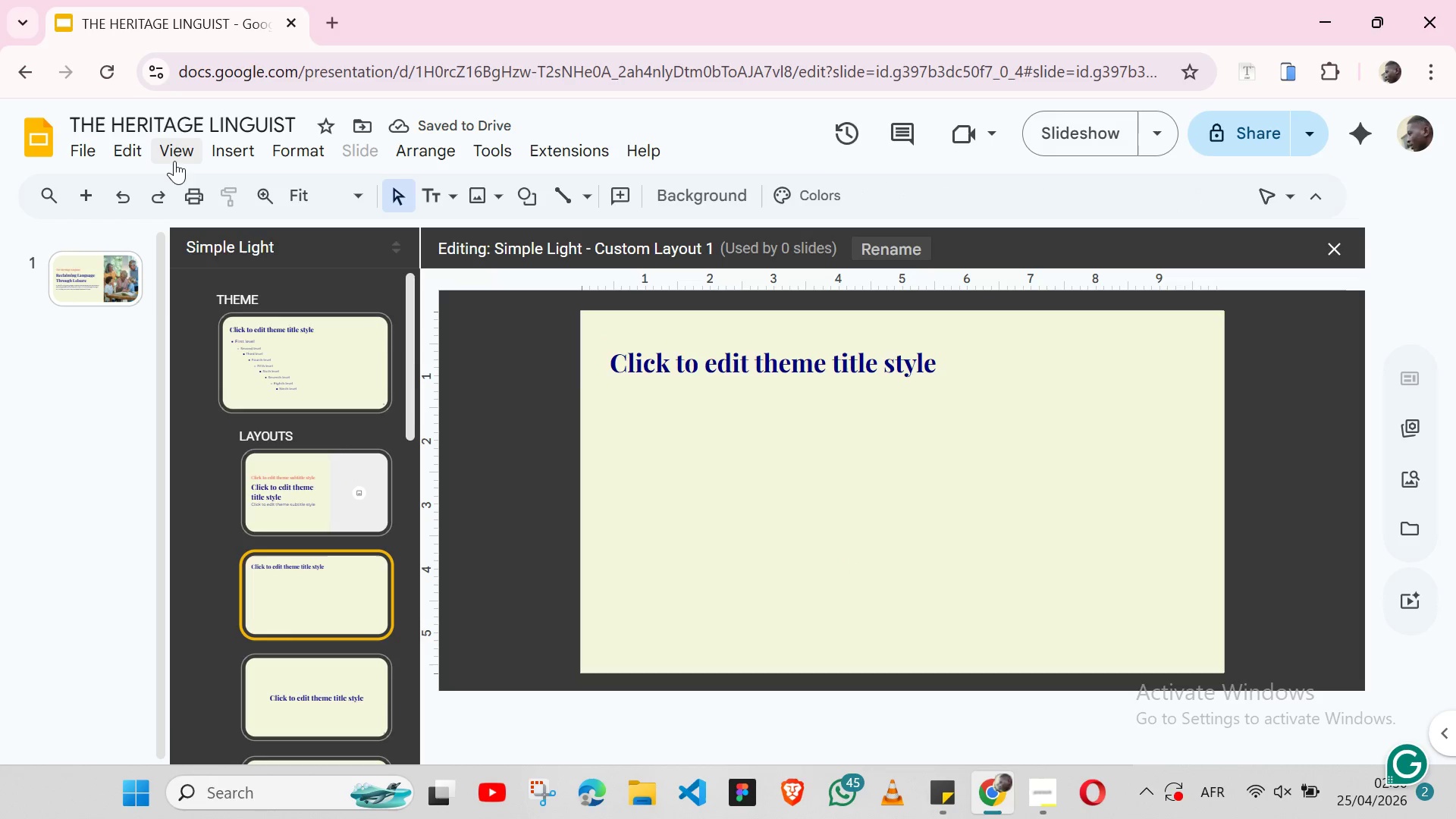 
left_click([233, 150])
 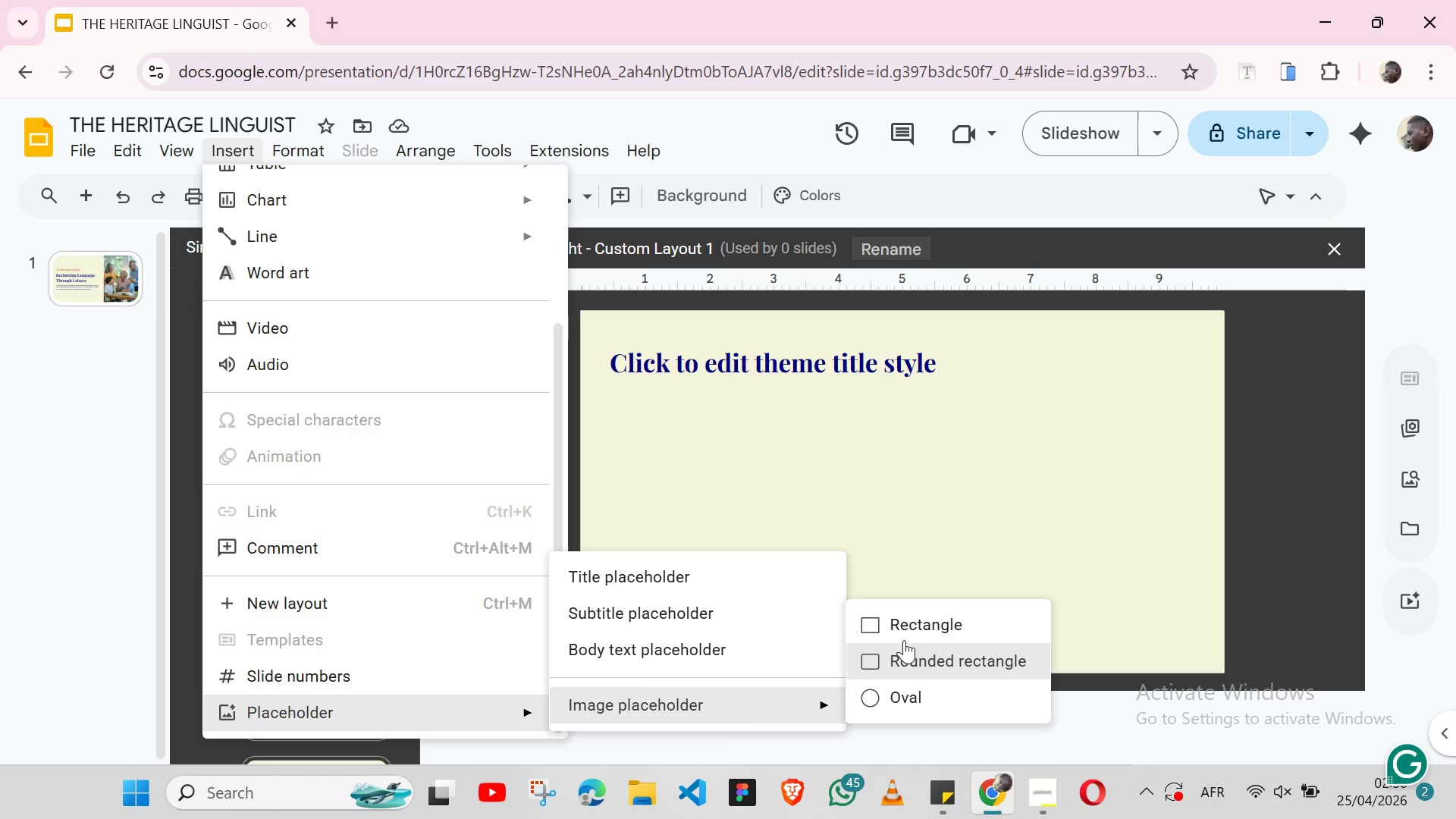 
left_click([908, 637])
 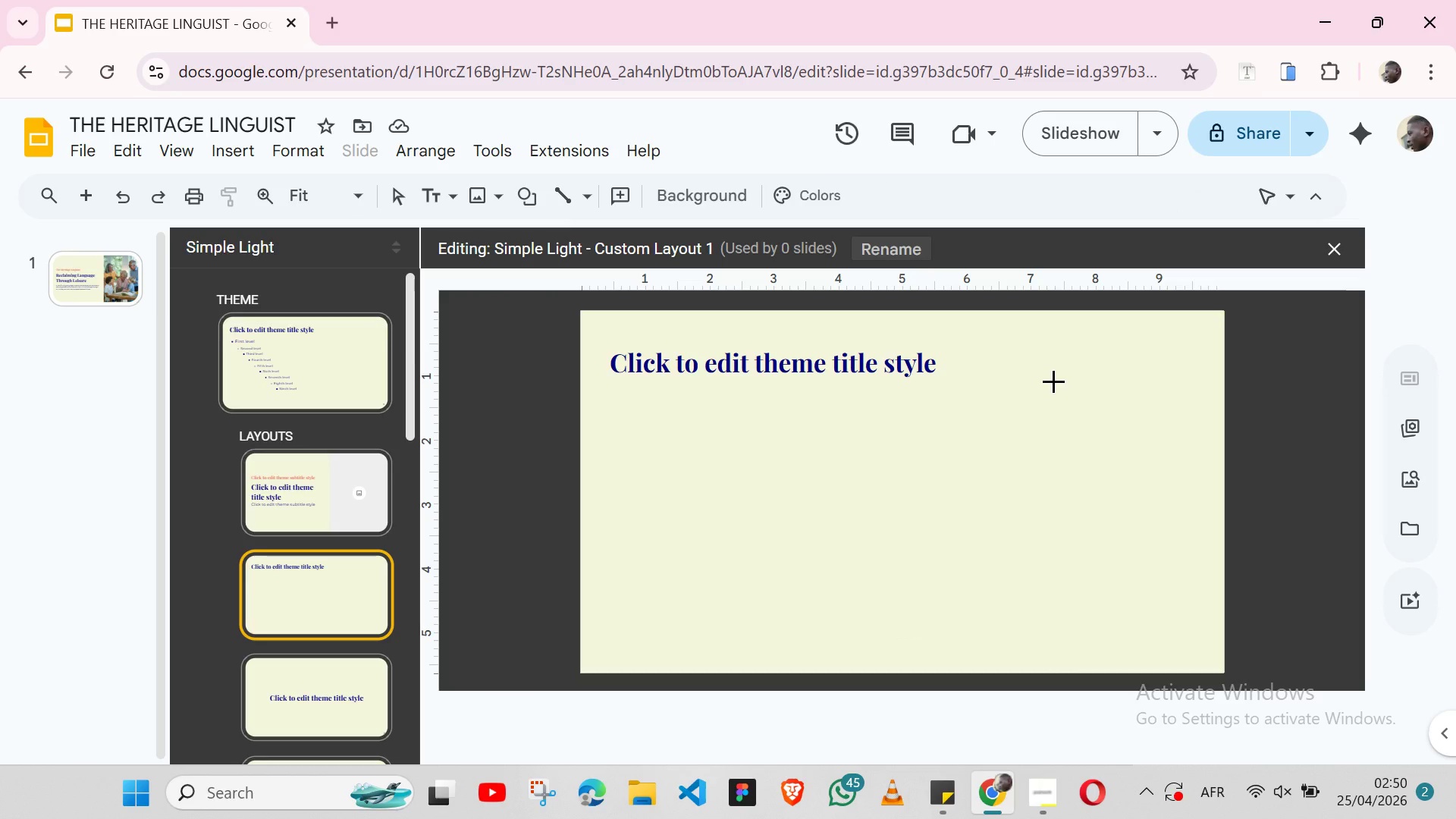 
left_click([1053, 381])
 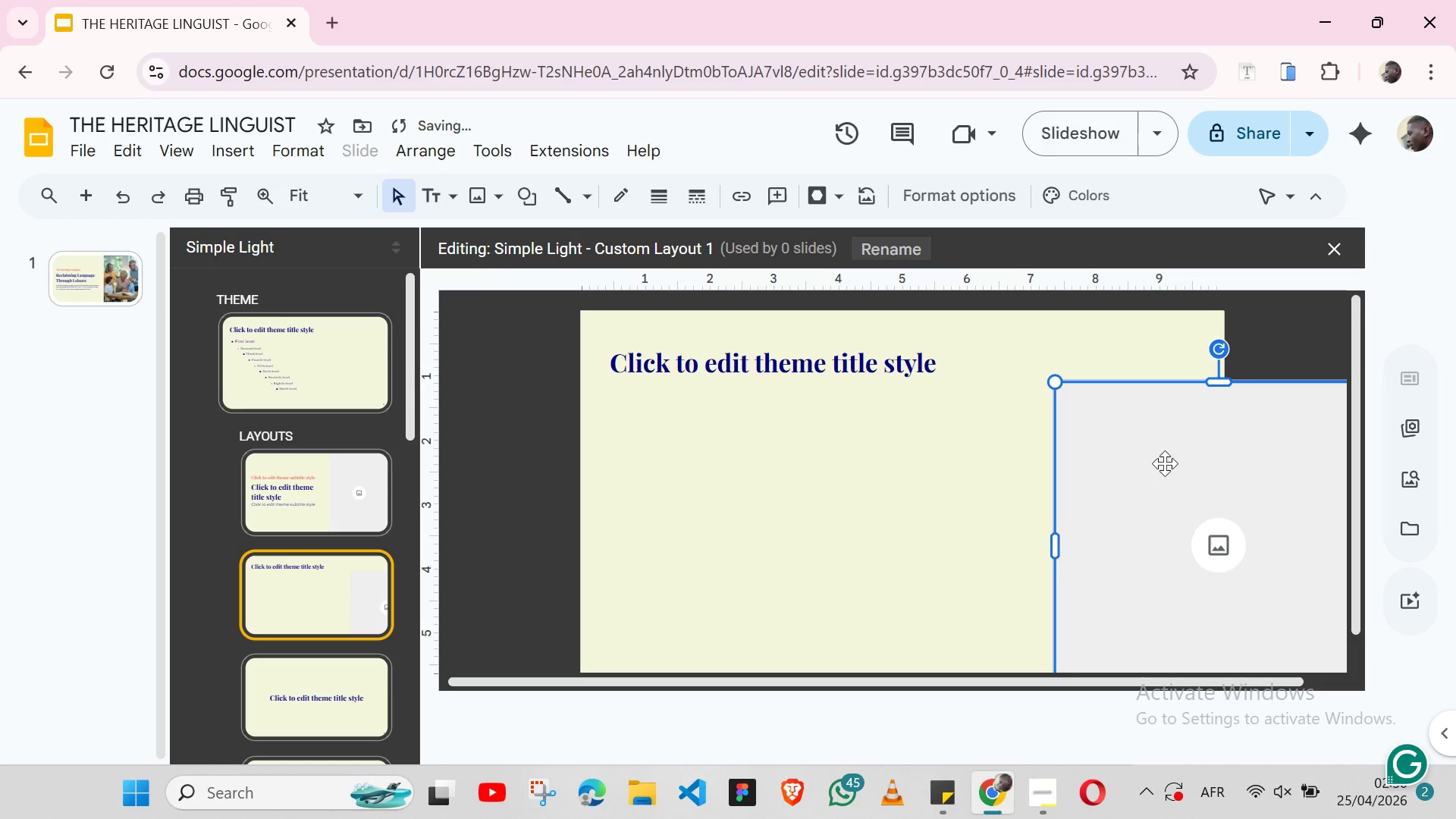 
left_click_drag(start_coordinate=[1169, 466], to_coordinate=[1006, 394])
 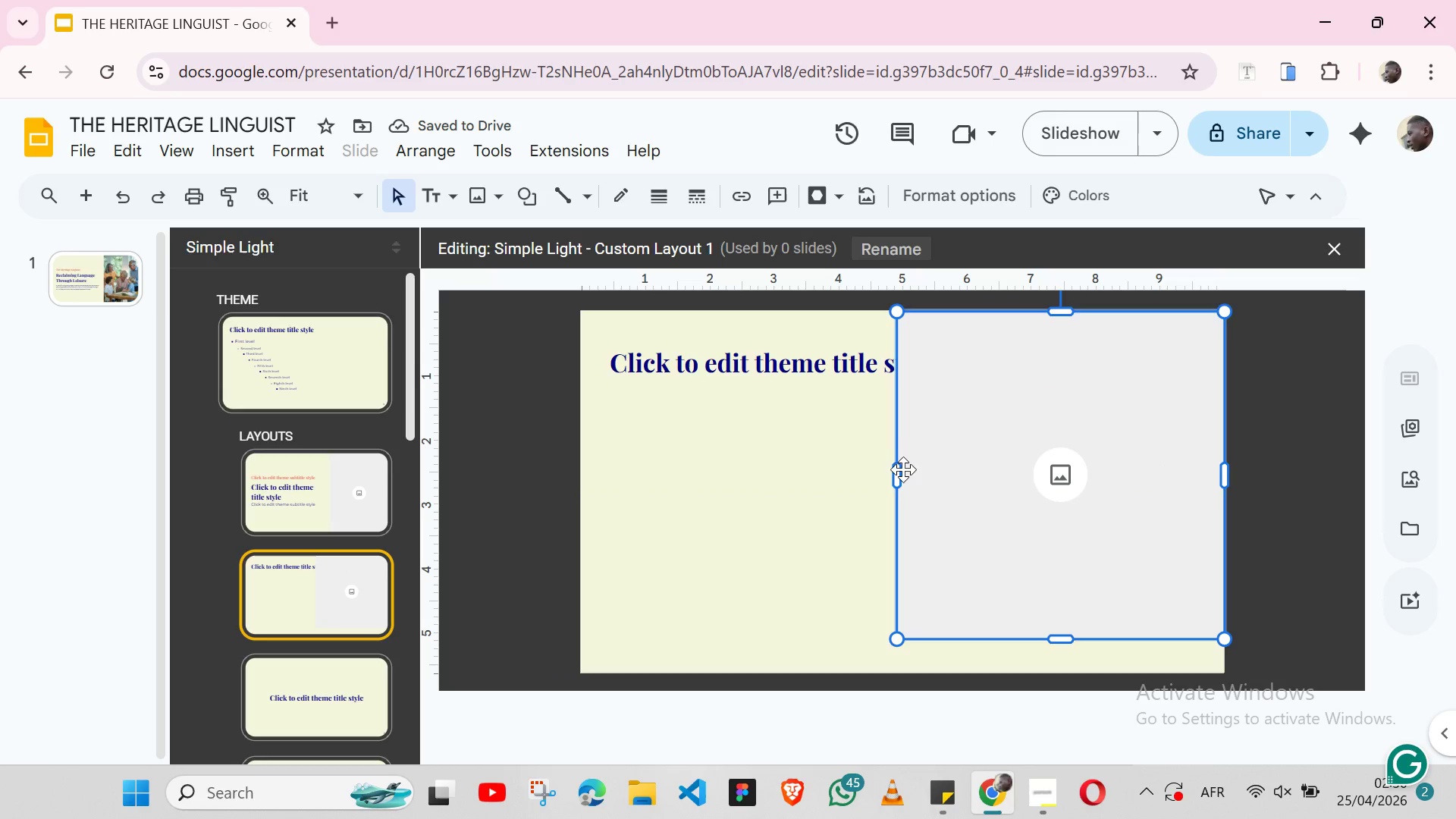 
left_click_drag(start_coordinate=[899, 475], to_coordinate=[965, 472])
 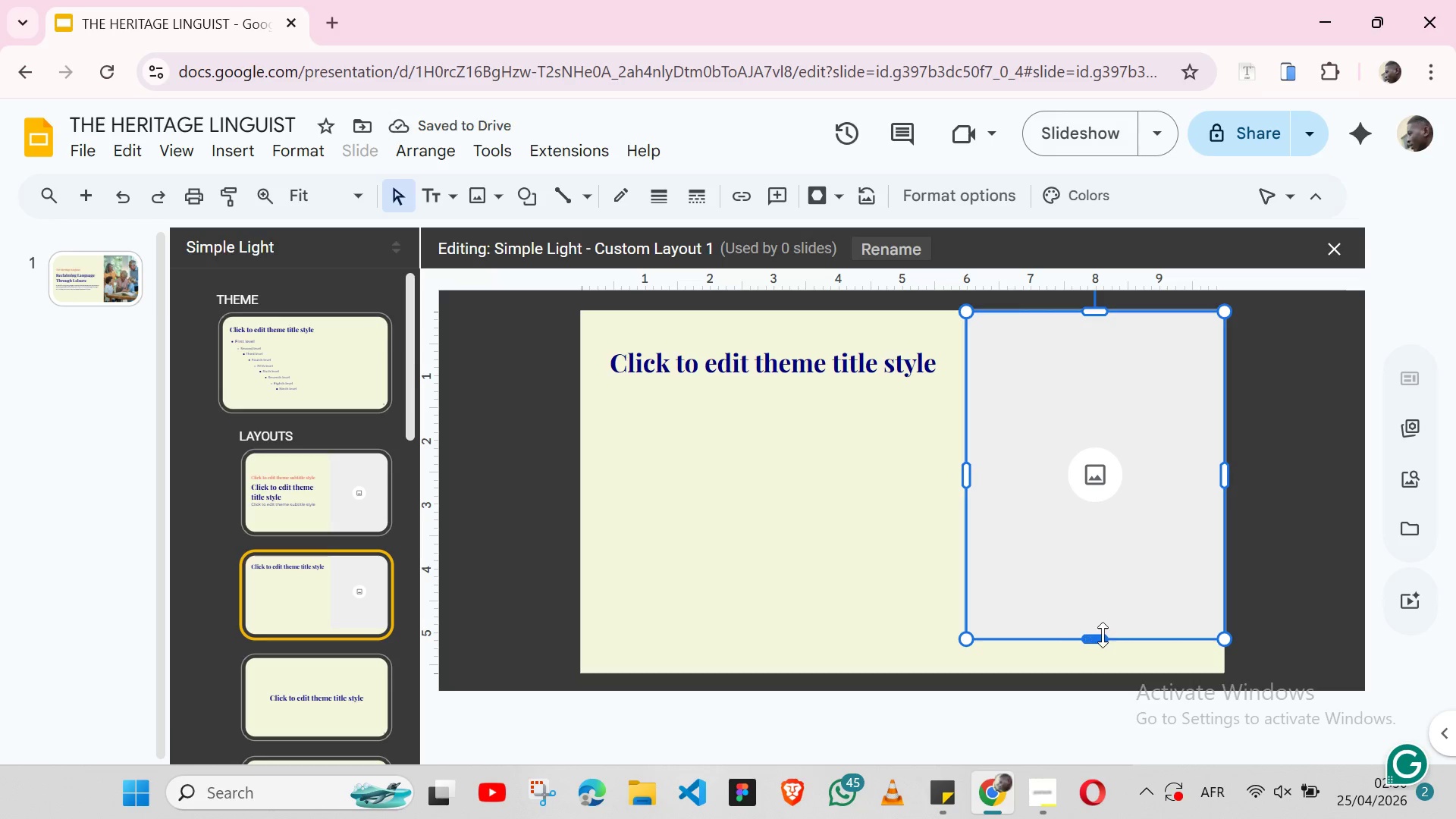 
left_click_drag(start_coordinate=[1101, 639], to_coordinate=[1102, 670])
 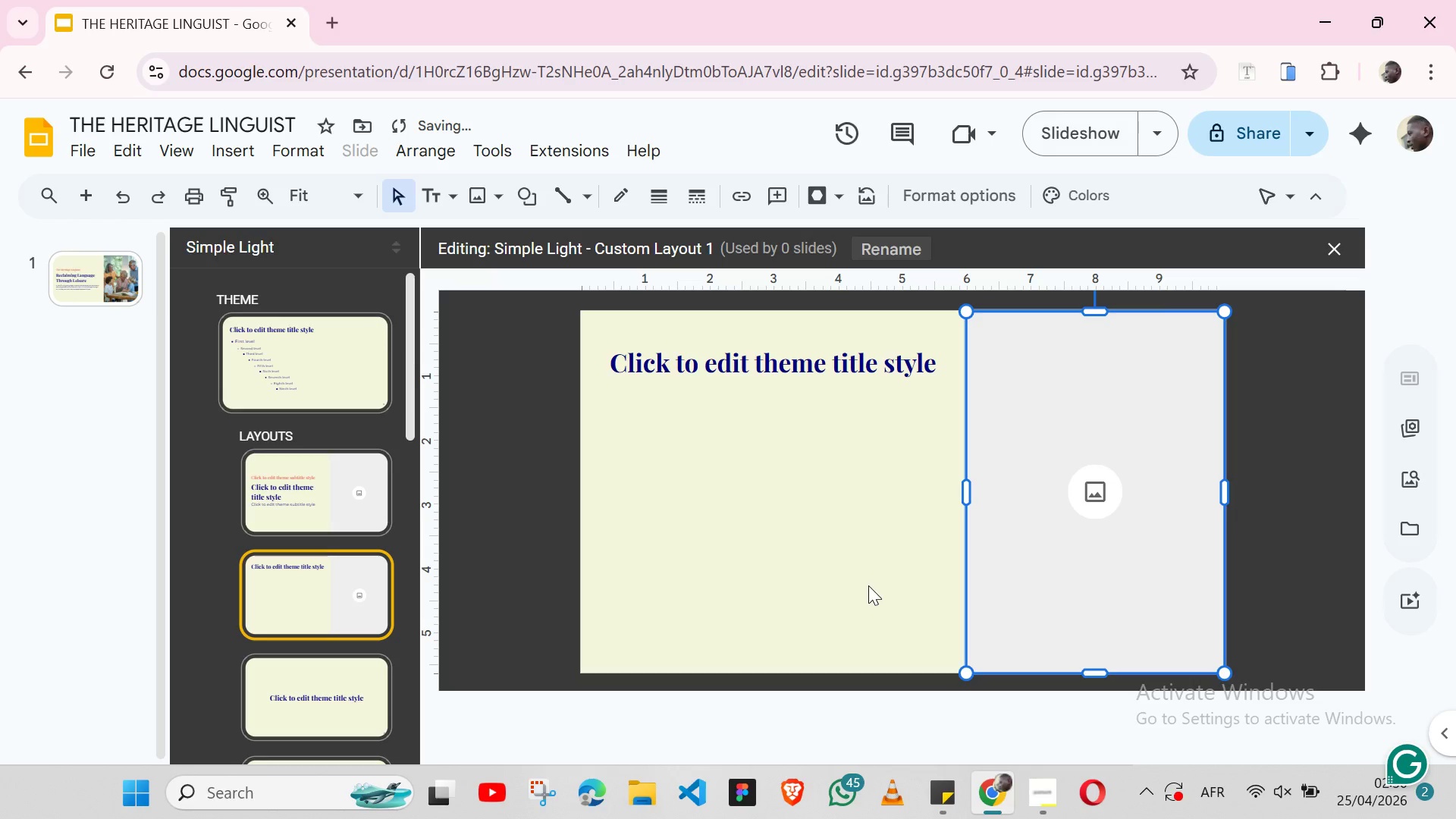 
left_click([868, 585])
 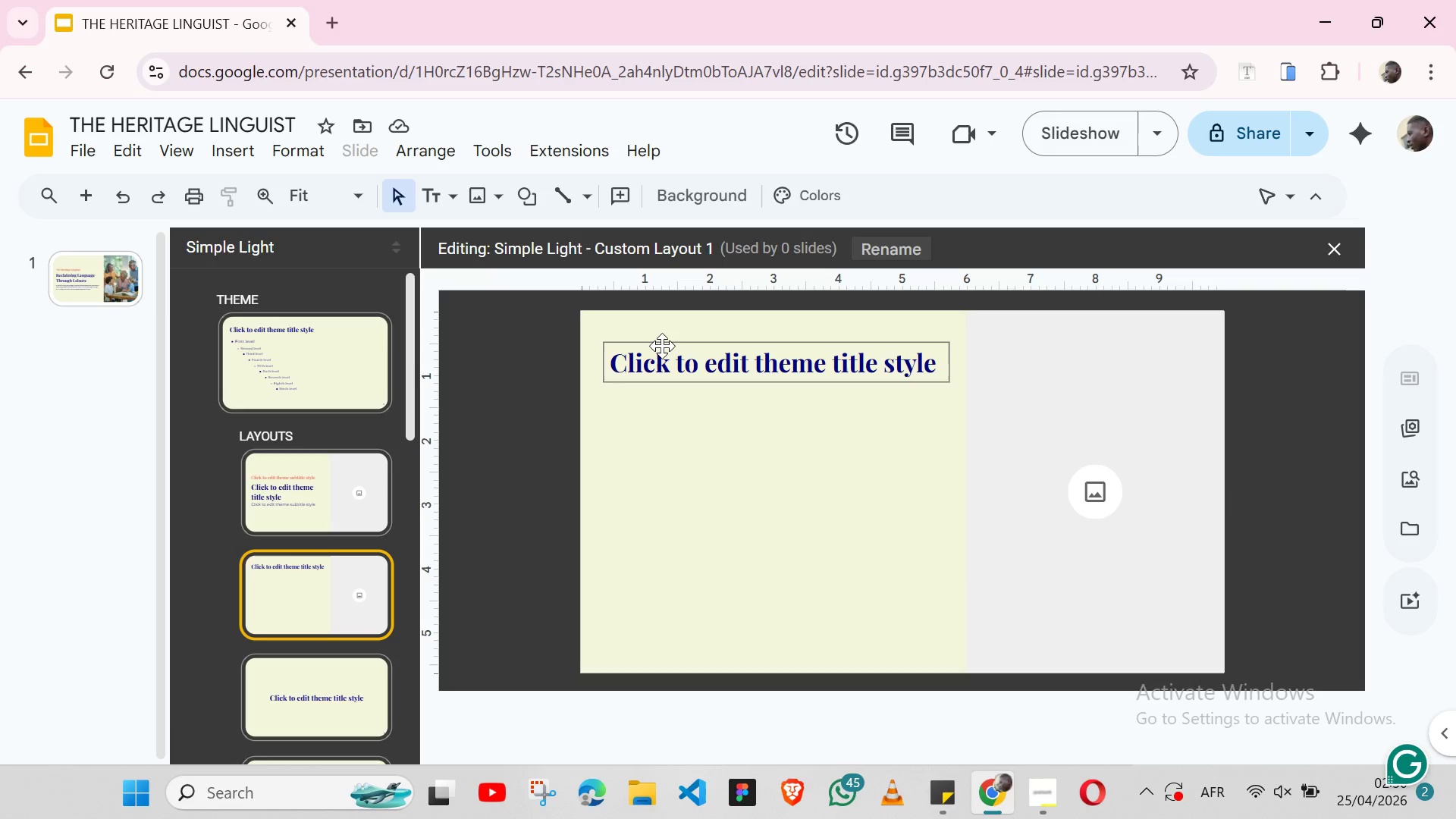 
wait(9.36)
 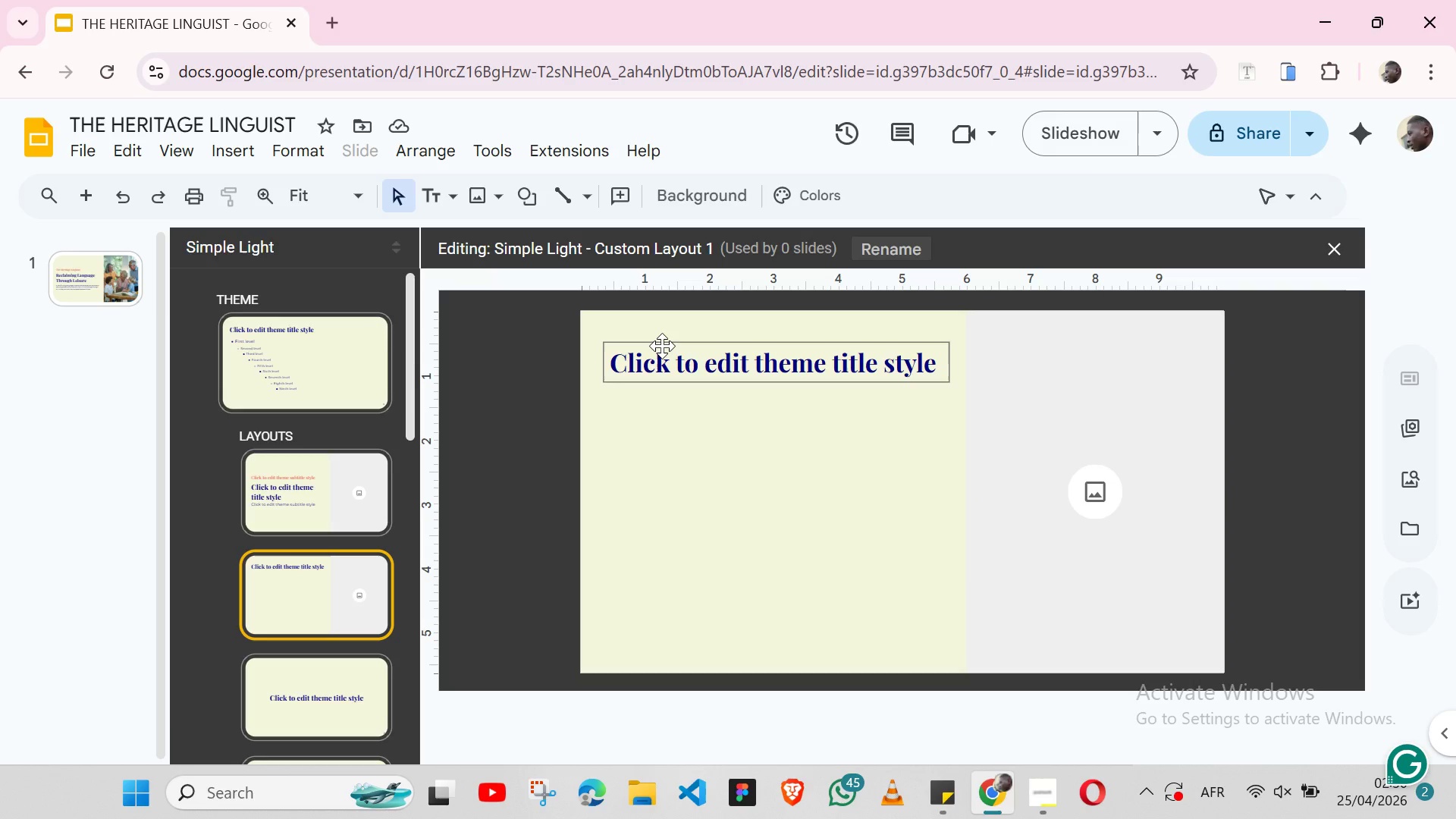 
left_click([664, 449])
 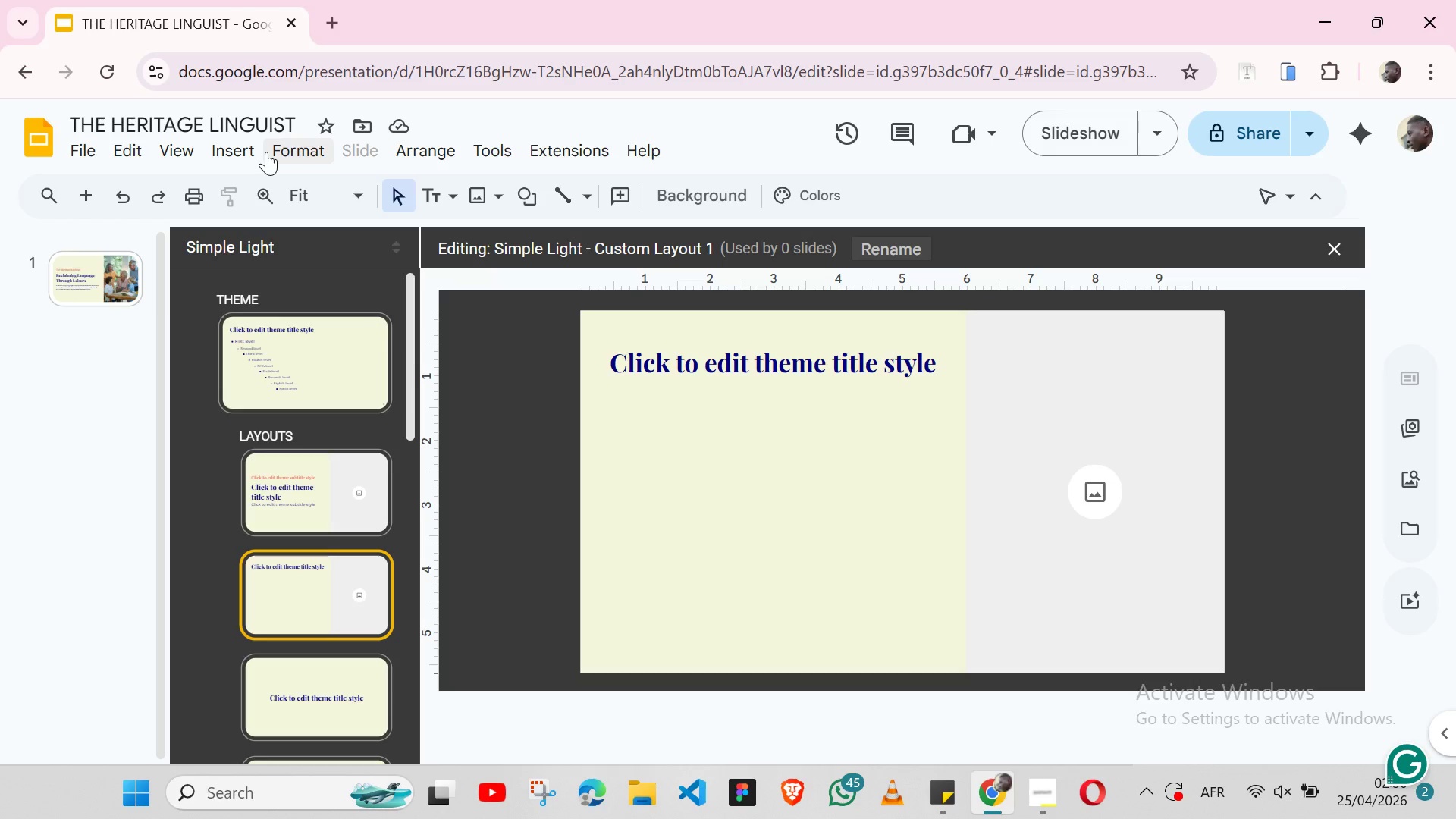 
left_click([262, 150])
 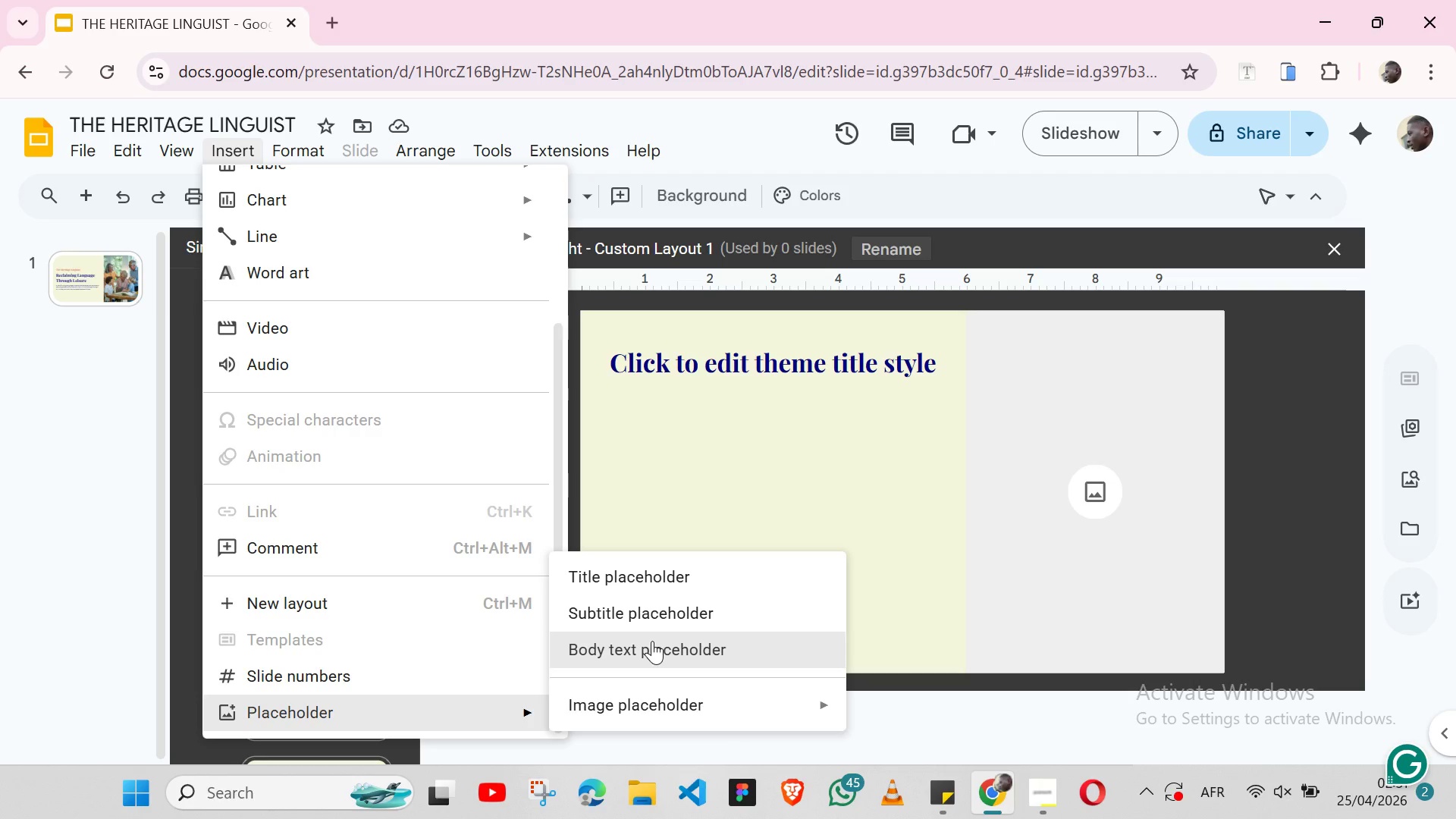 
wait(6.56)
 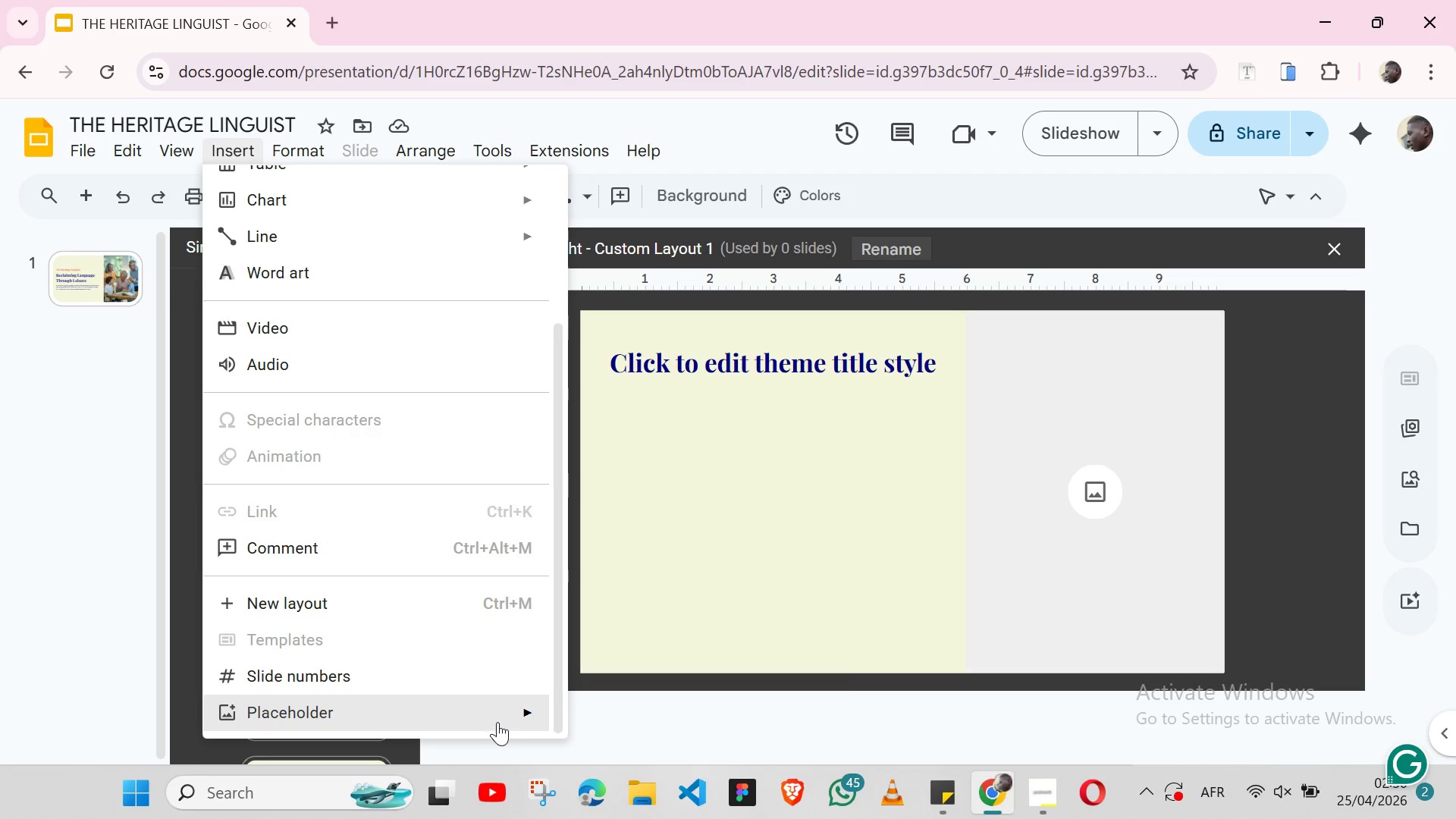 
left_click([652, 641])
 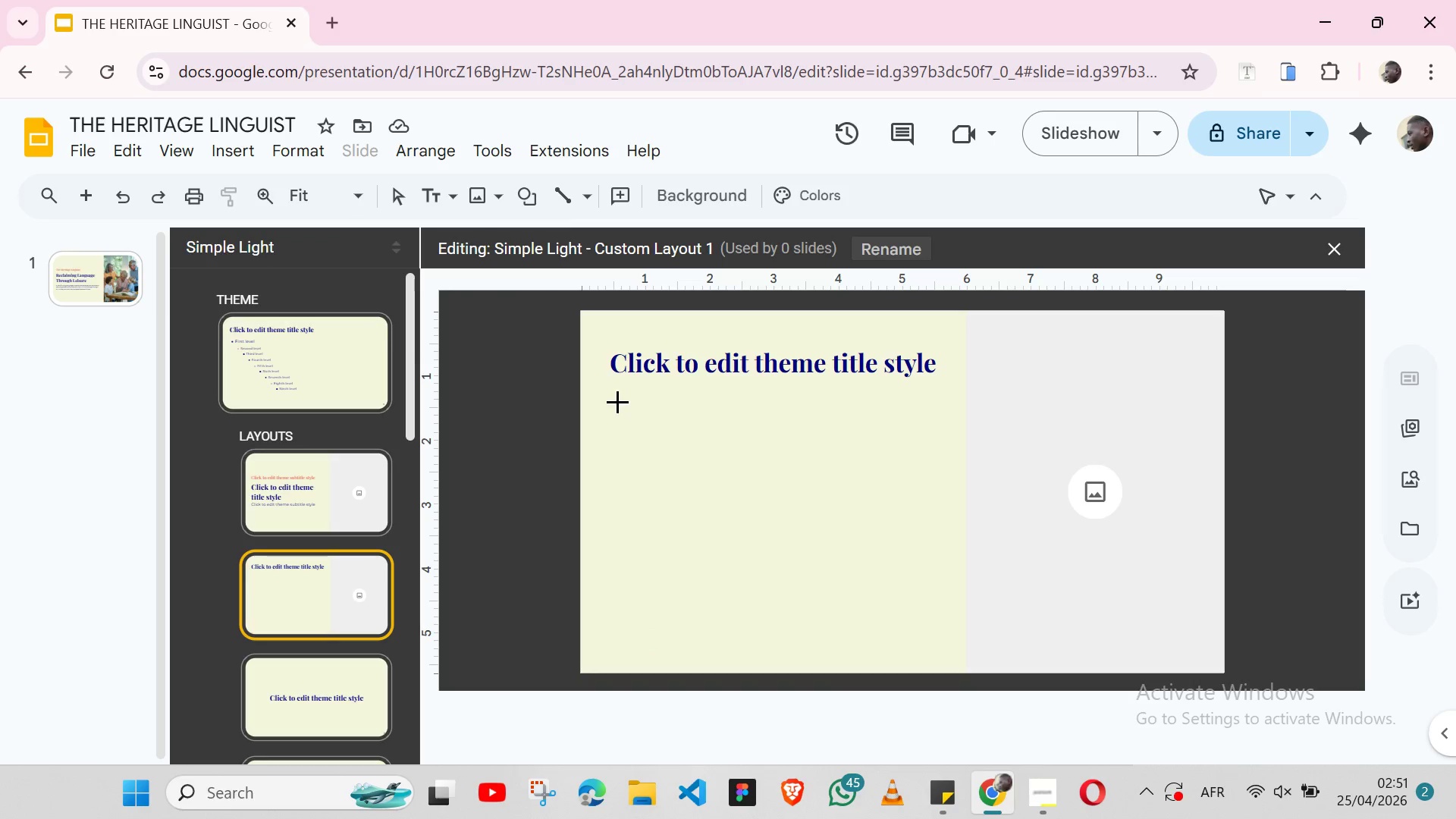 
left_click([617, 401])
 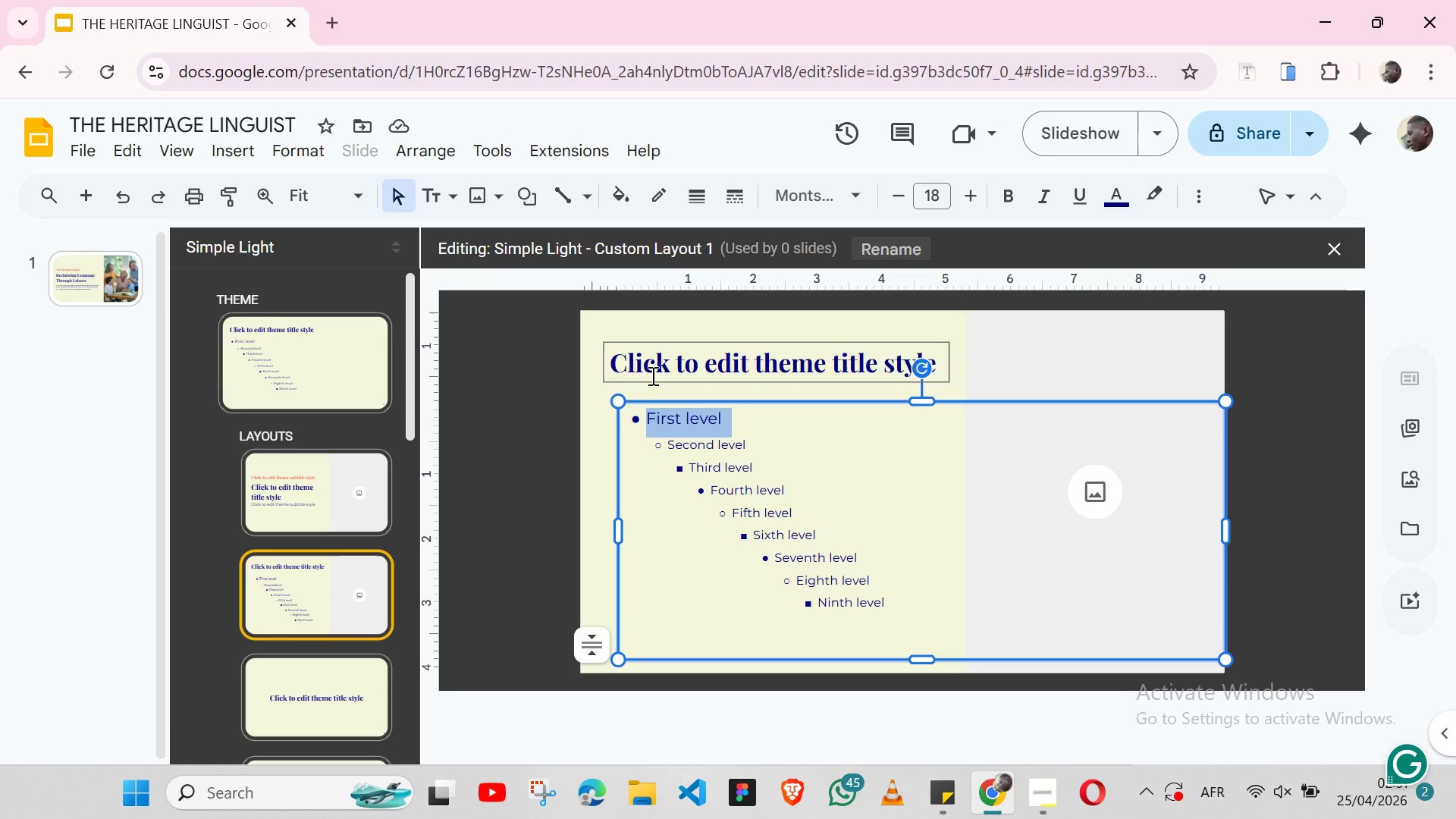 
wait(7.62)
 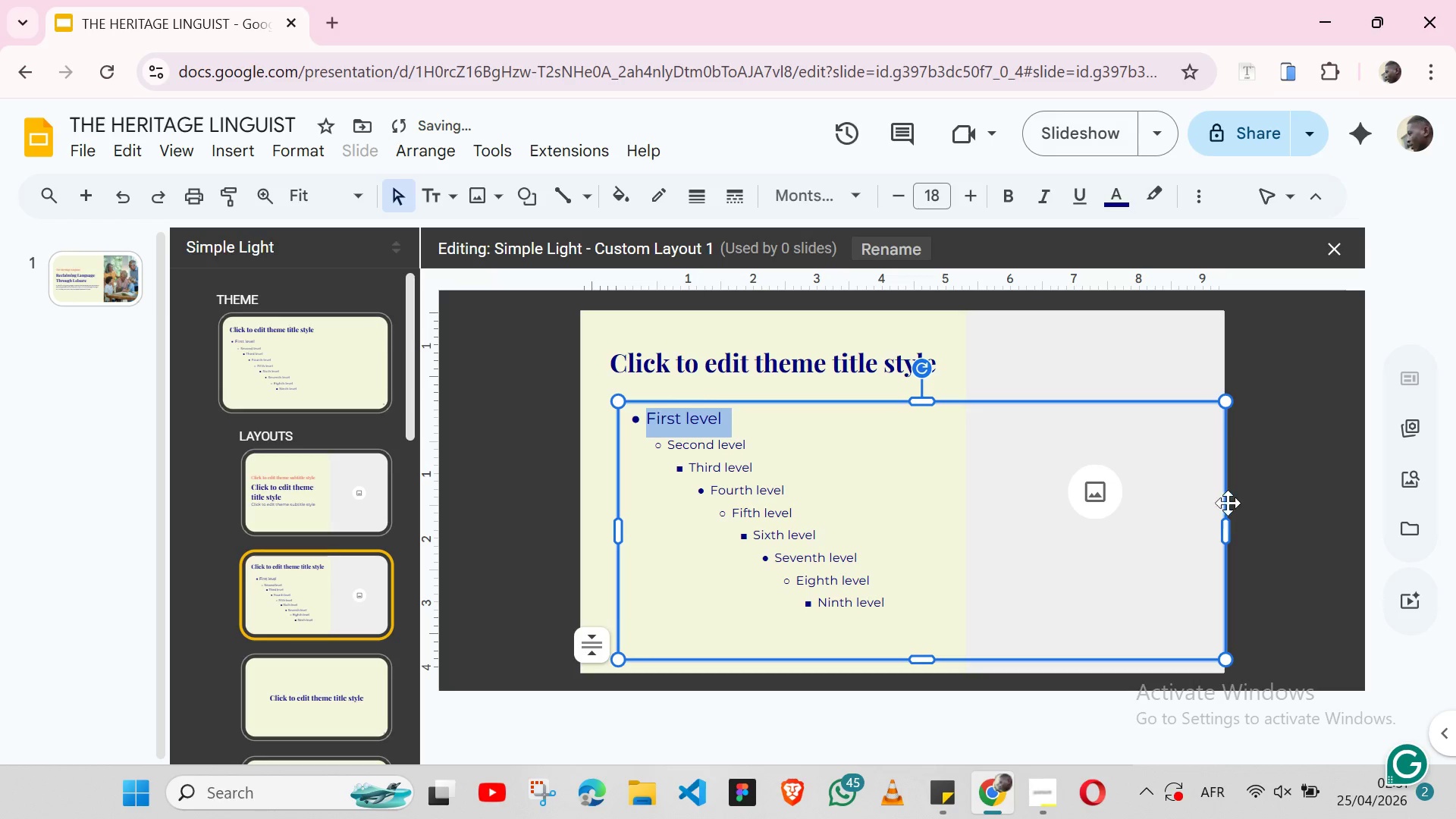 
left_click([620, 469])
 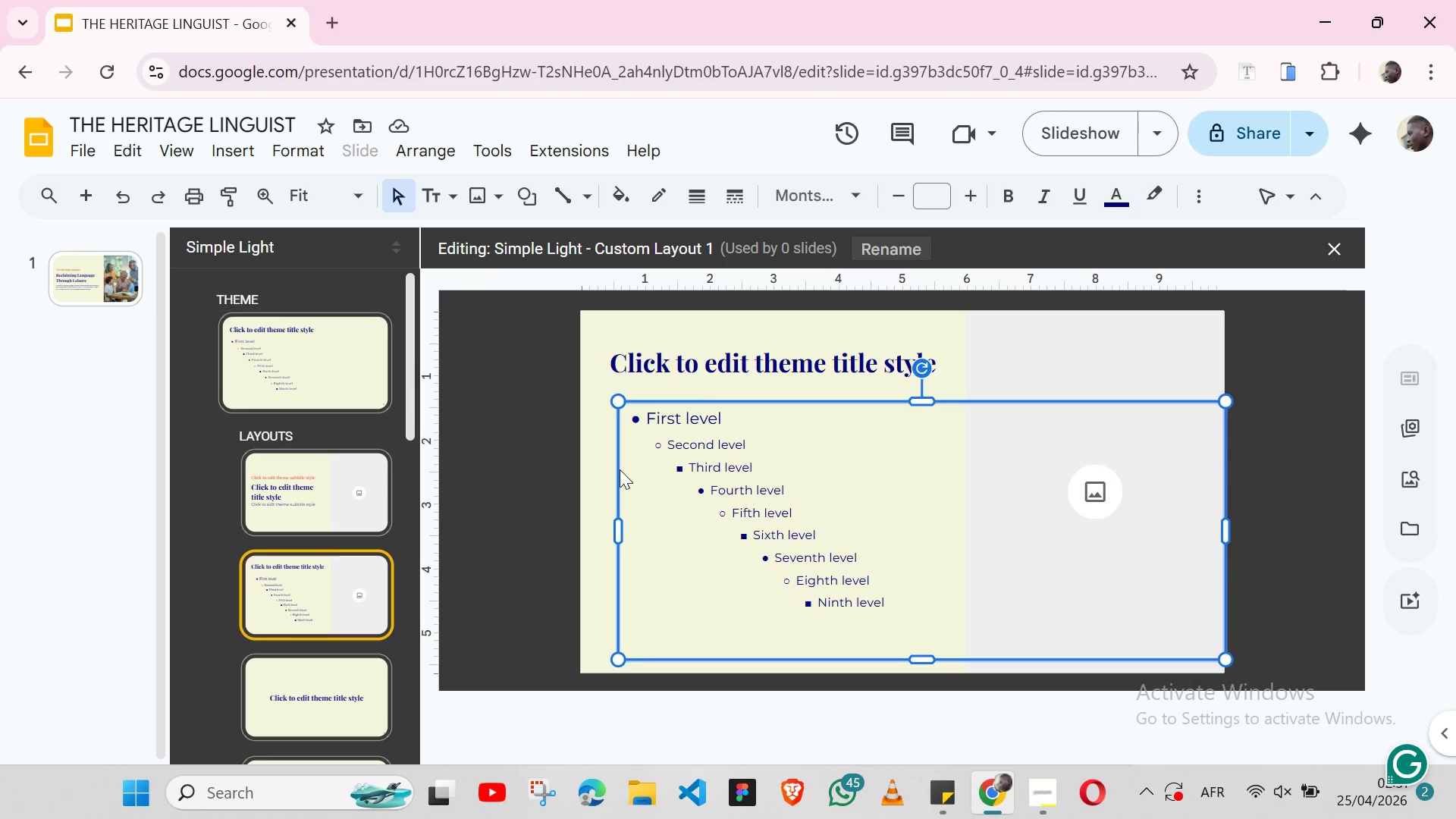 
hold_key(key=ShiftLeft, duration=1.38)
left_click([604, 350])
 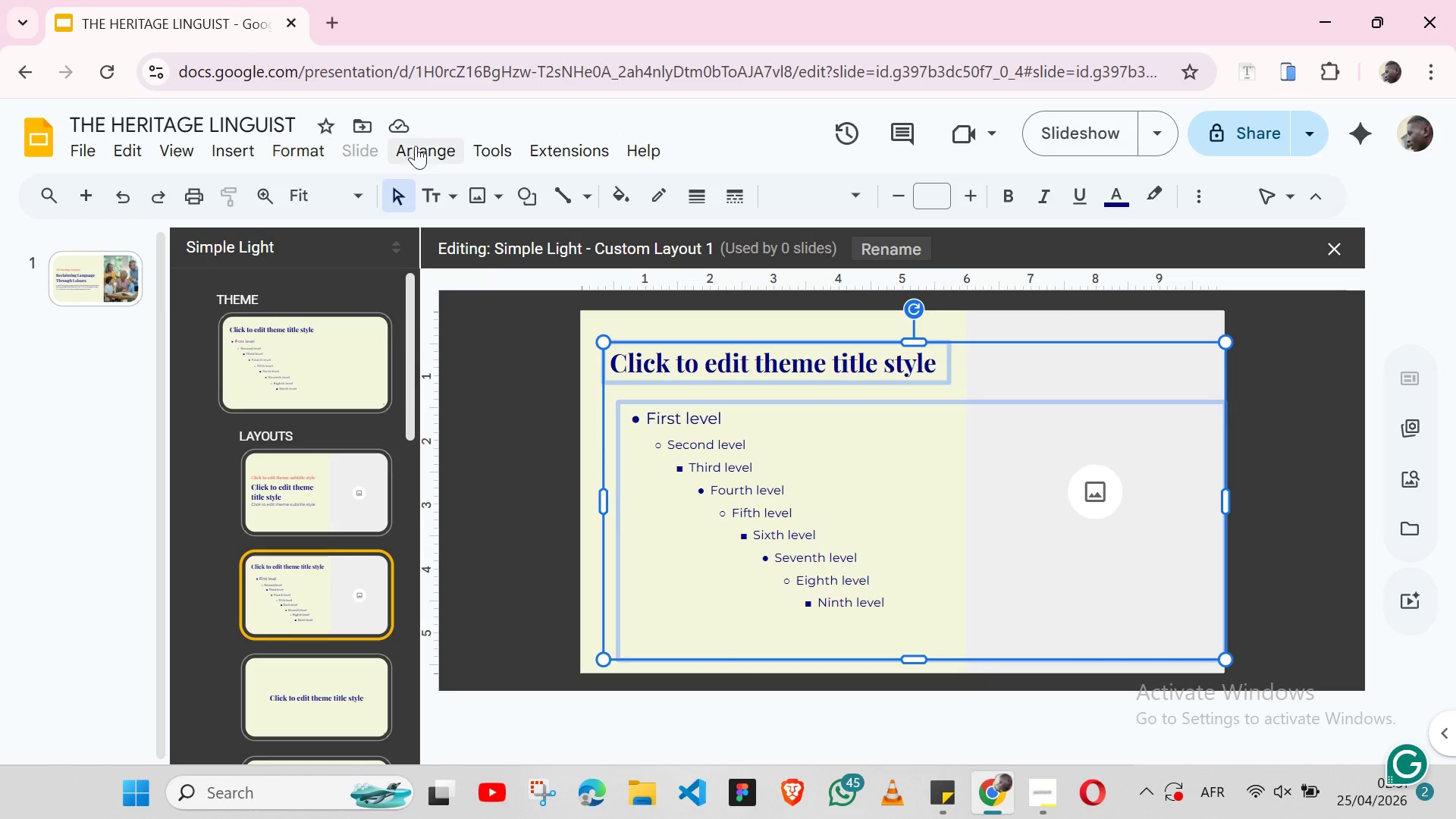 
left_click([429, 146])
 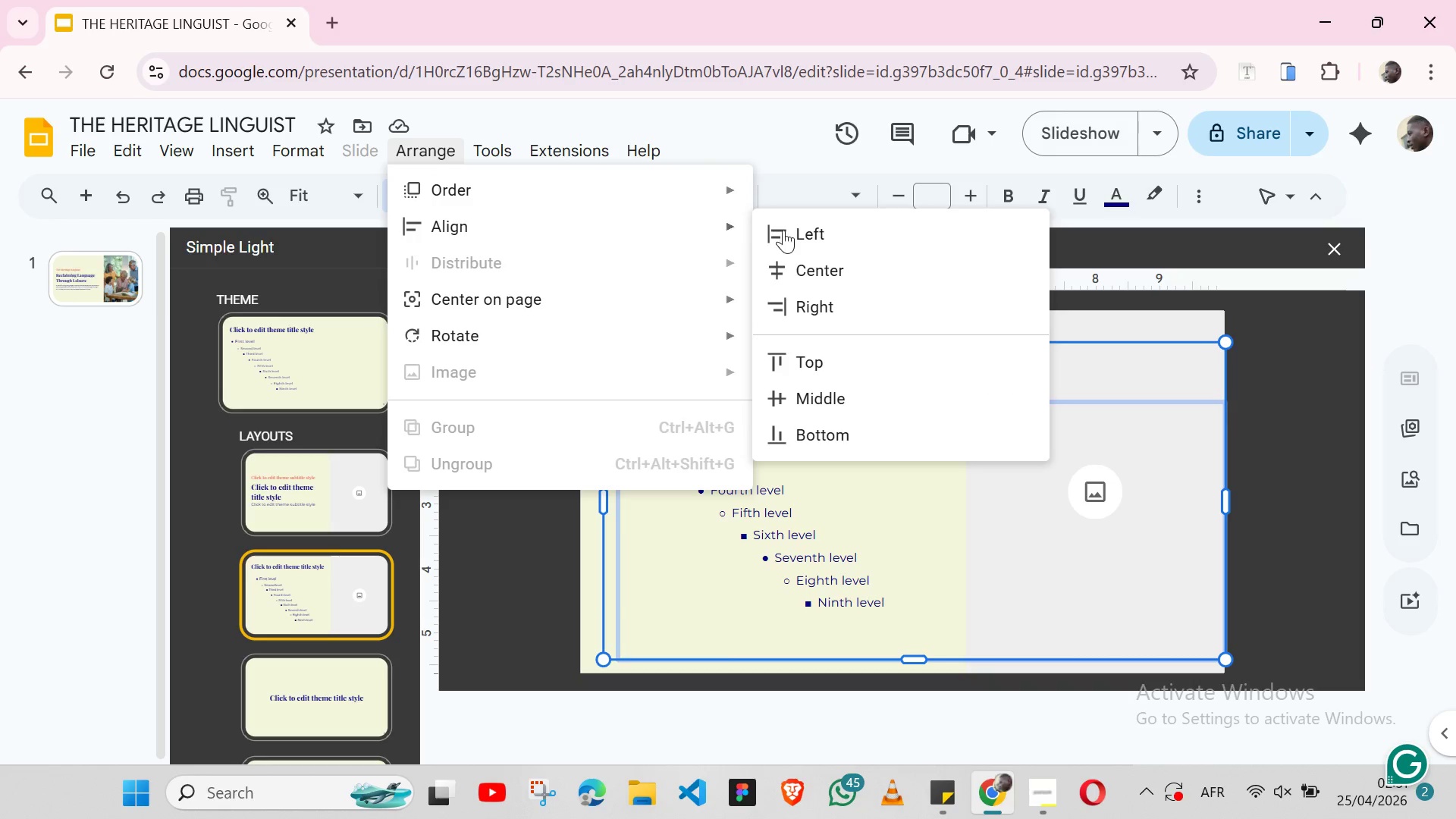 
left_click([785, 228])
 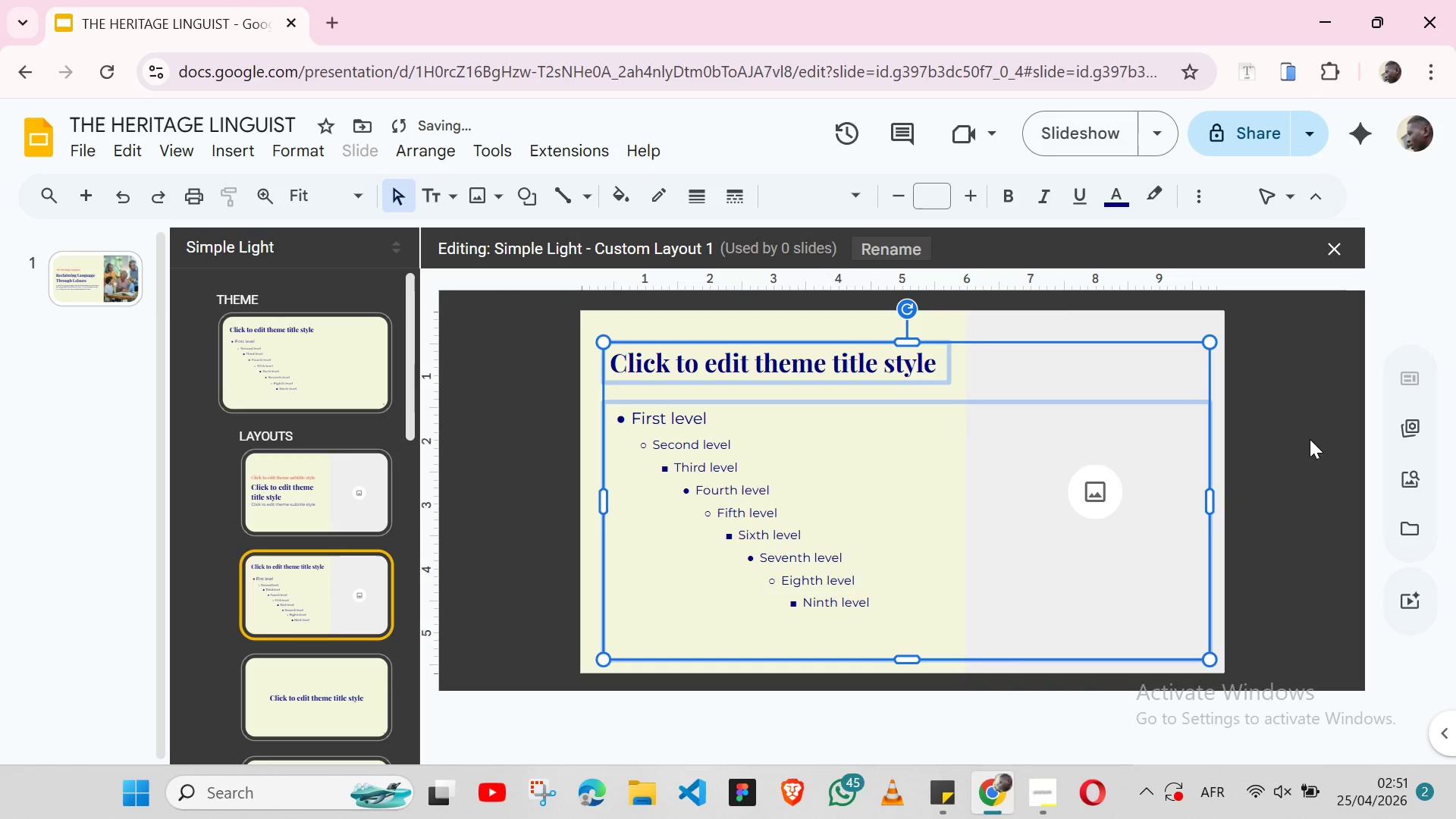 
left_click([1301, 446])
 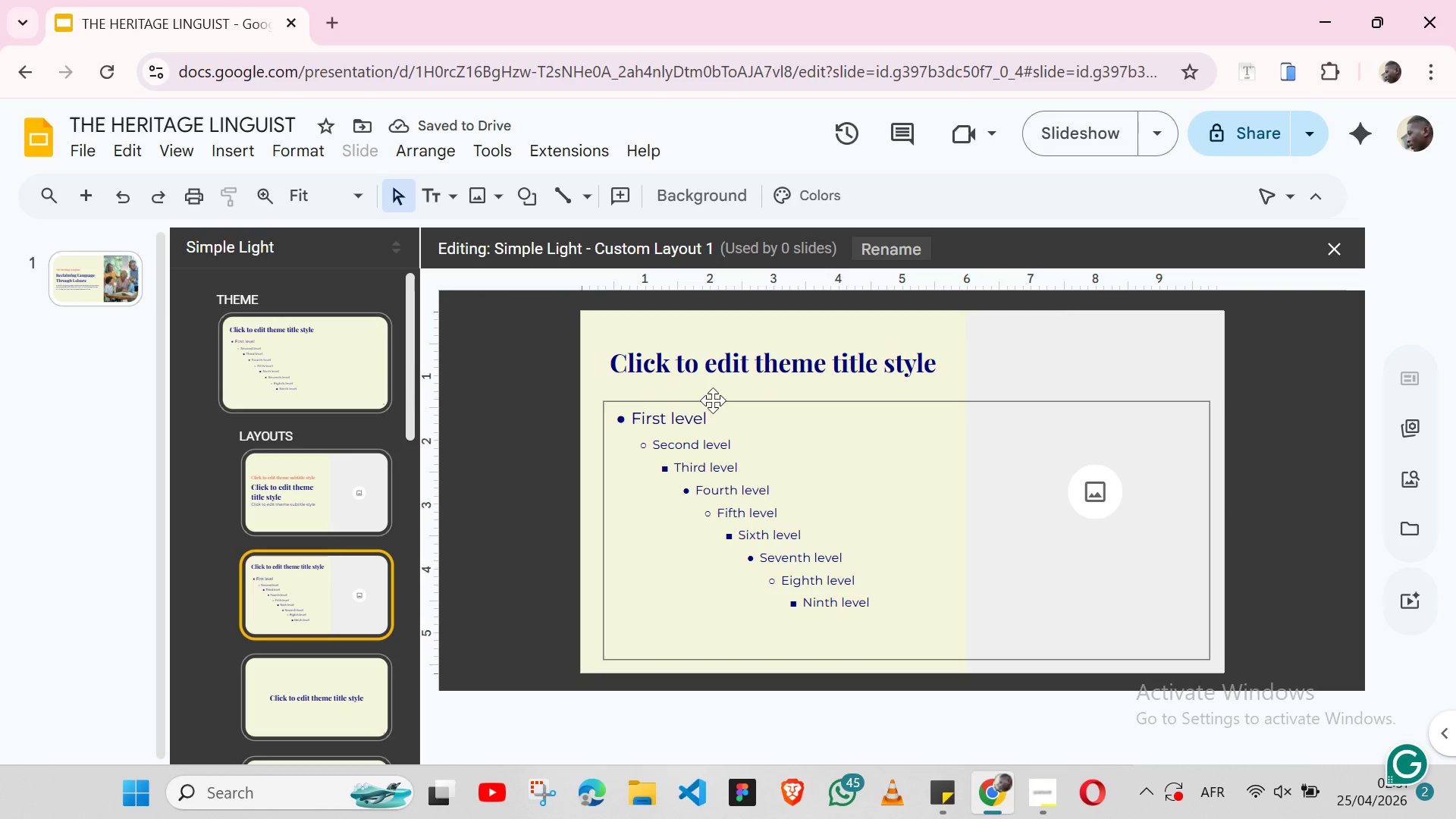 
left_click([713, 400])
 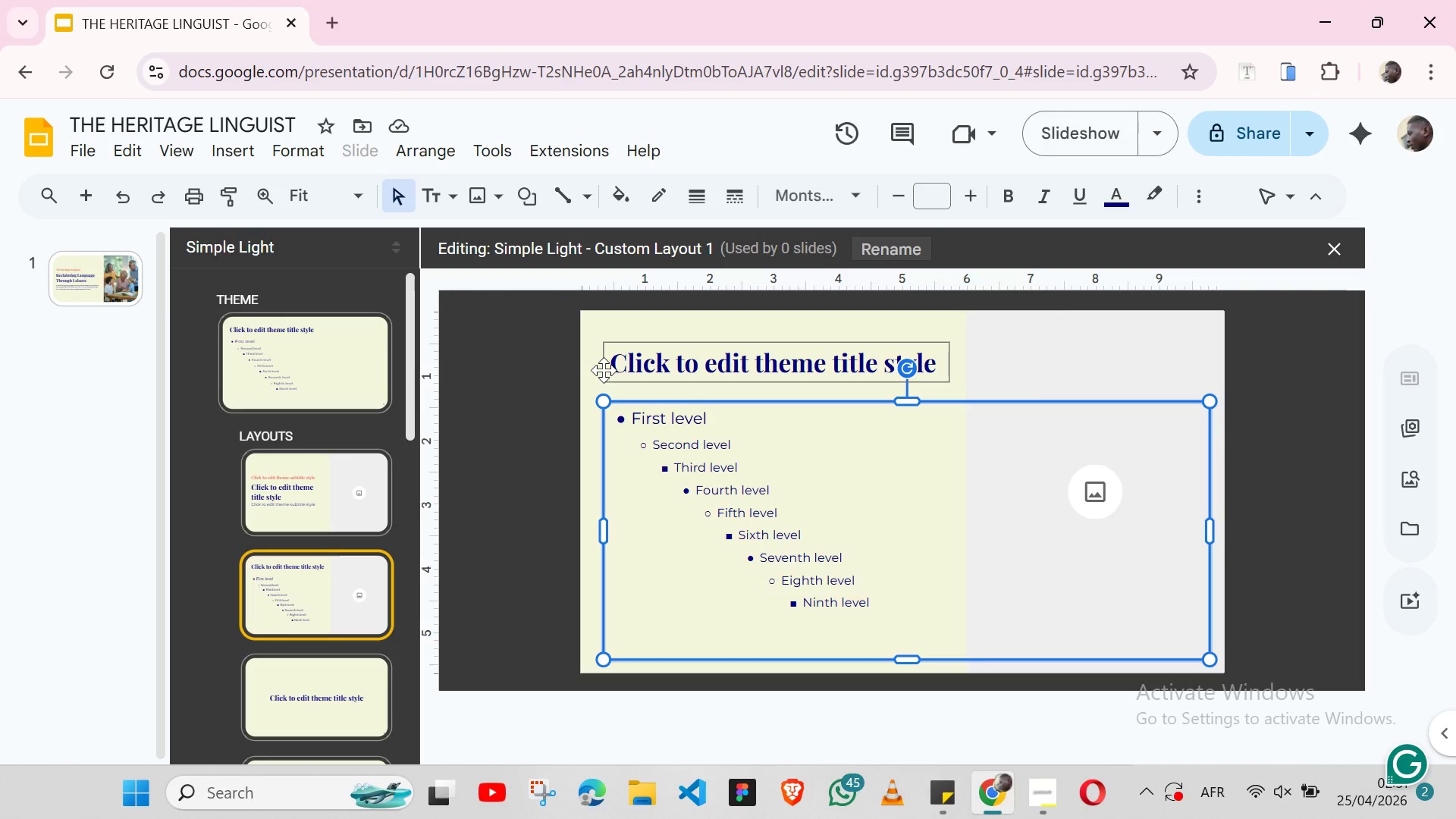 
key(Control+ArrowUp)
 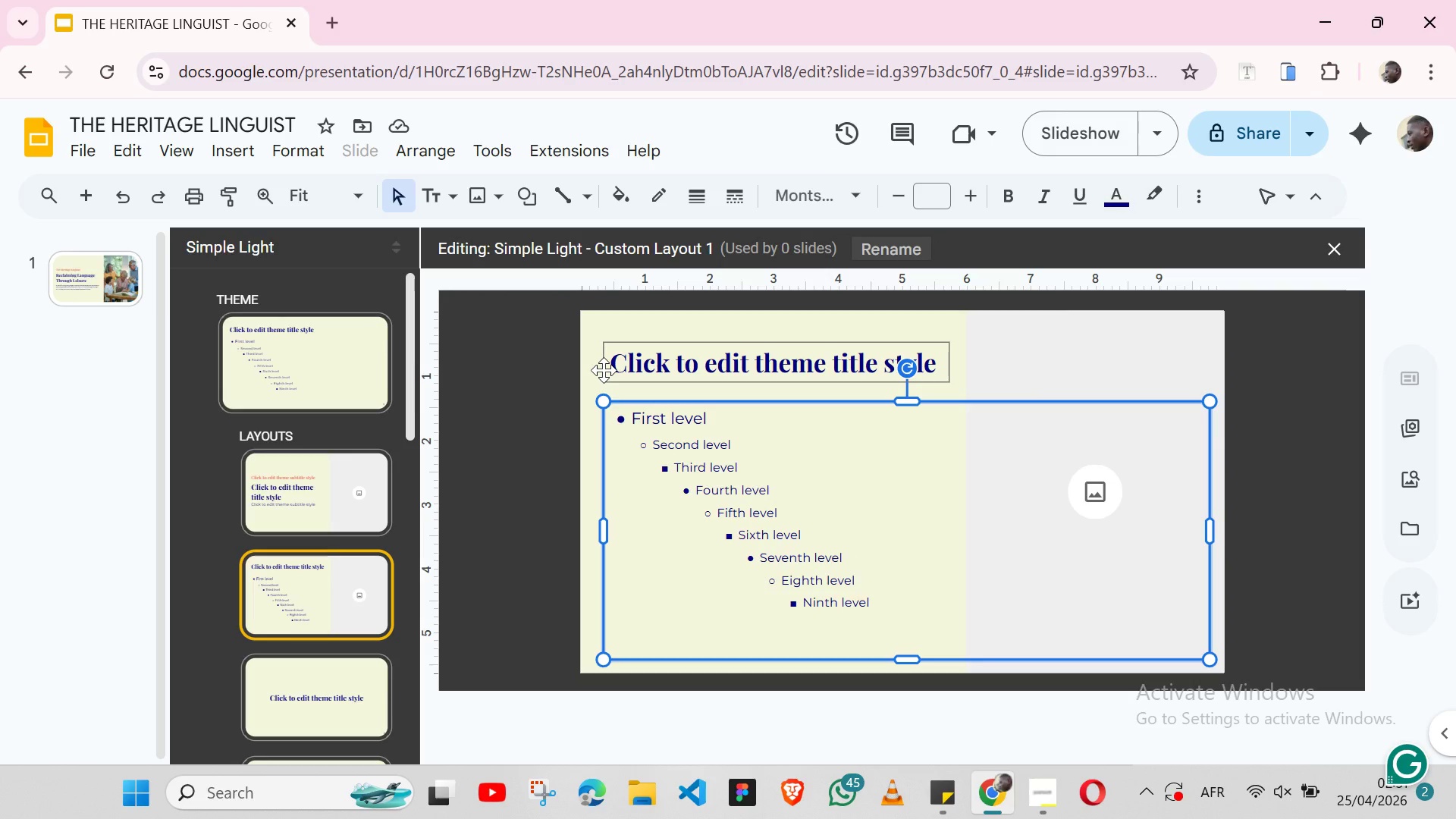 
key(Control+ArrowUp)
 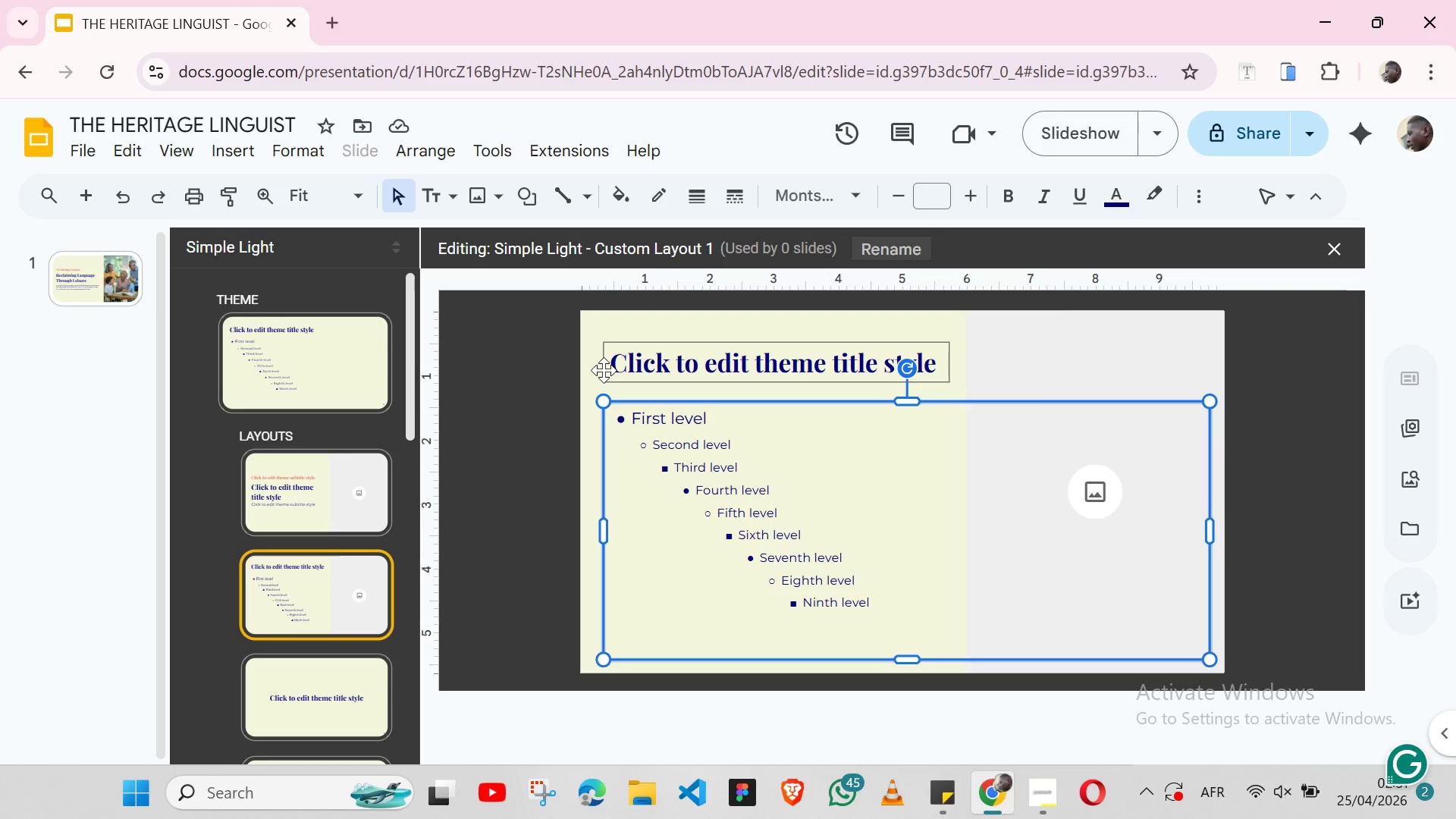 
hold_key(key=ShiftLeft, duration=0.39)
 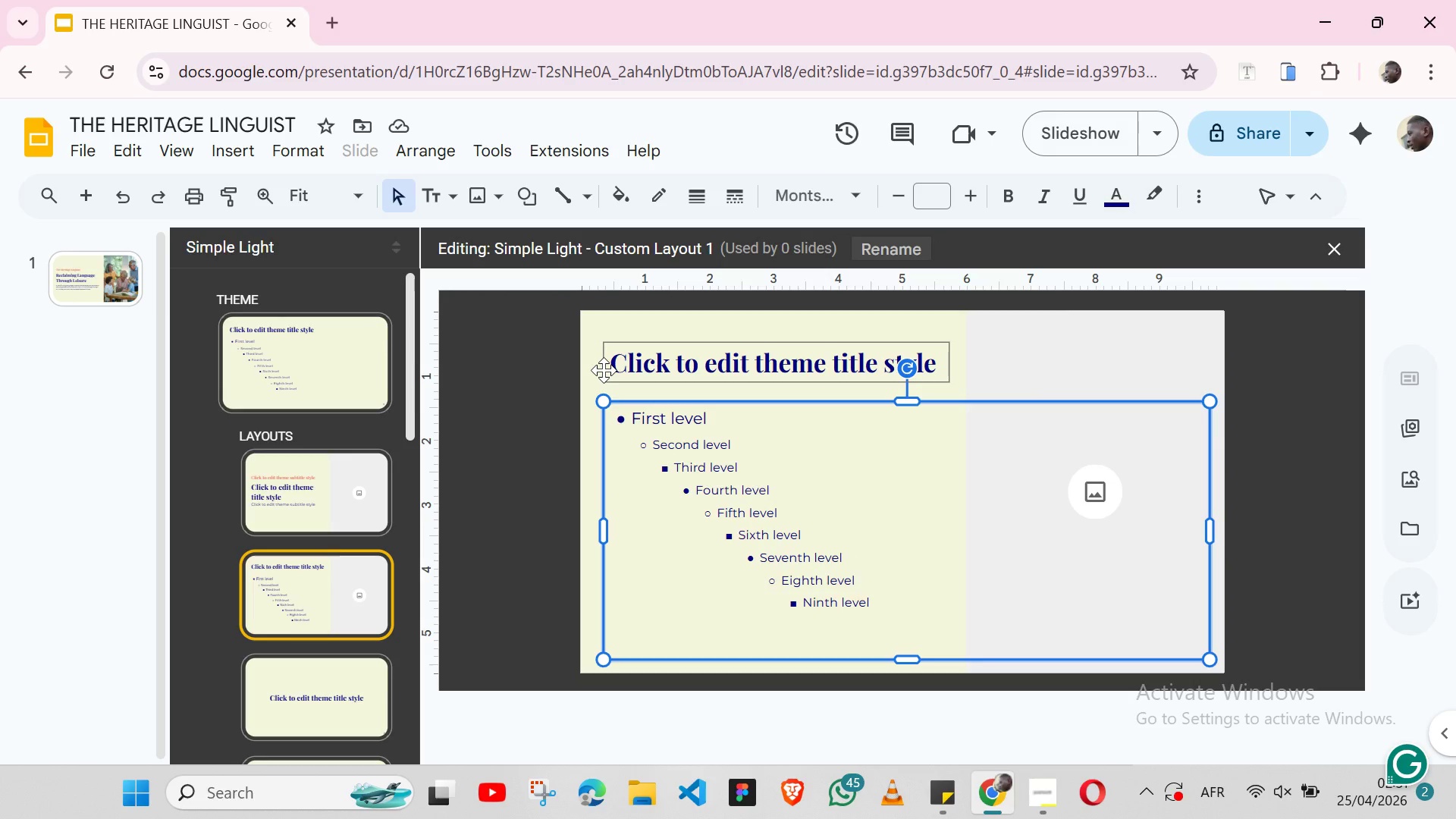 
key(Control+ControlLeft)
 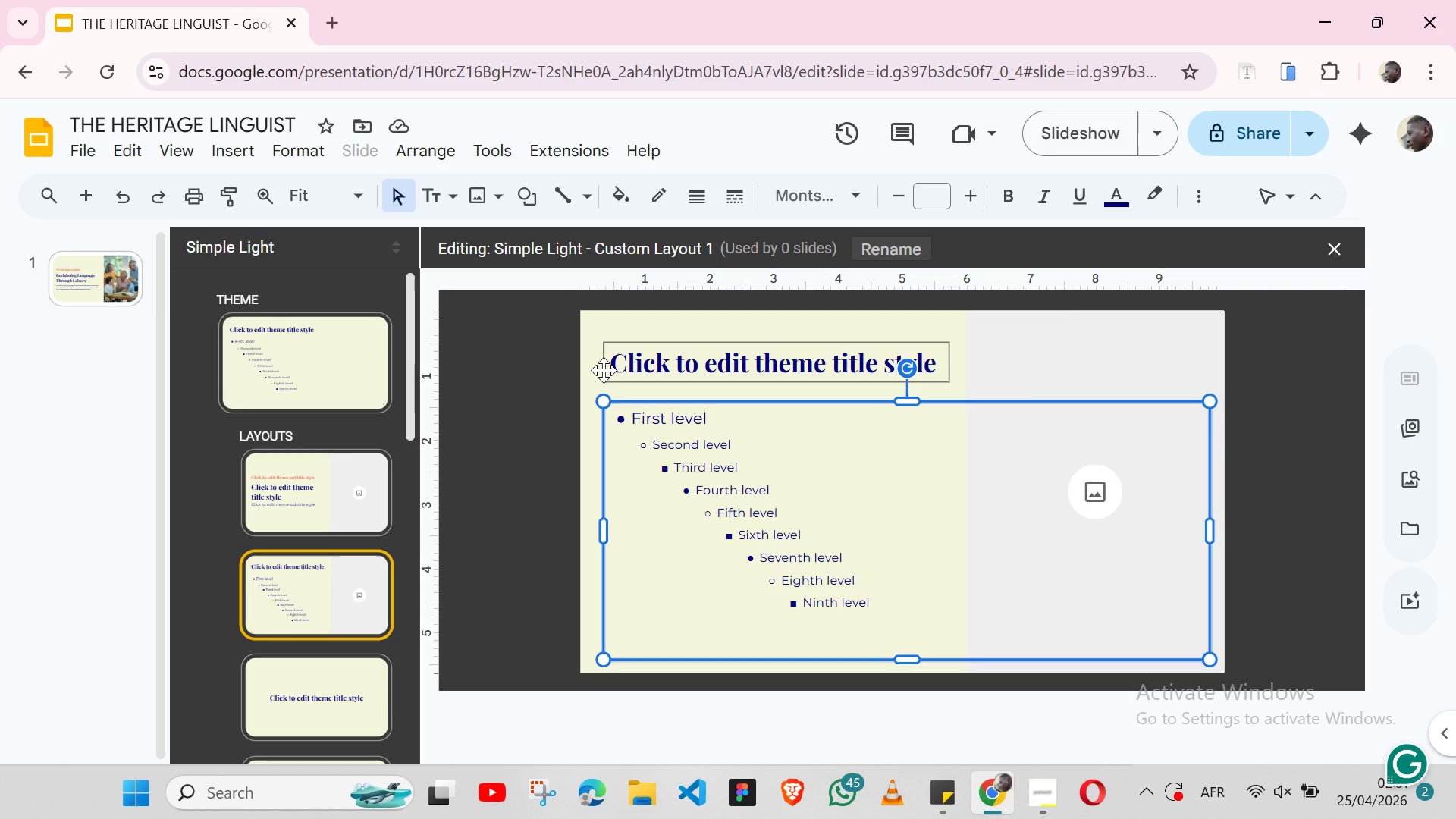 
key(Control+Z)
 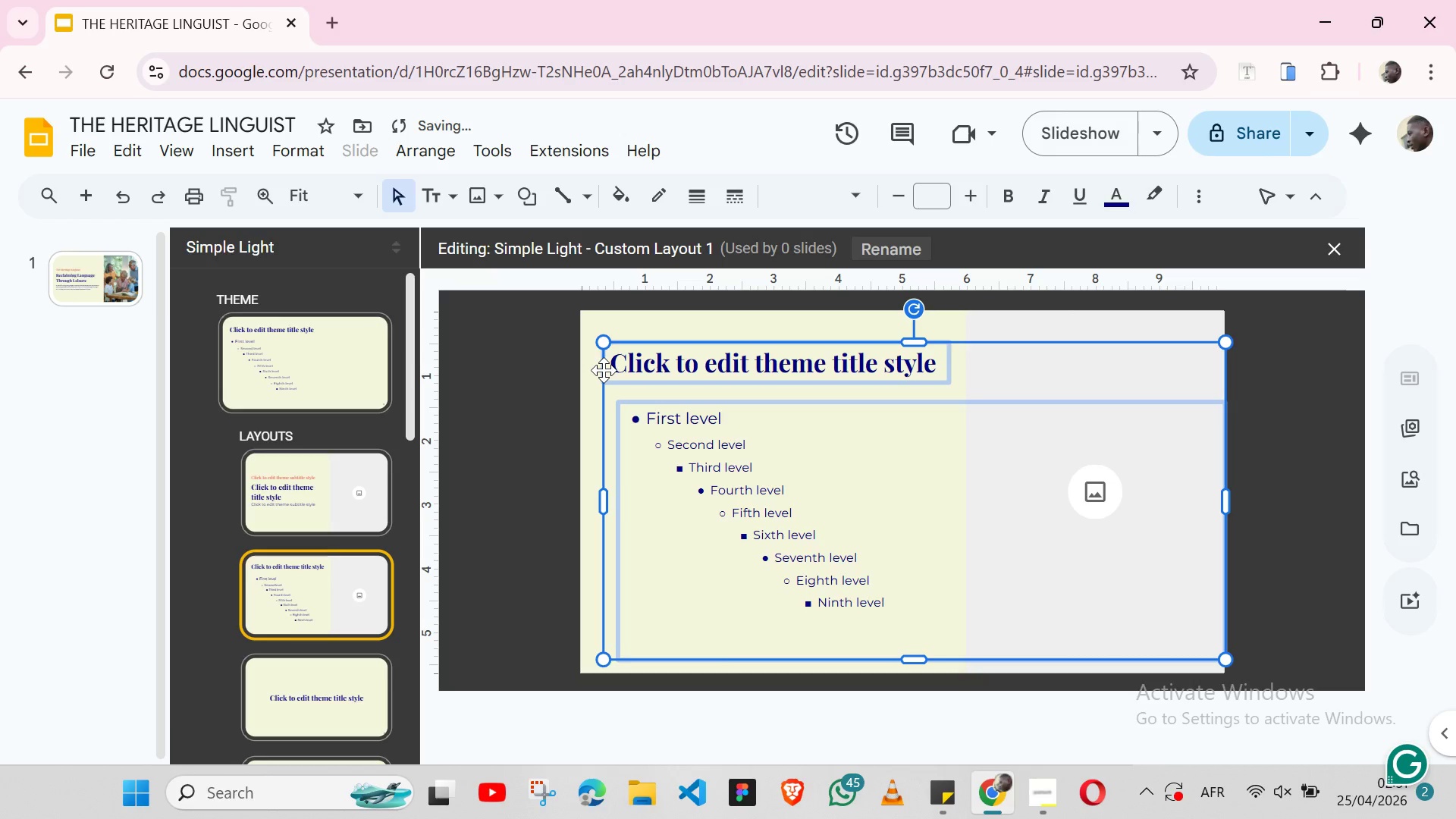 
key(Control+Y)
 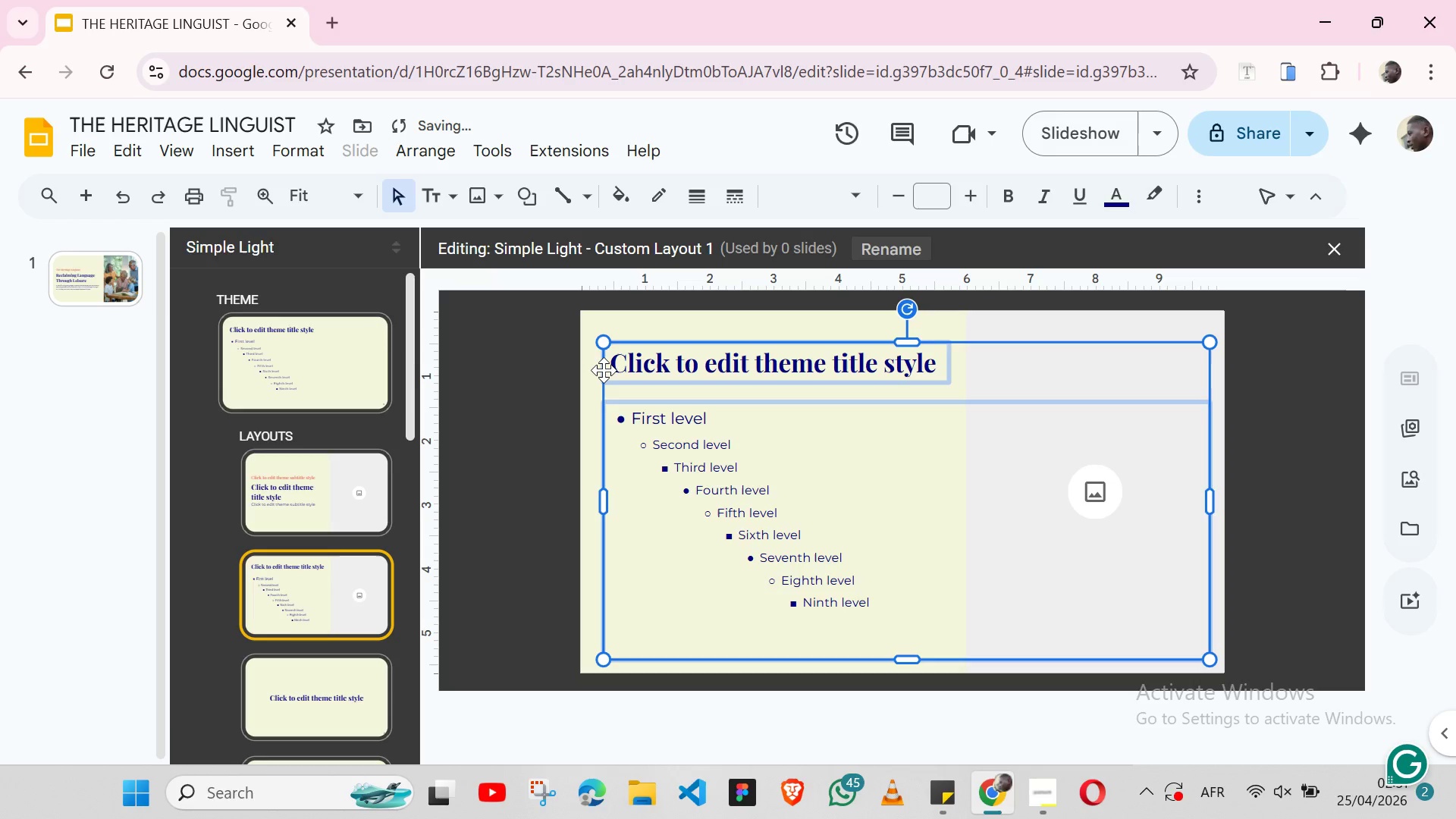 
hold_key(key=ShiftLeft, duration=0.33)
 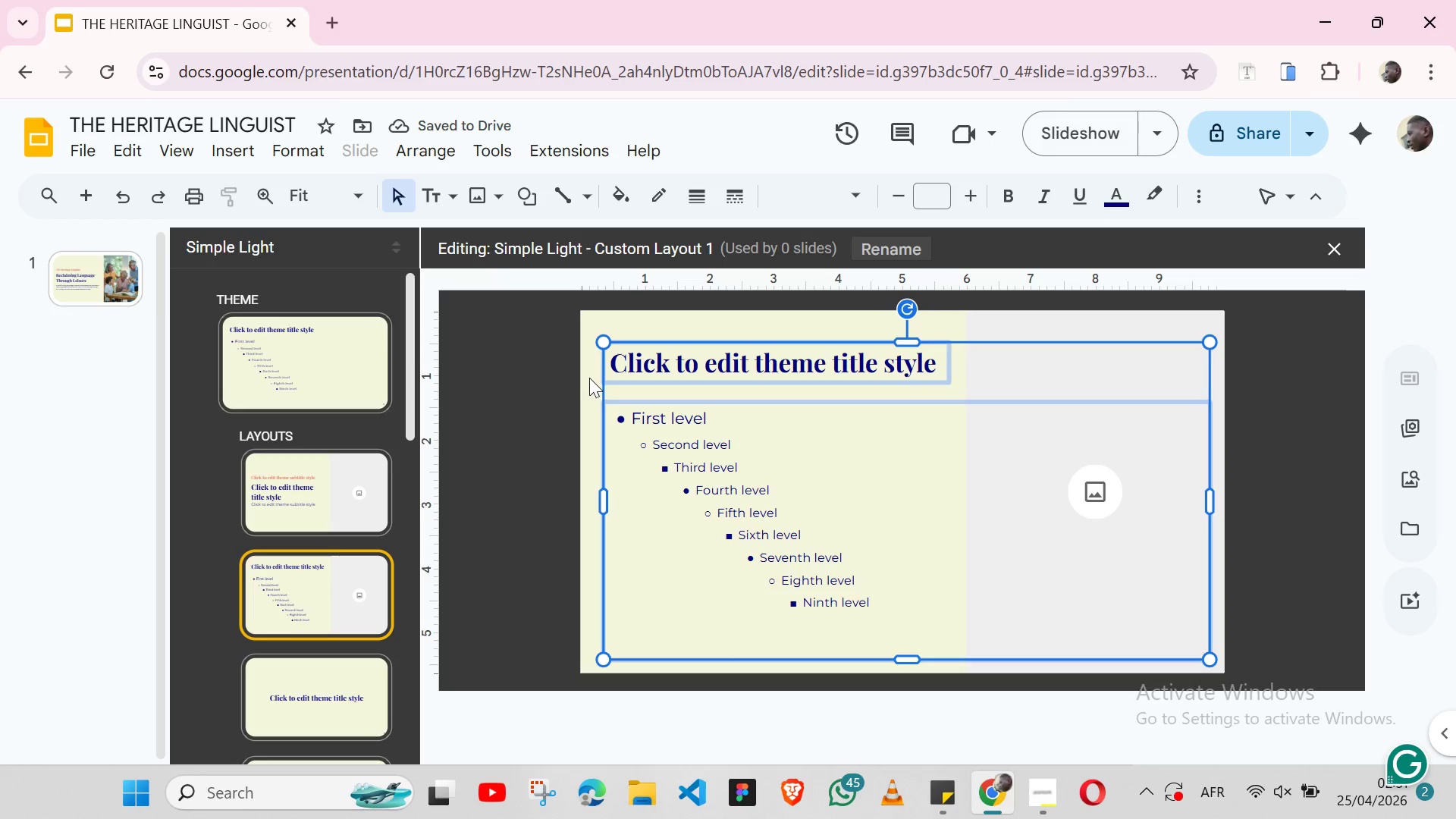 
left_click([589, 378])
 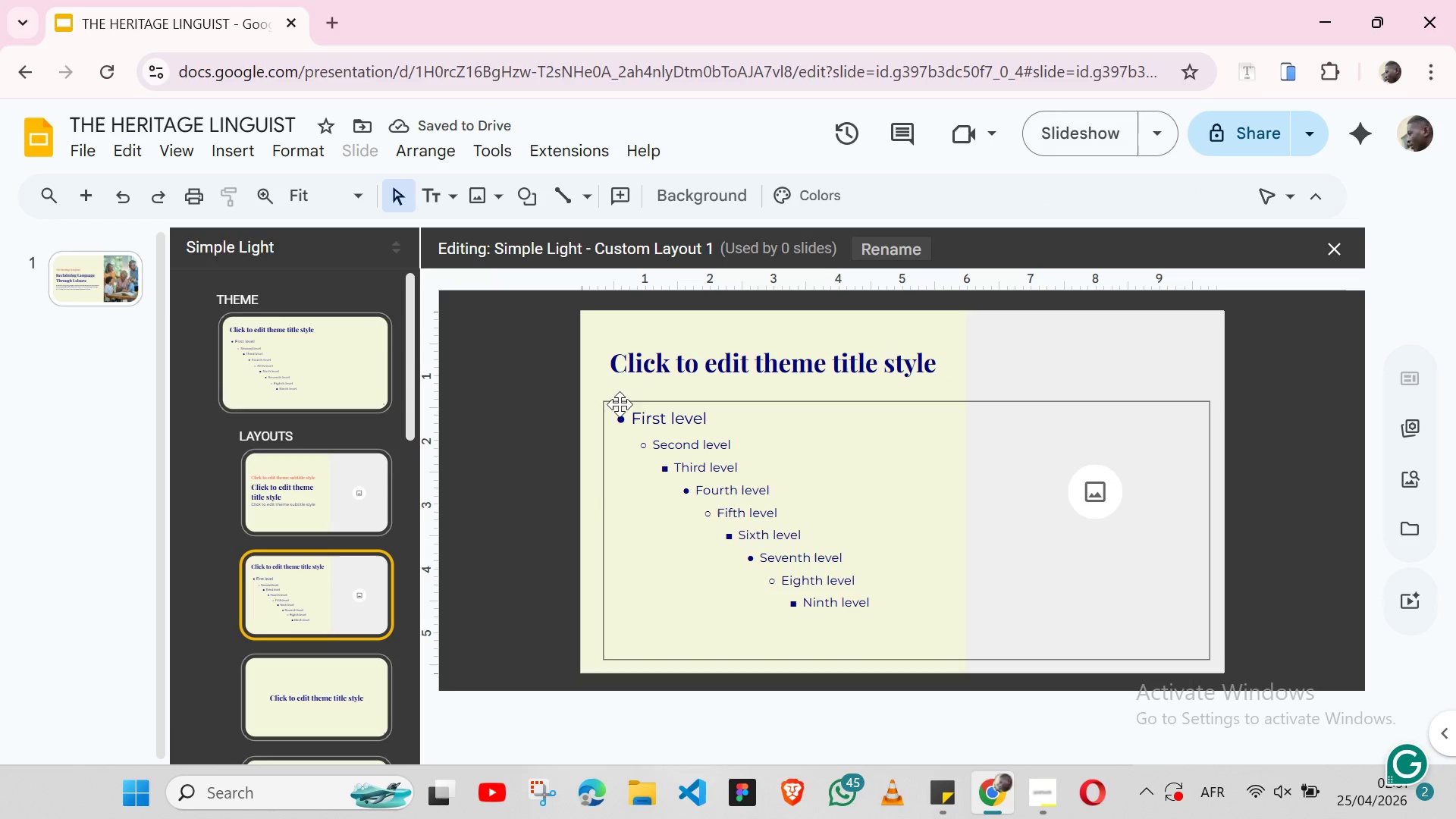 
left_click([620, 401])
 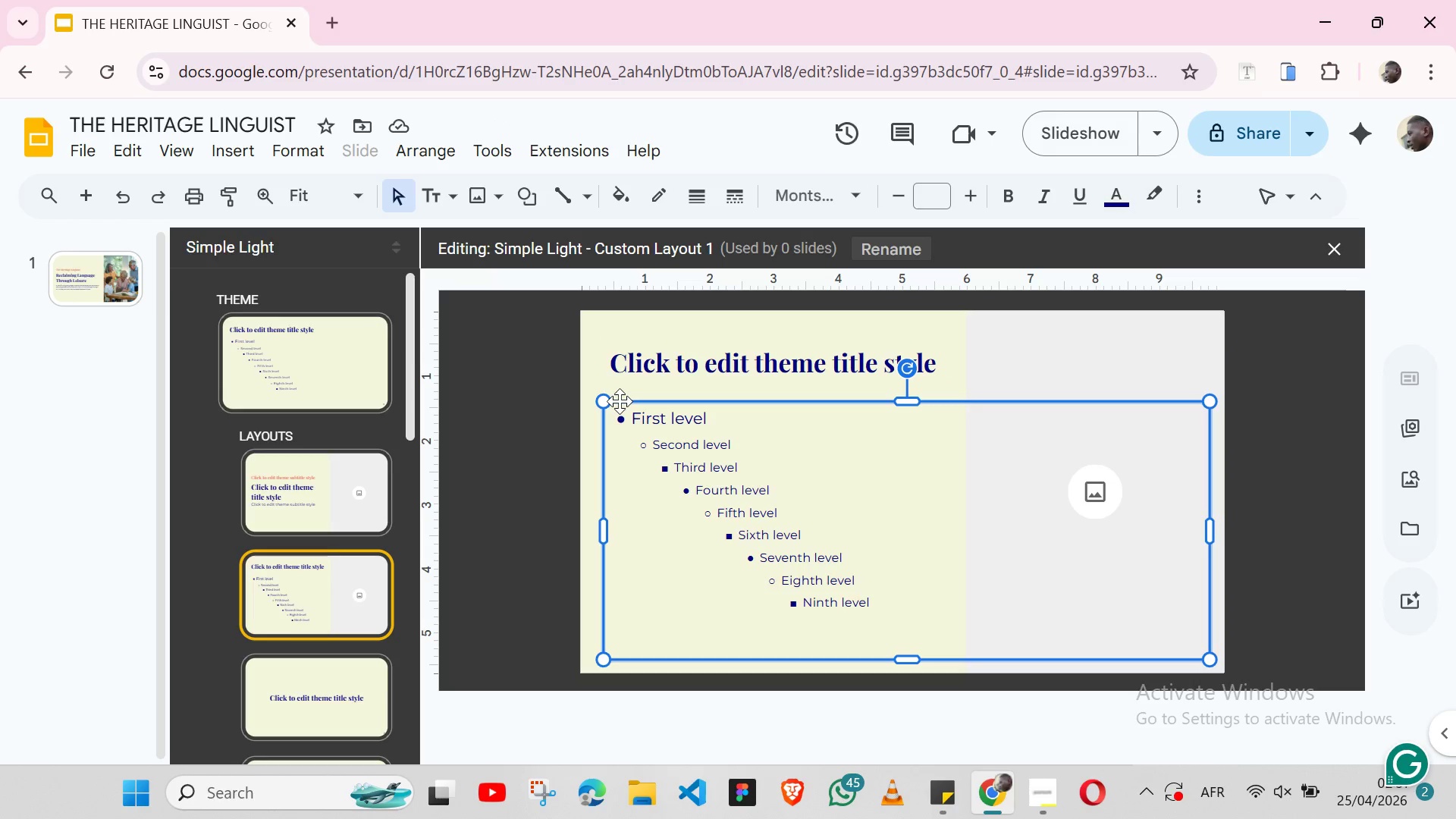 
key(Shift+ArrowUp)
 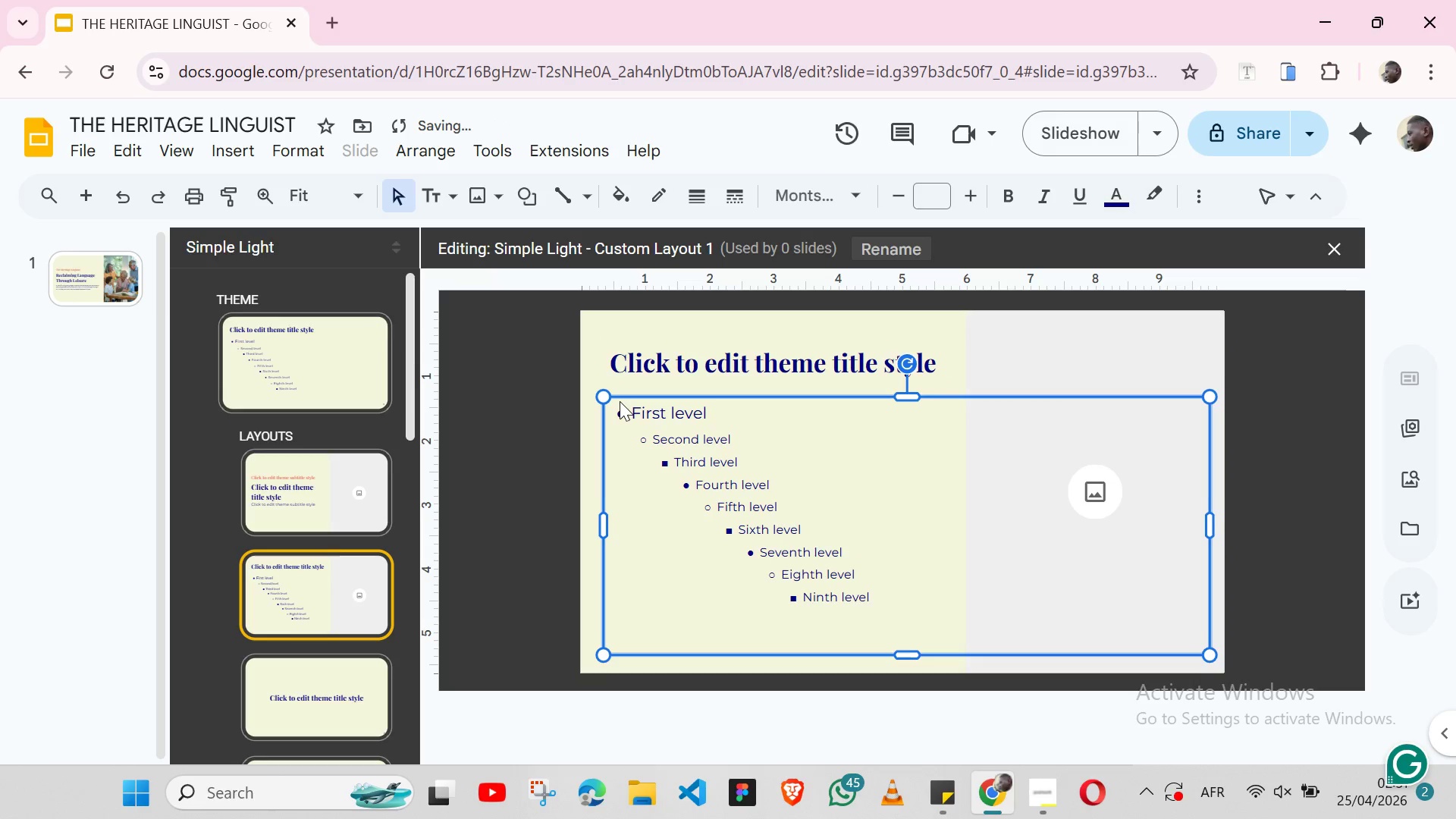 
key(Shift+ArrowUp)
 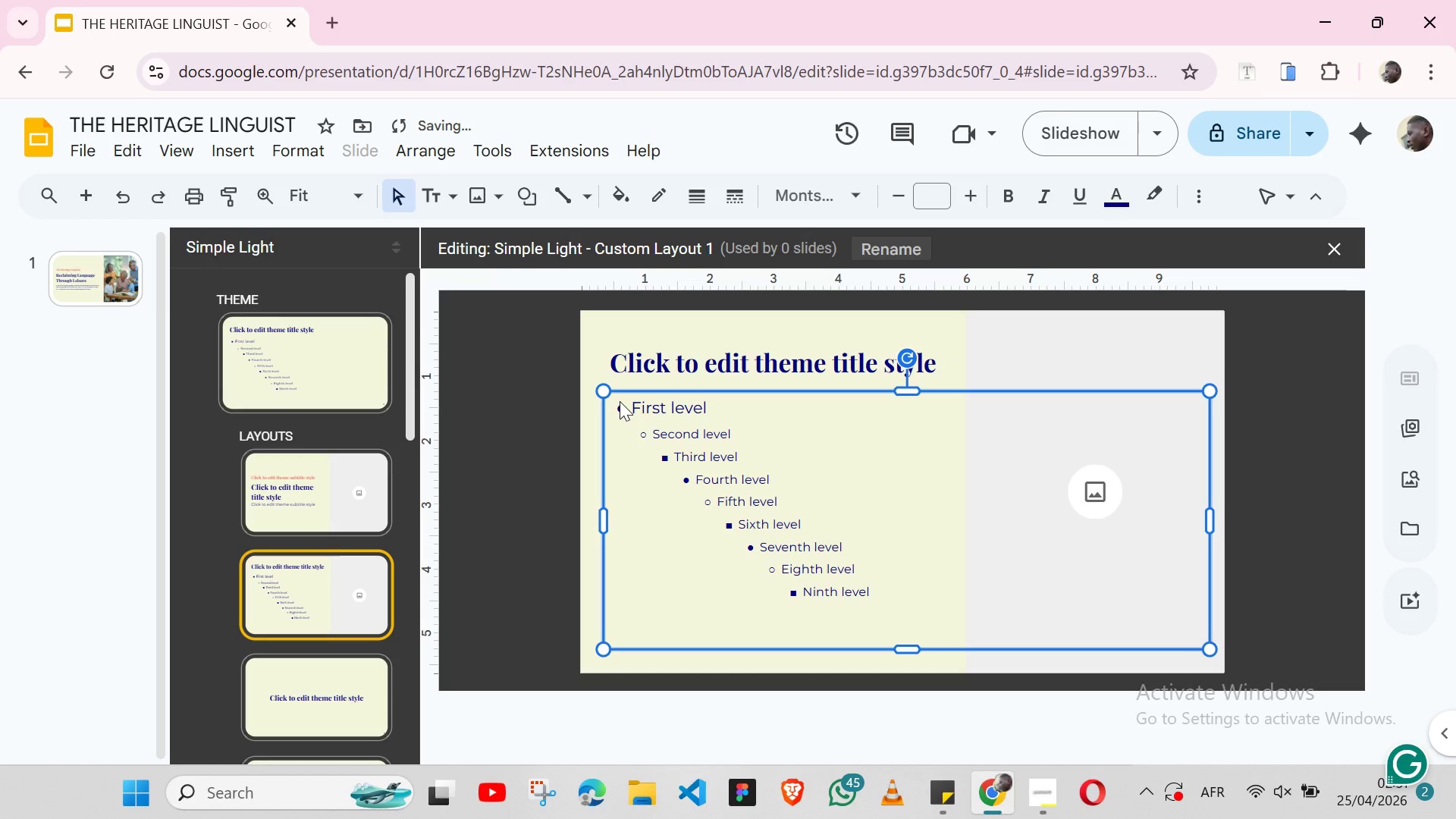 
key(Shift+ArrowUp)
 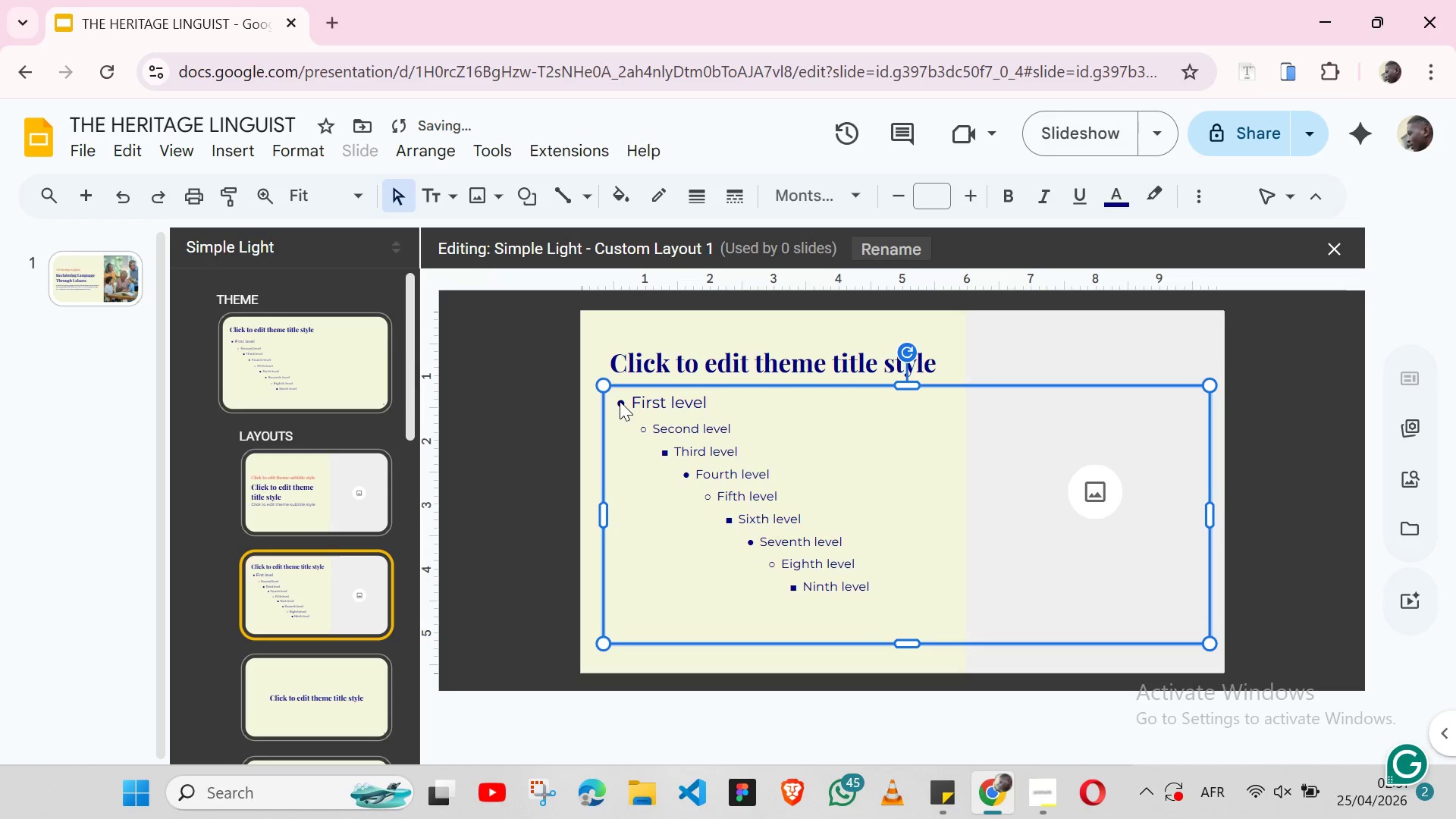 
key(Shift+ArrowDown)
 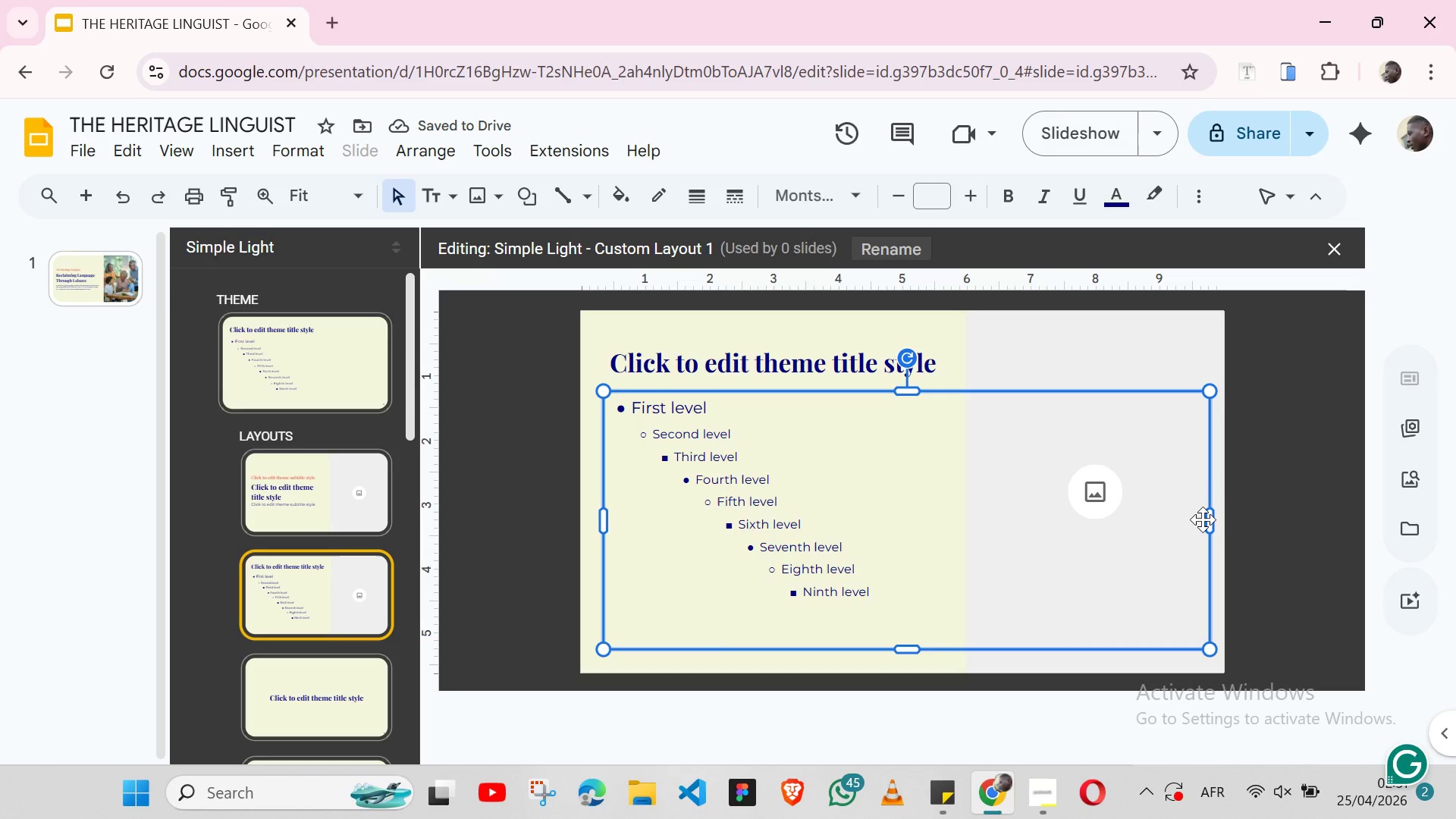 
left_click_drag(start_coordinate=[1213, 519], to_coordinate=[949, 541])
 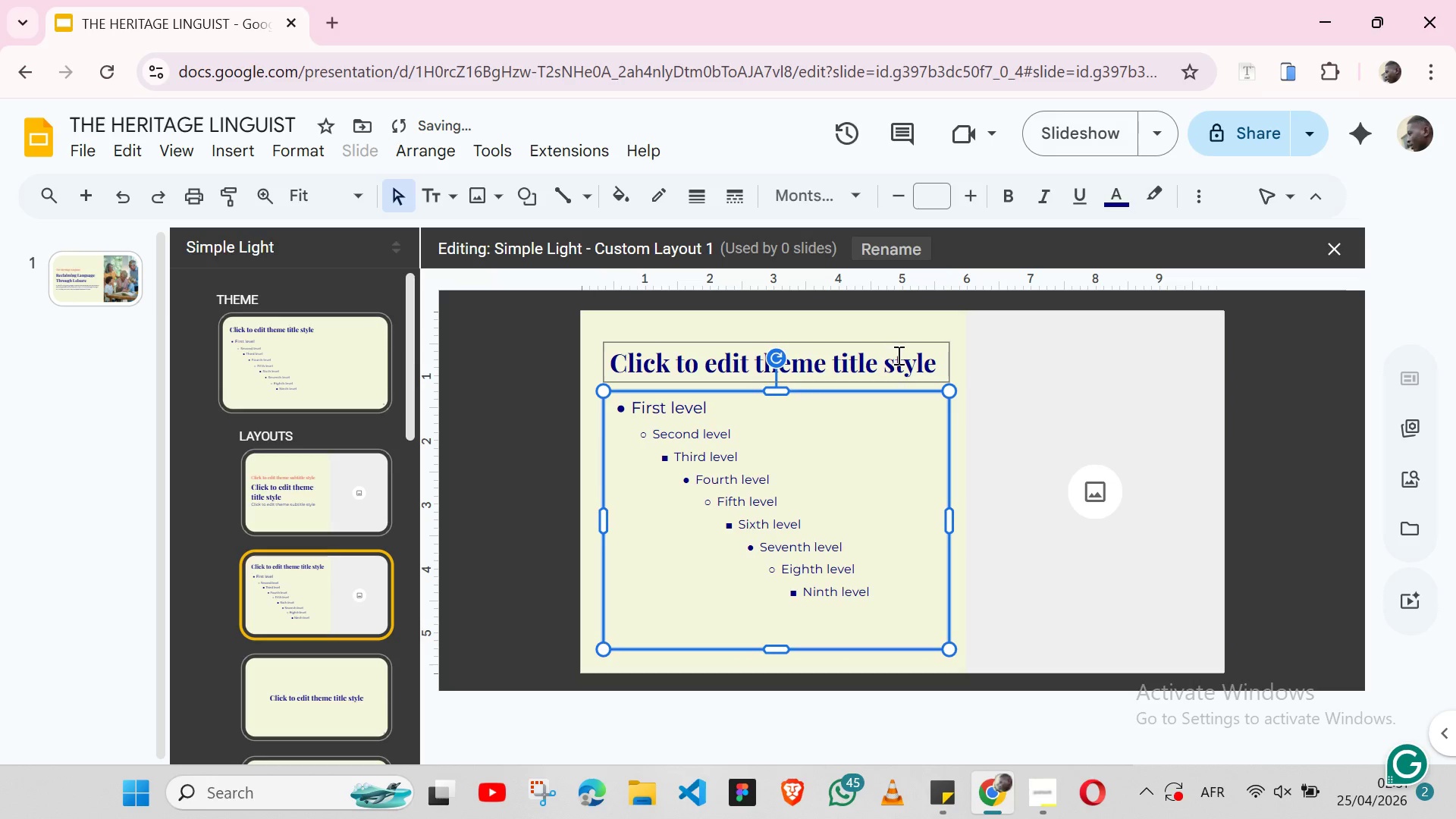 
left_click([897, 355])
 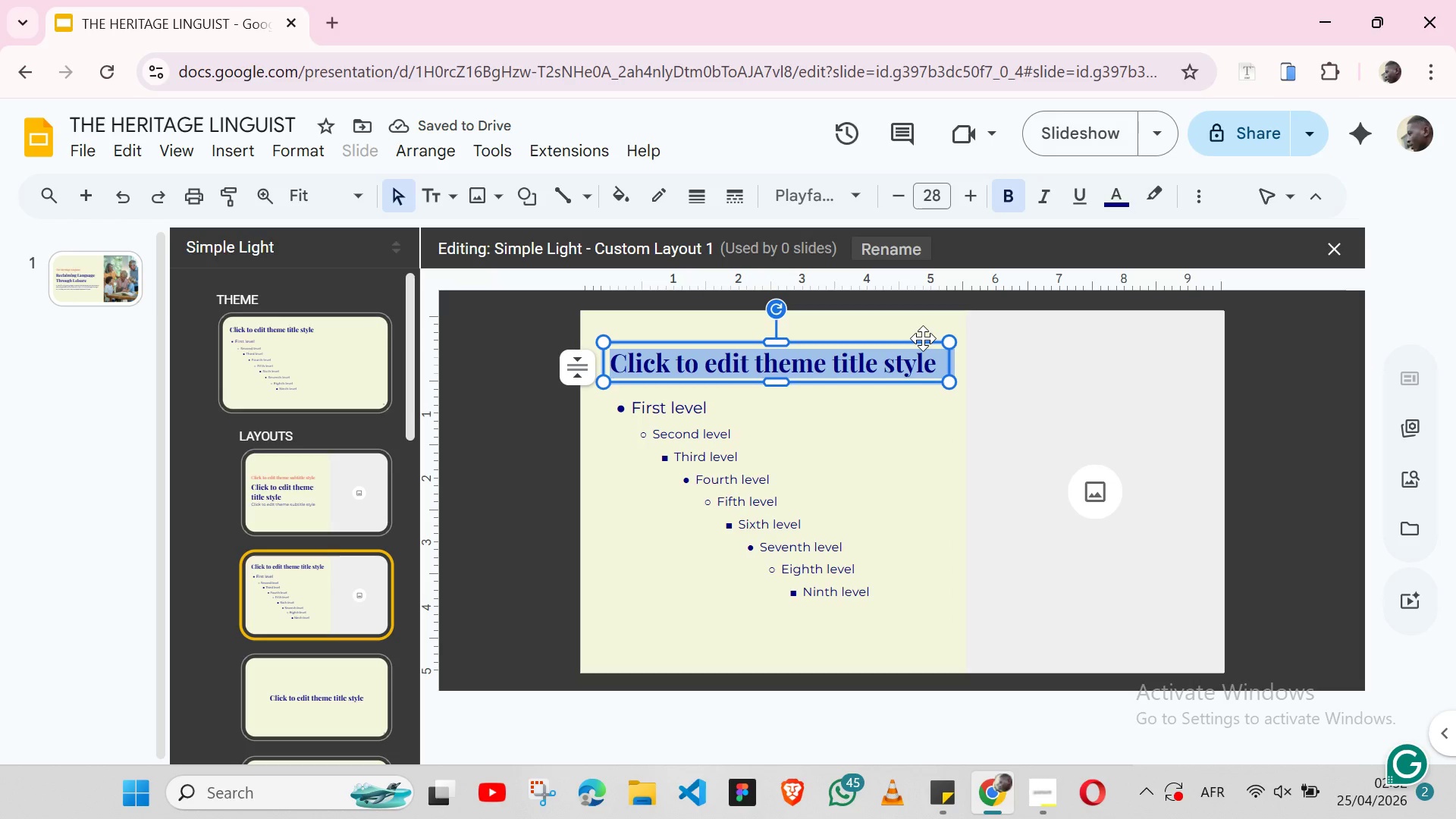 
left_click([923, 338])
 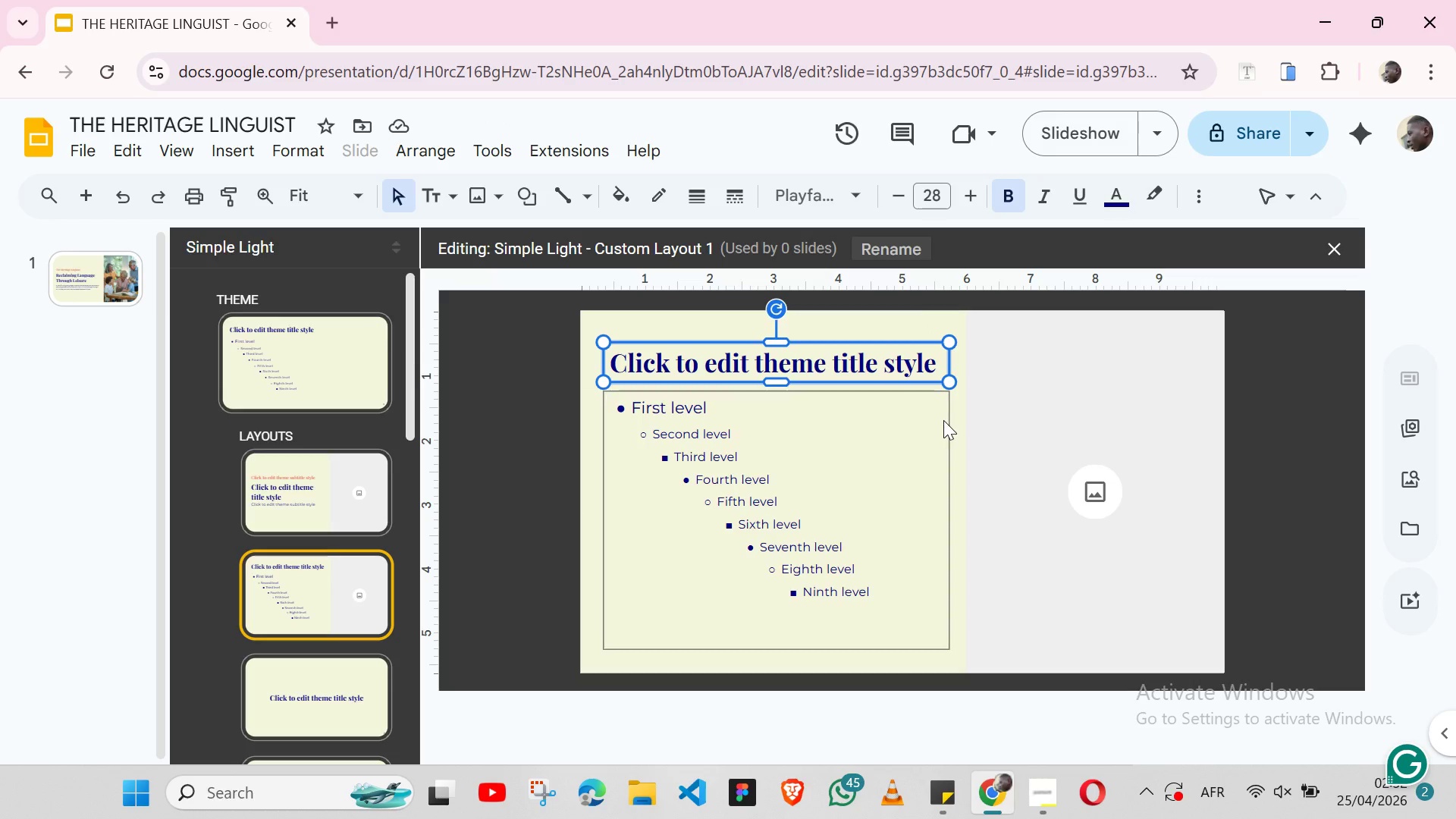 
left_click([943, 420])
 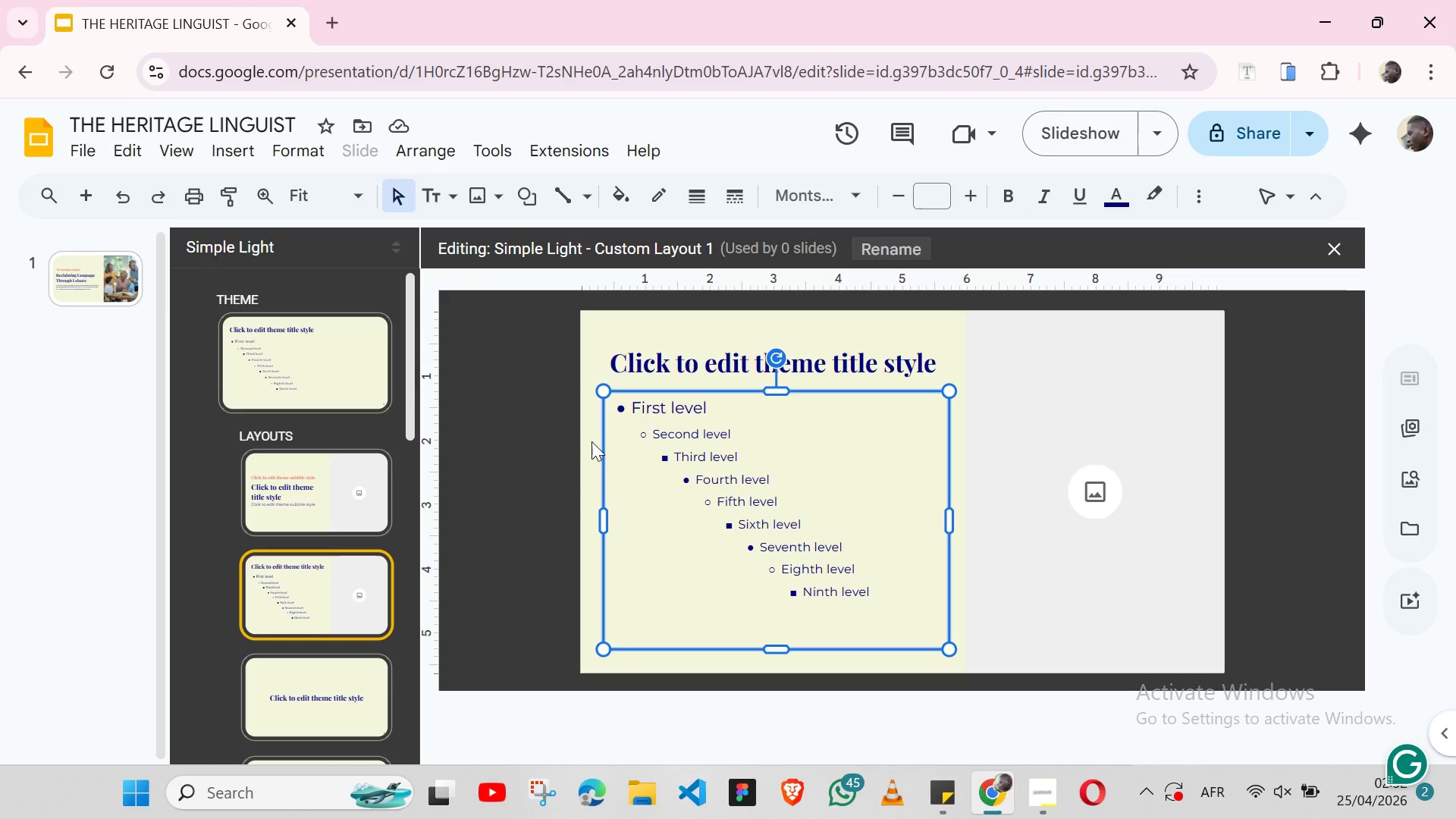 
left_click([592, 441])
 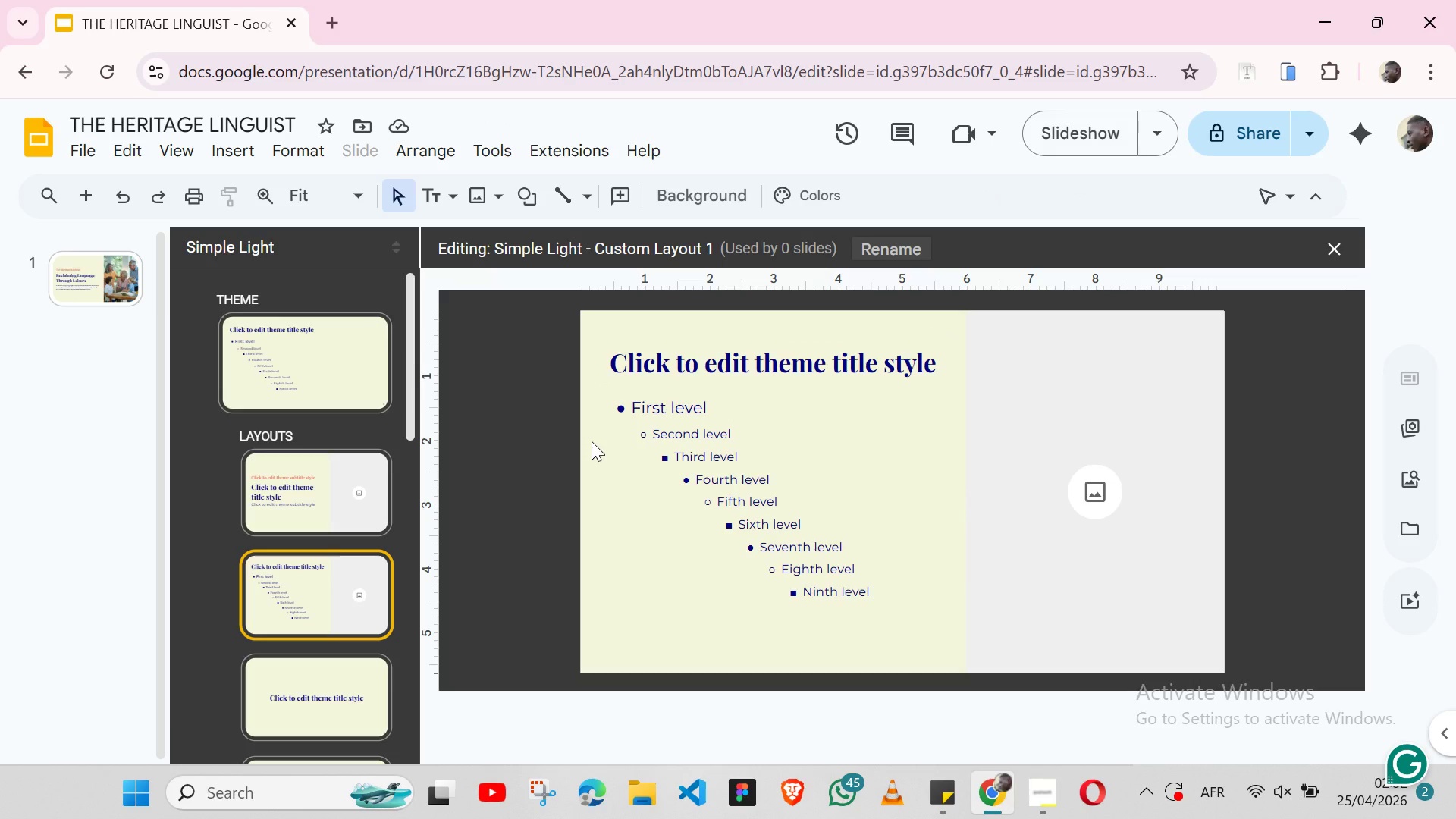 
wait(8.67)
 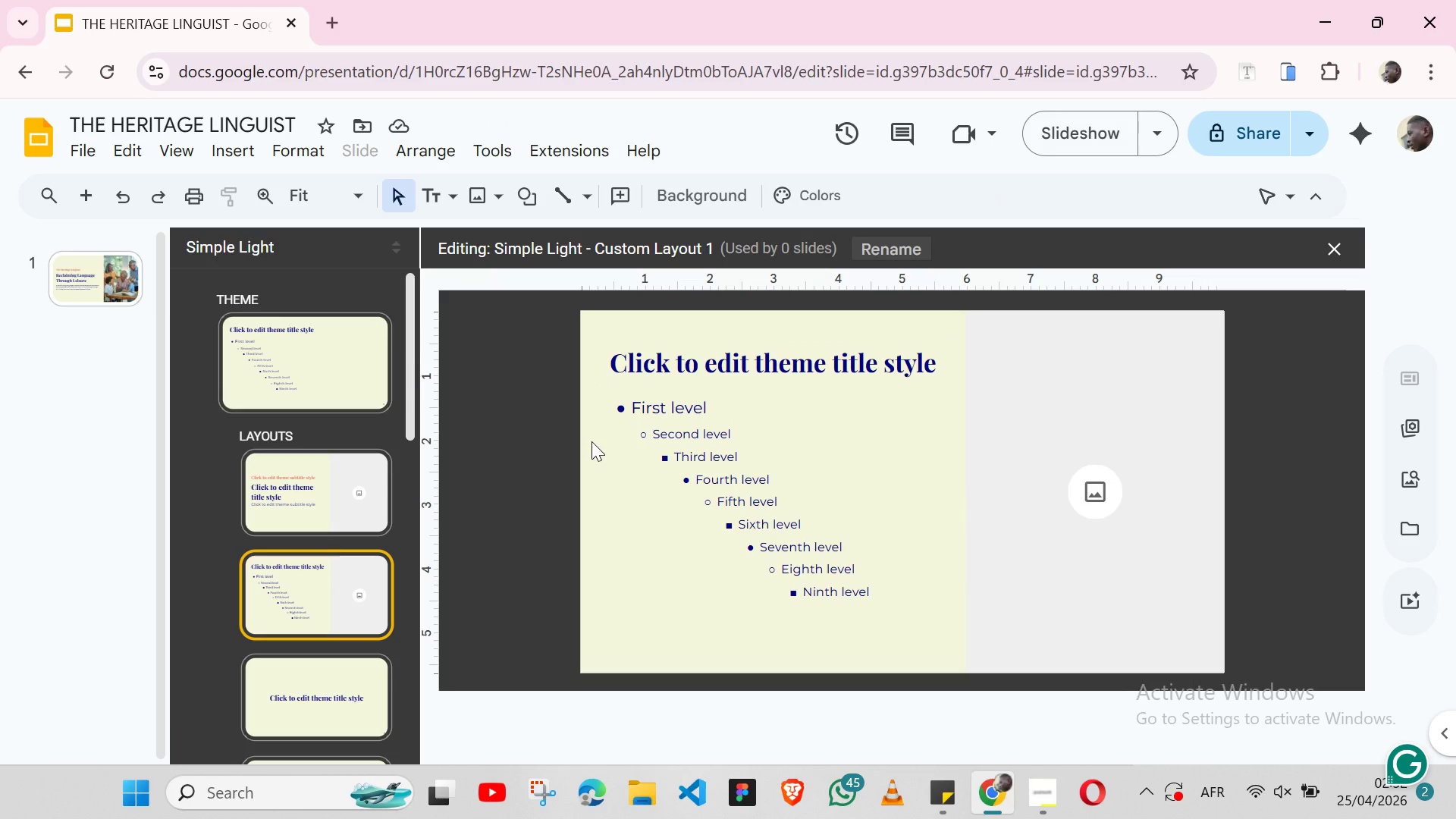 
left_click([781, 242])
 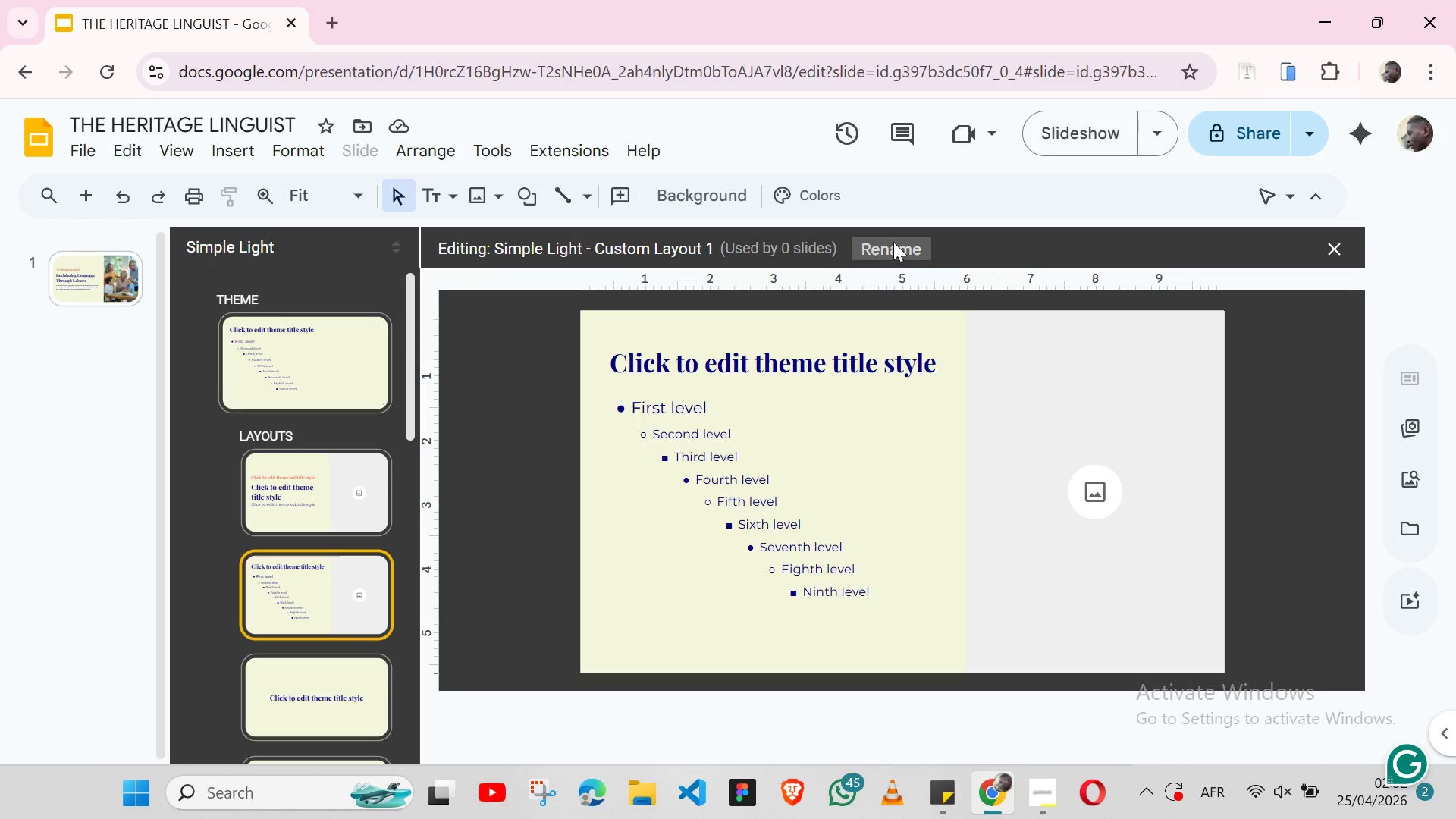 
left_click([893, 242])
 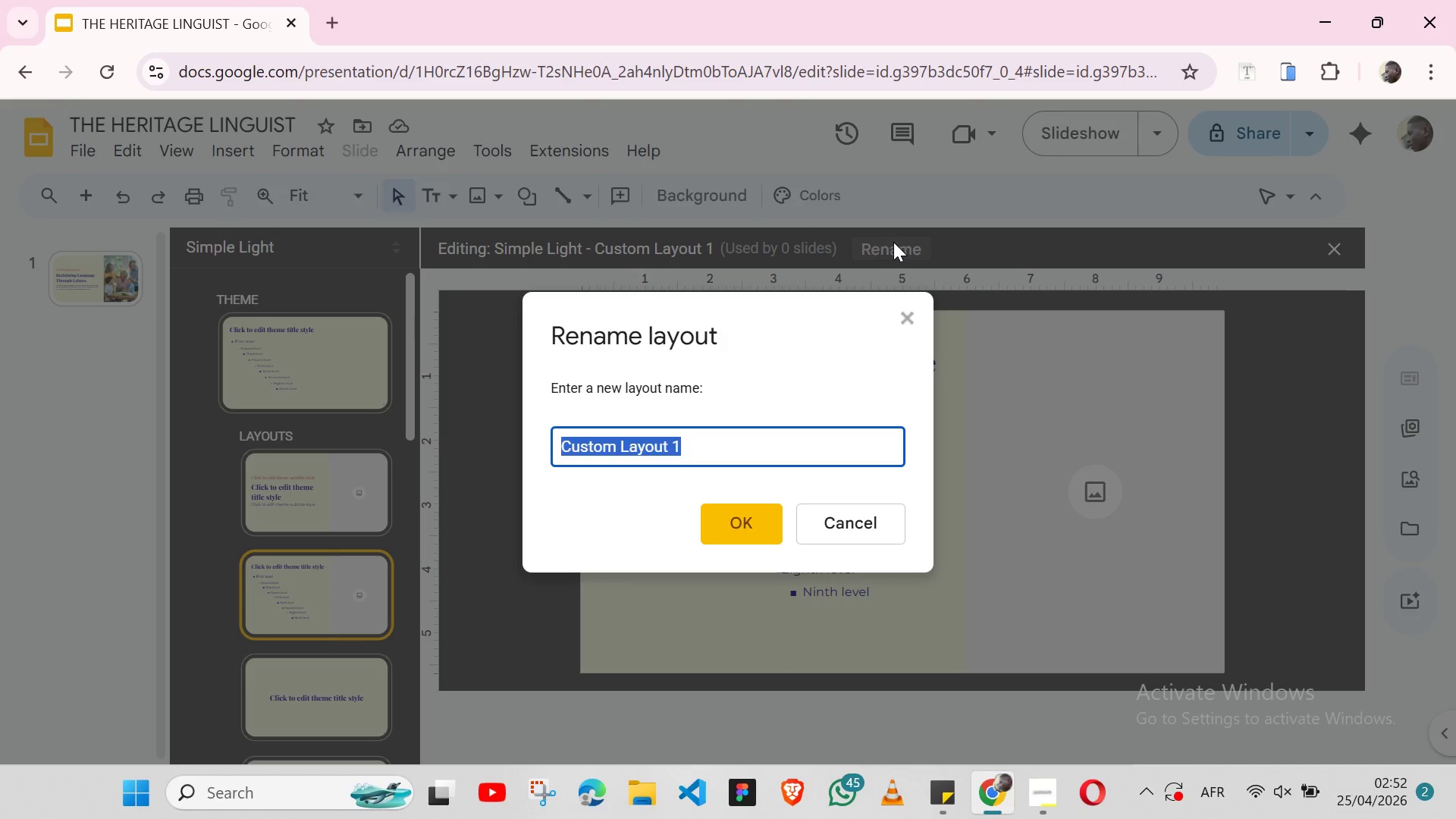 
type(Heritage Gap)
 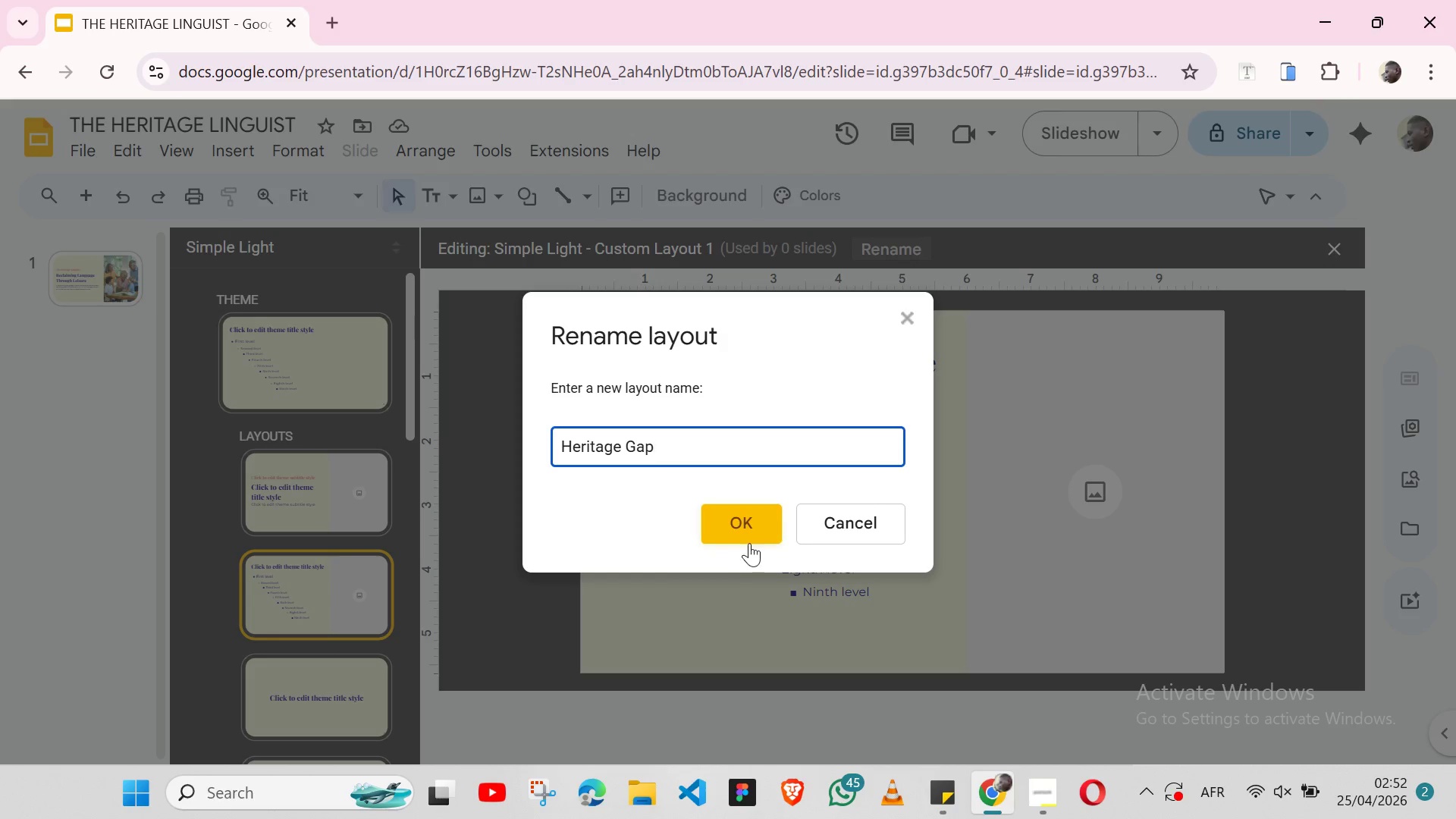 
left_click([745, 535])
 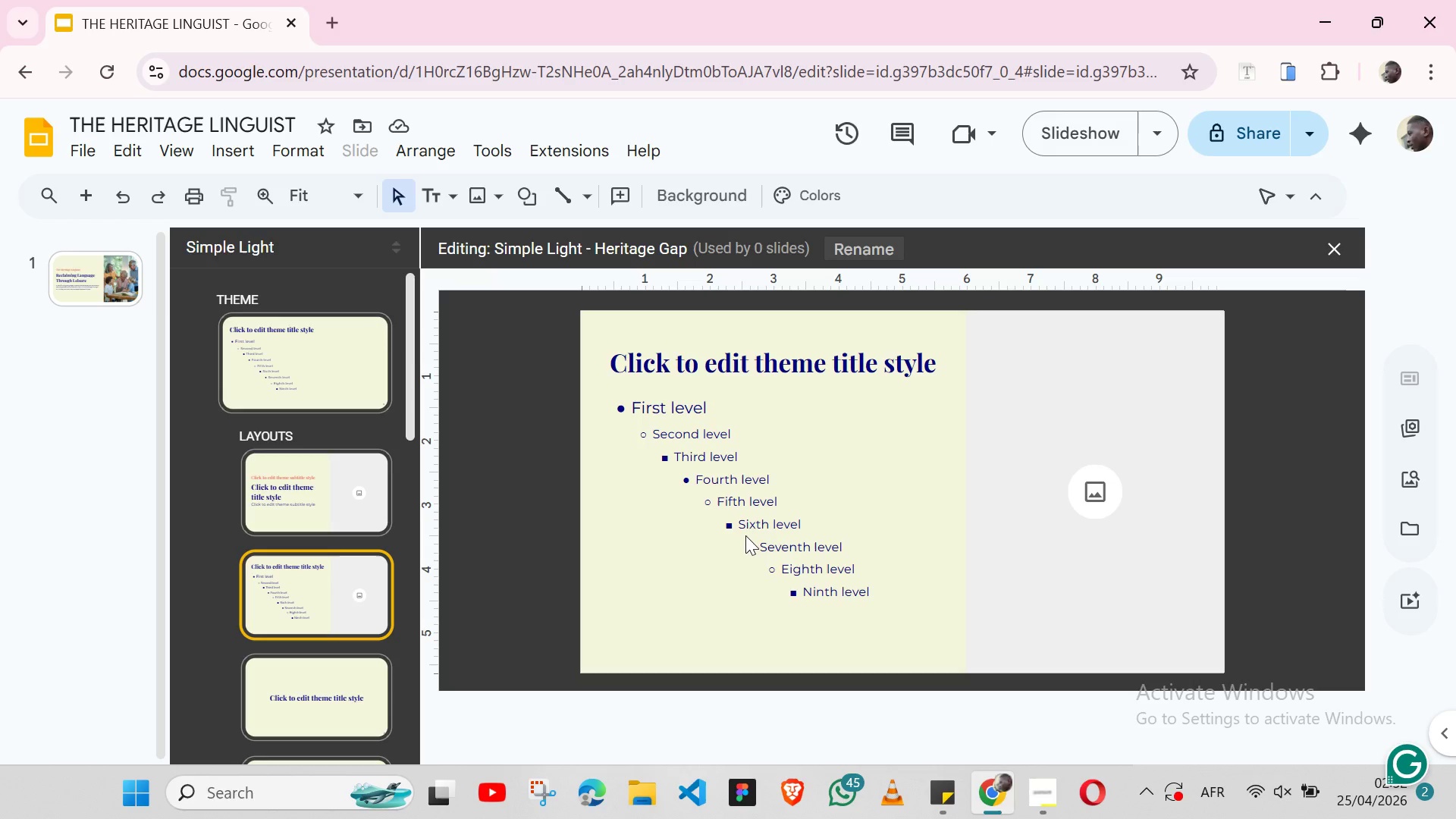 
wait(13.39)
 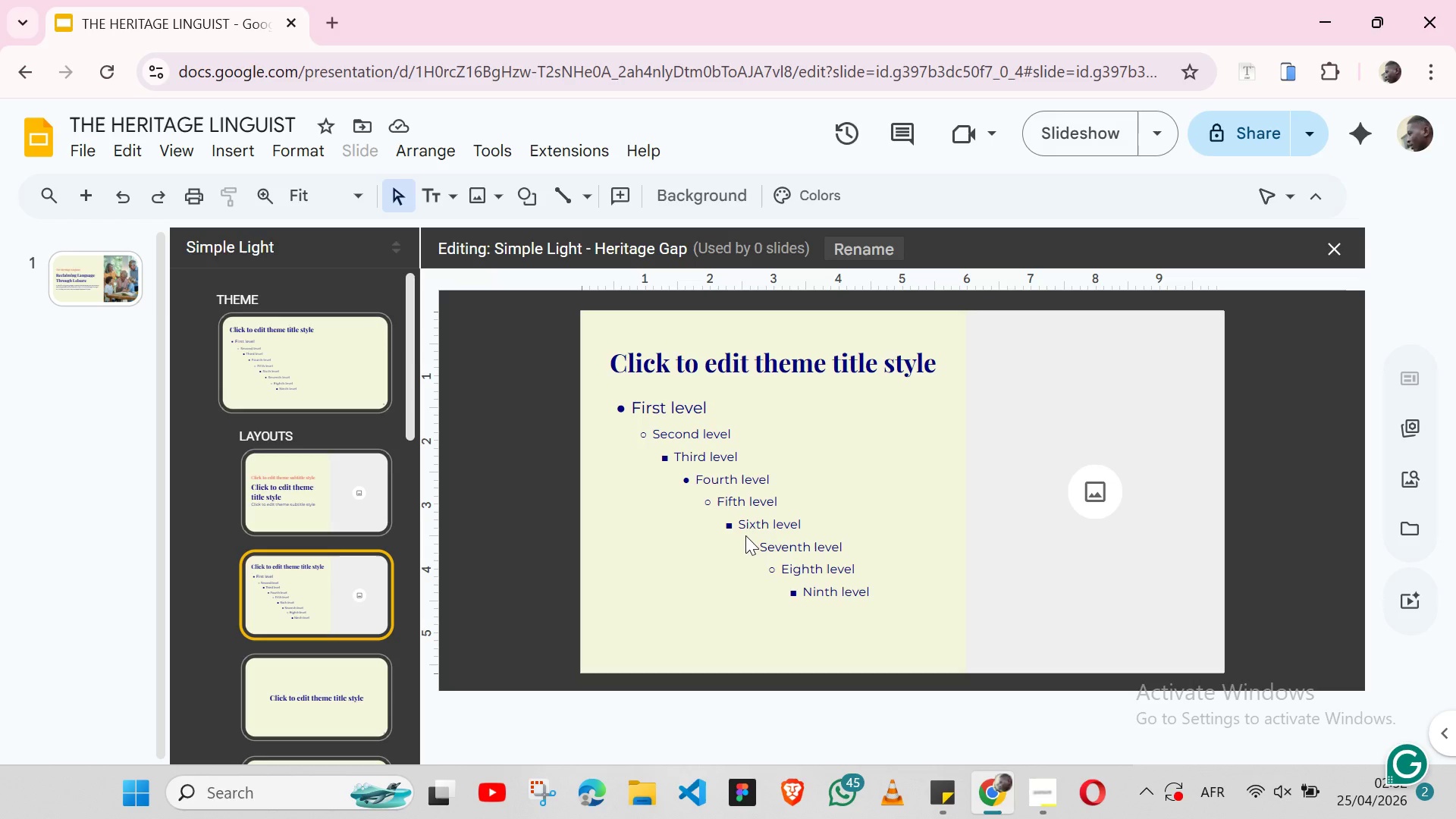 
left_click([84, 189])
 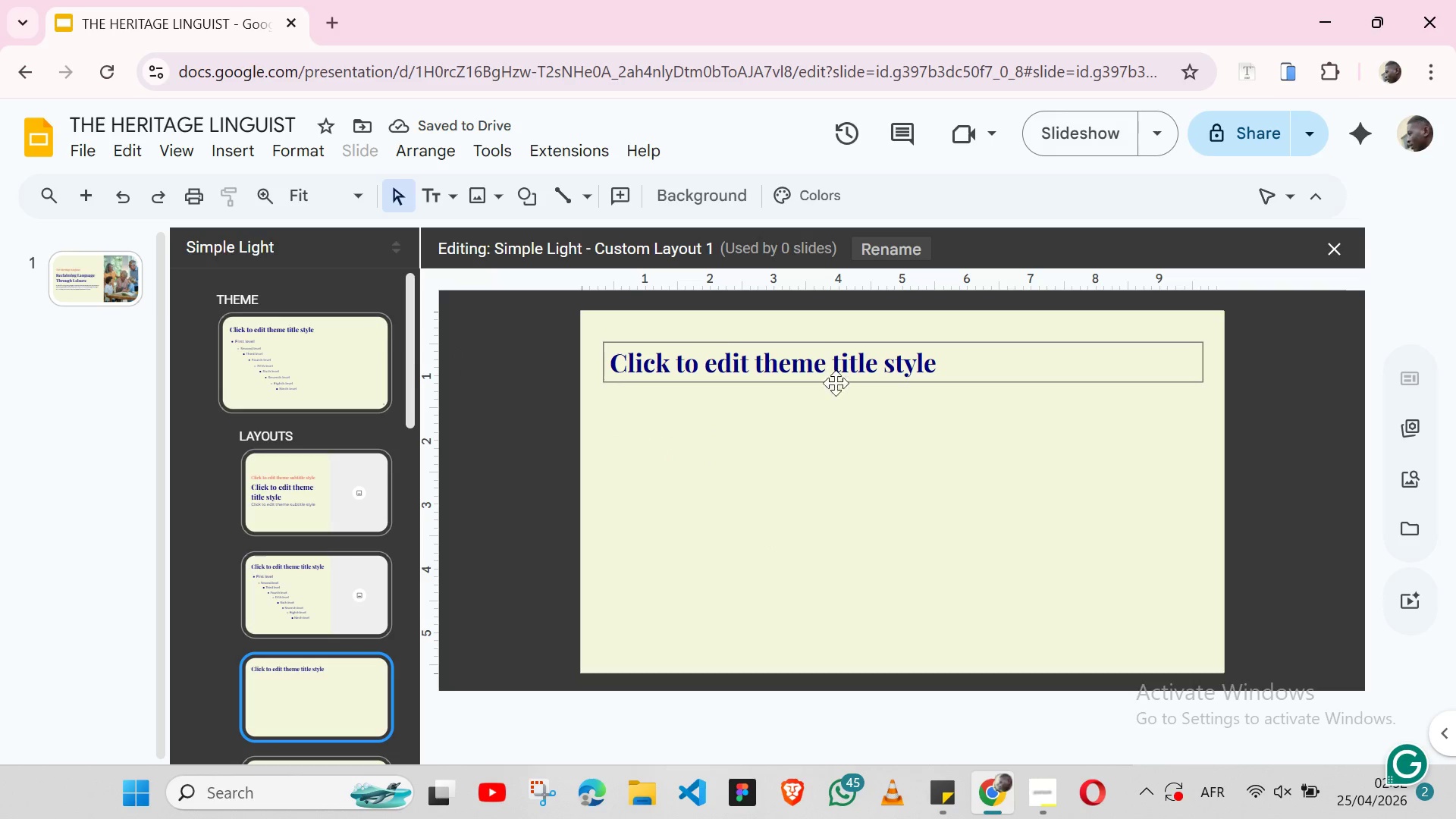 
wait(8.25)
 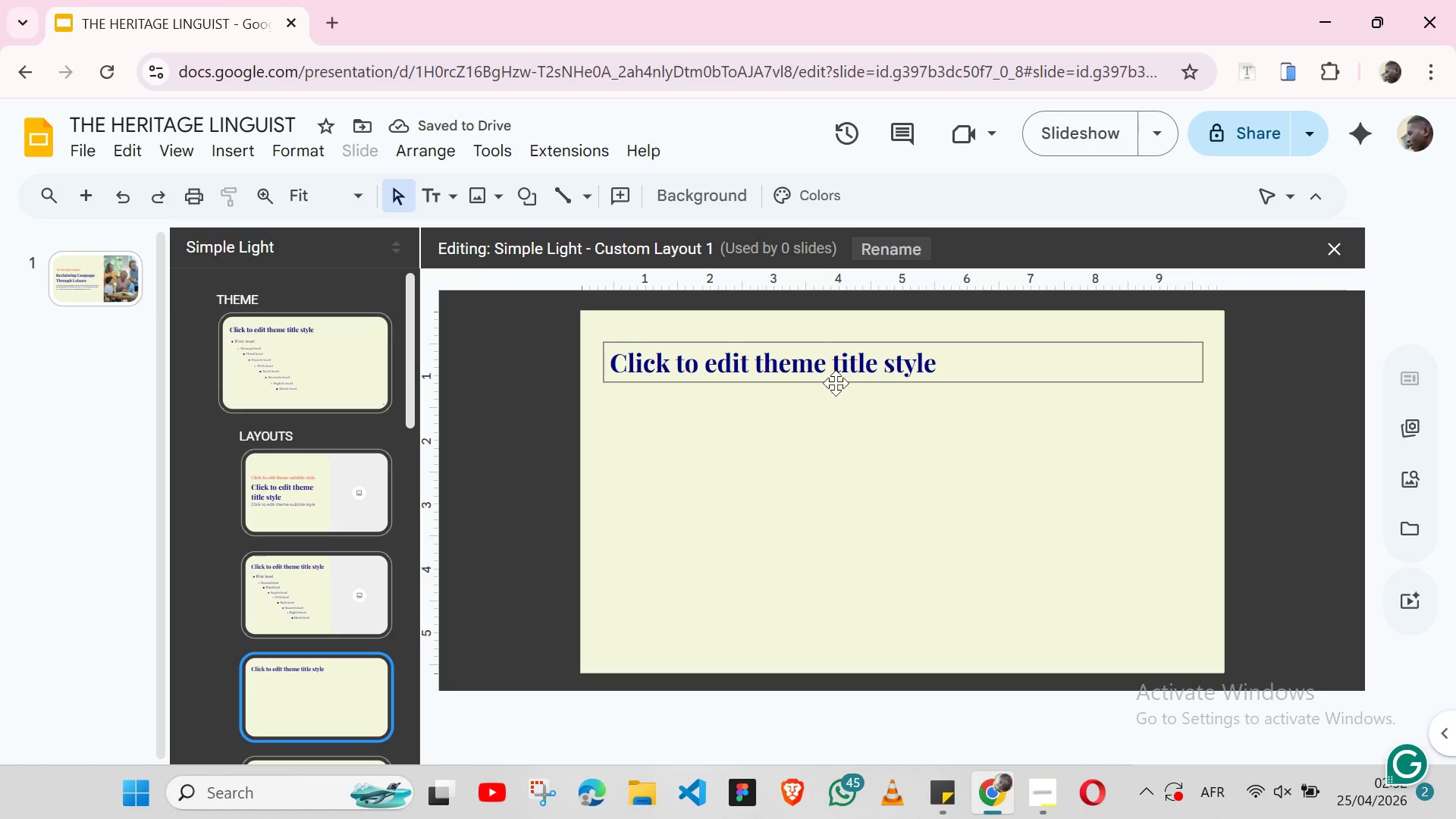 
left_click([240, 153])
 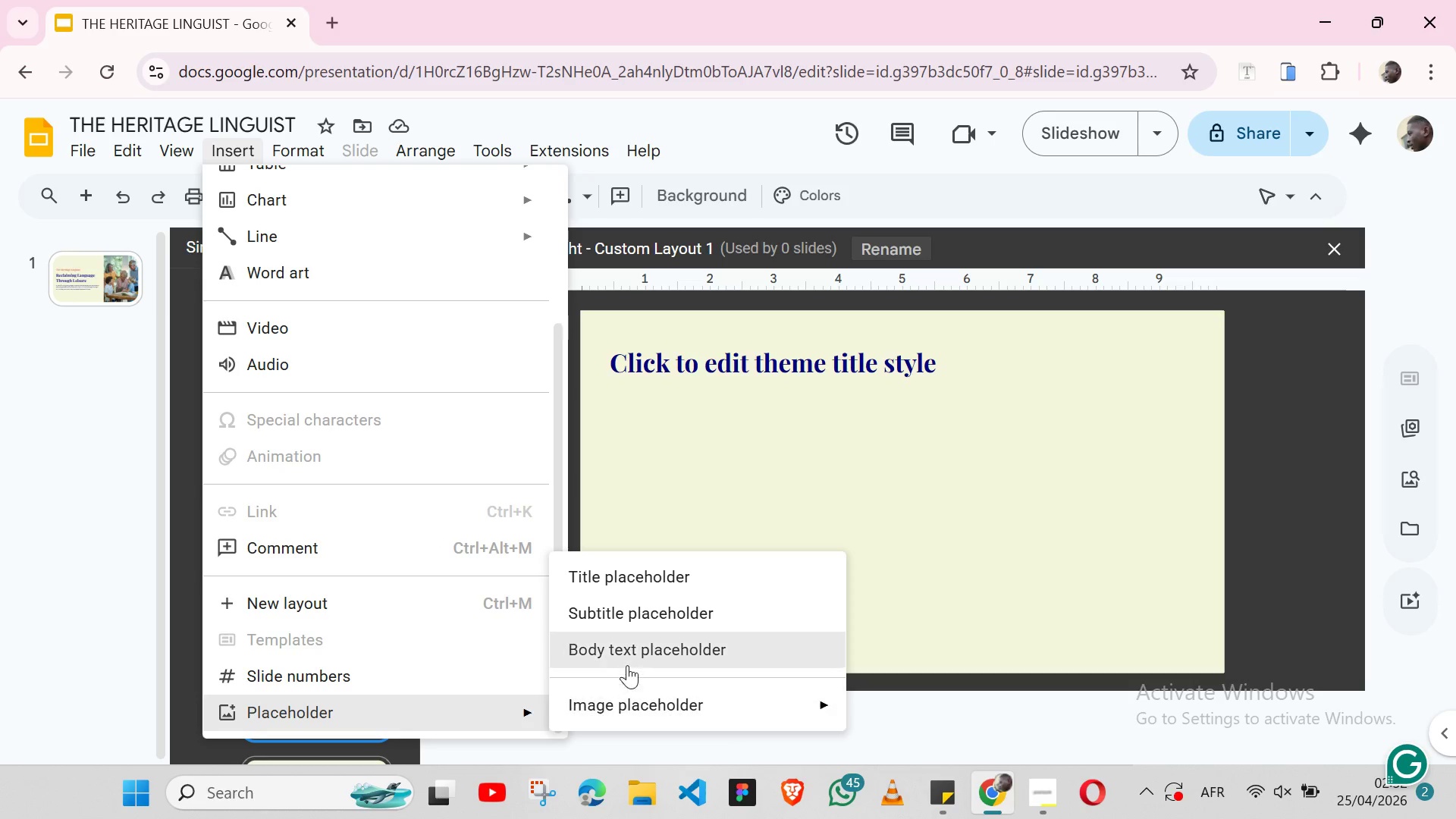 
left_click([631, 623])
 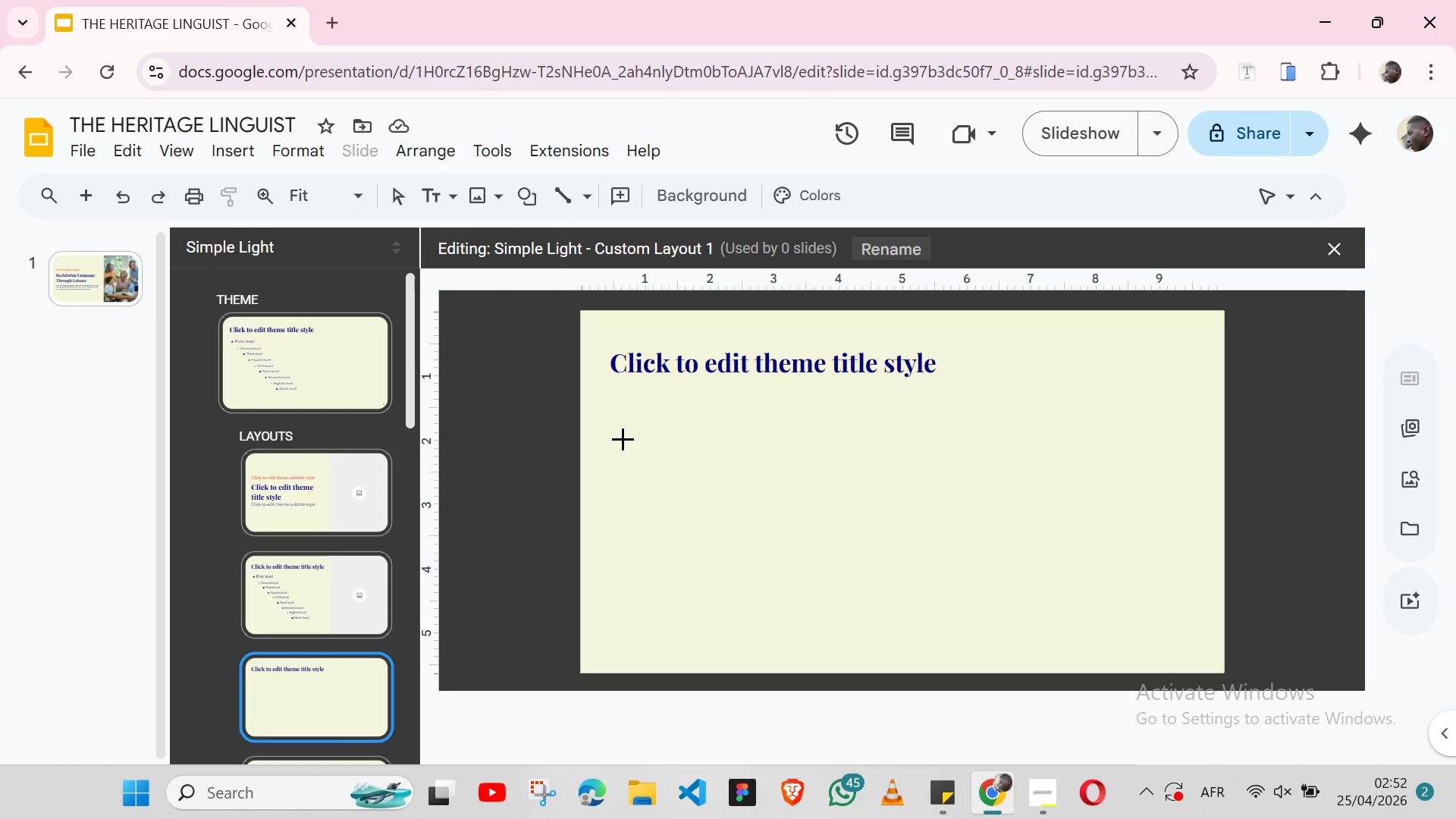 
left_click([623, 410])
 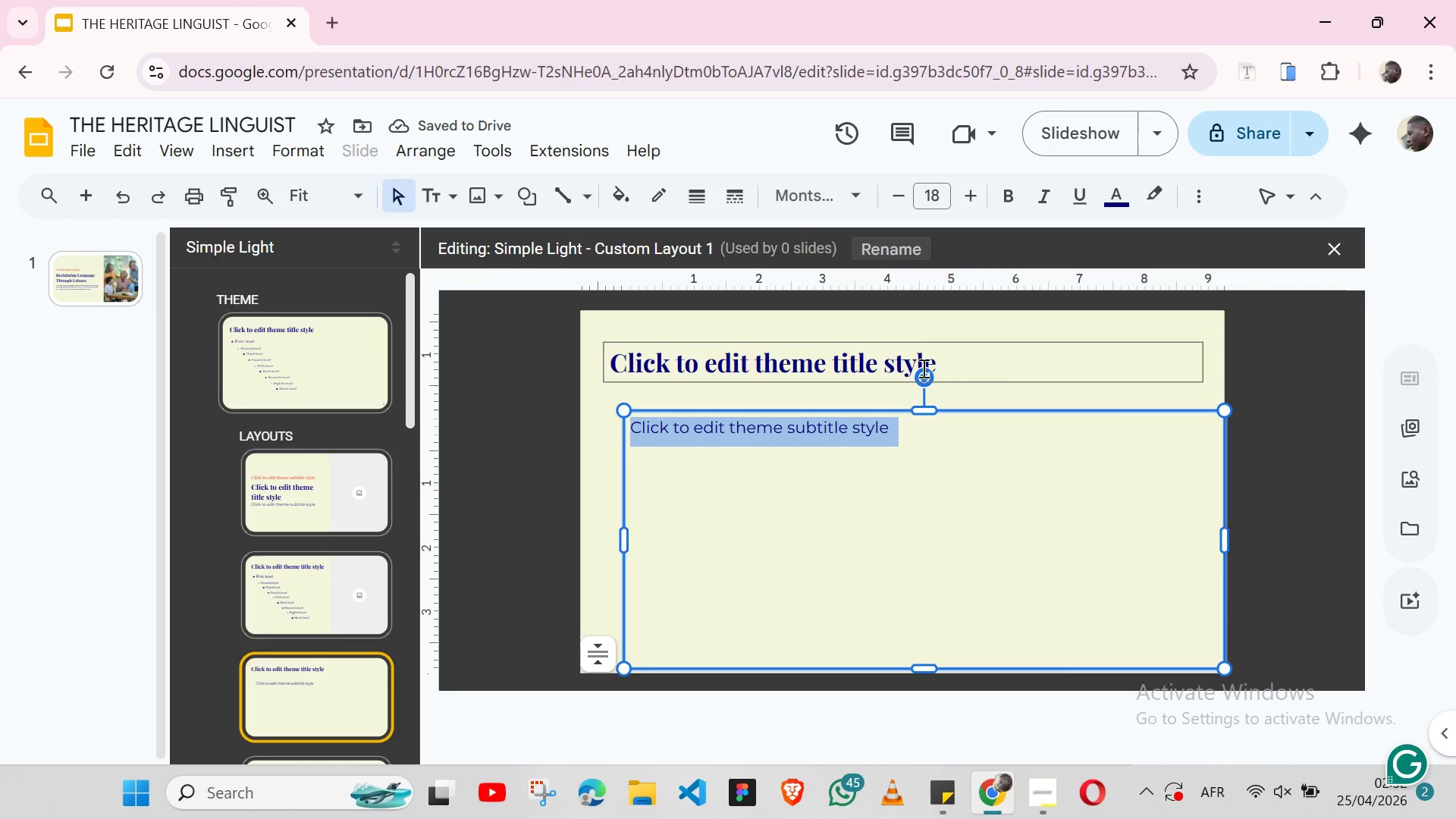 
wait(7.0)
 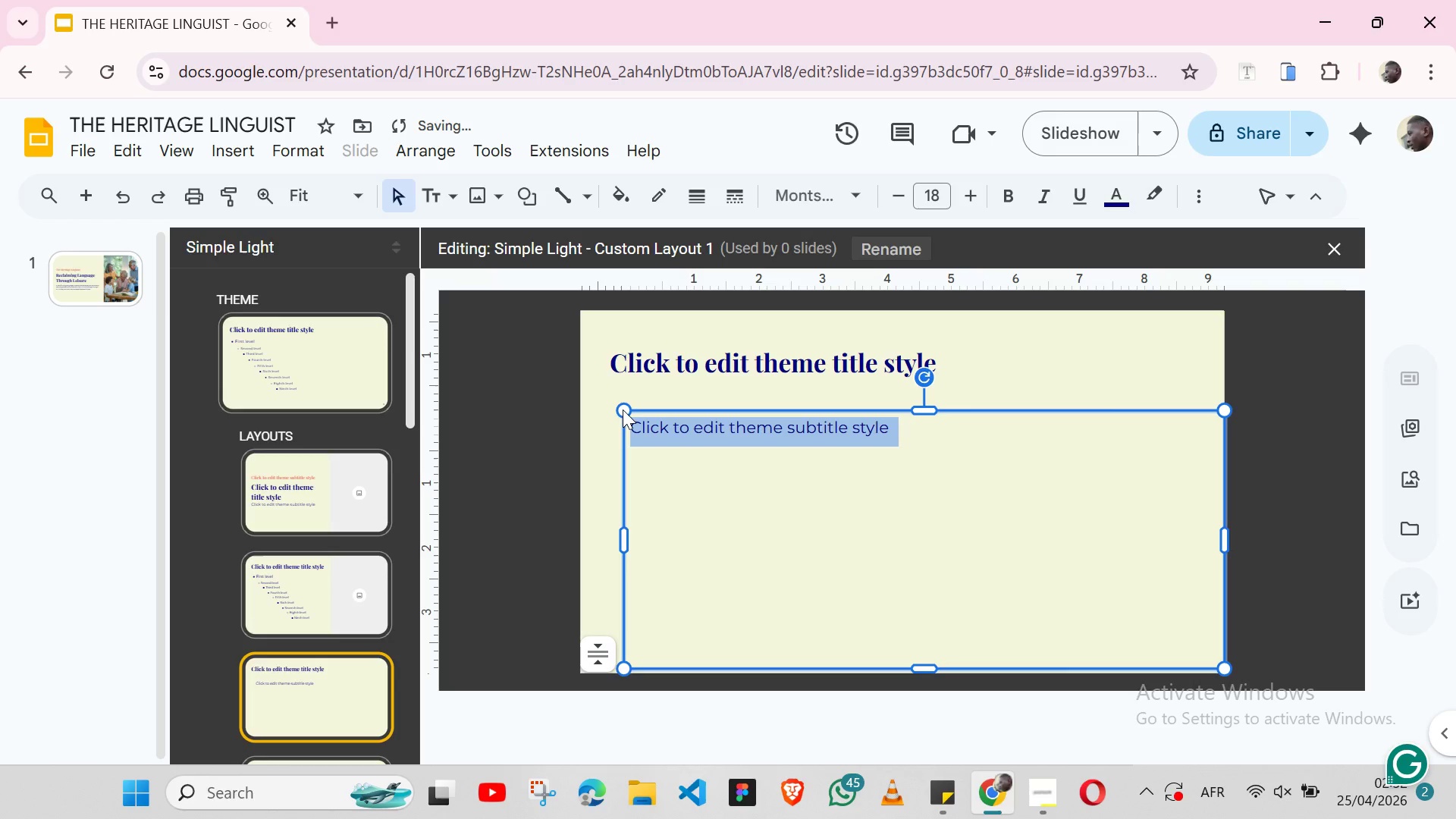 
left_click([990, 403])
 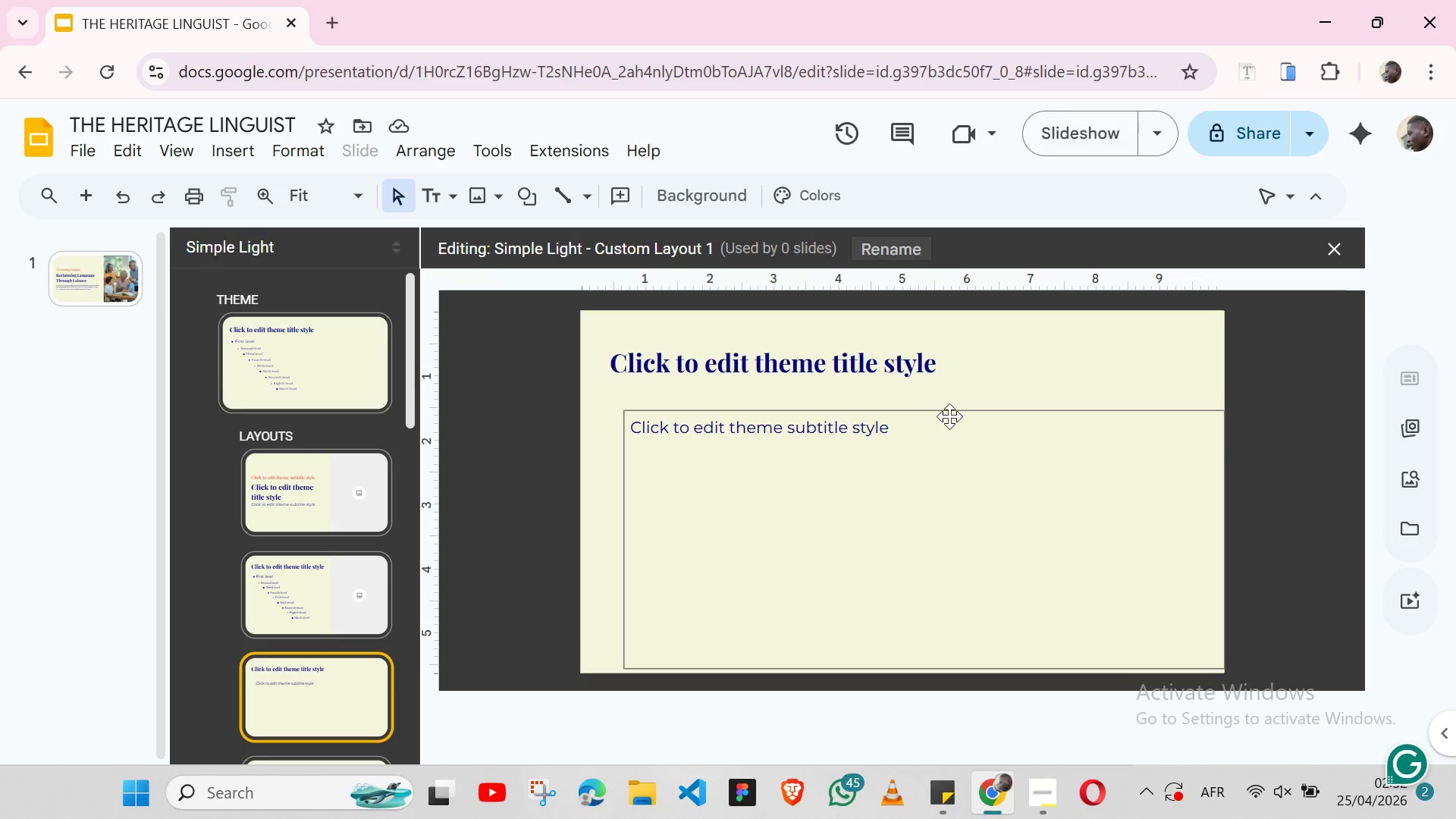 
left_click([949, 416])
 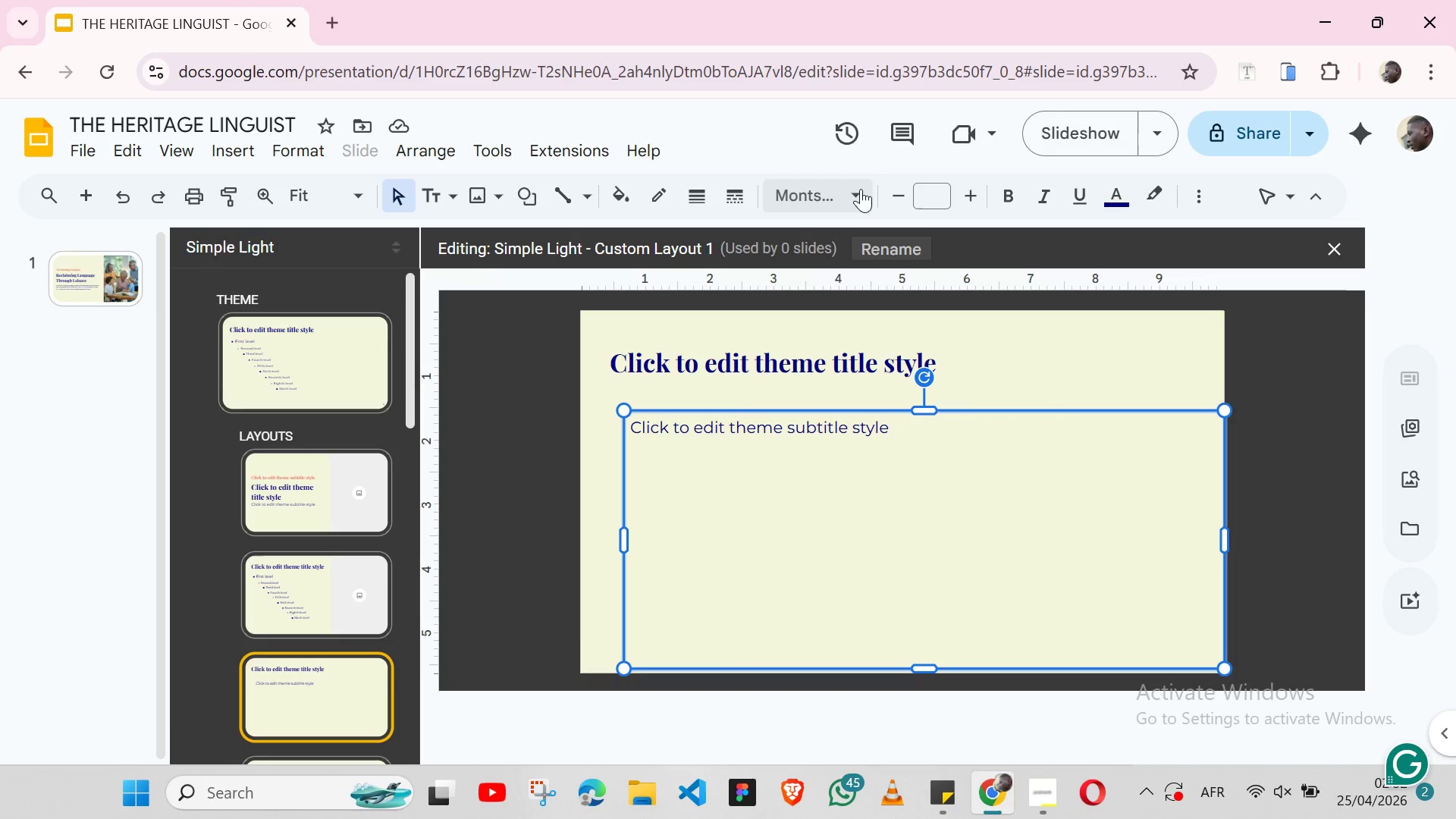 
left_click([861, 189])
 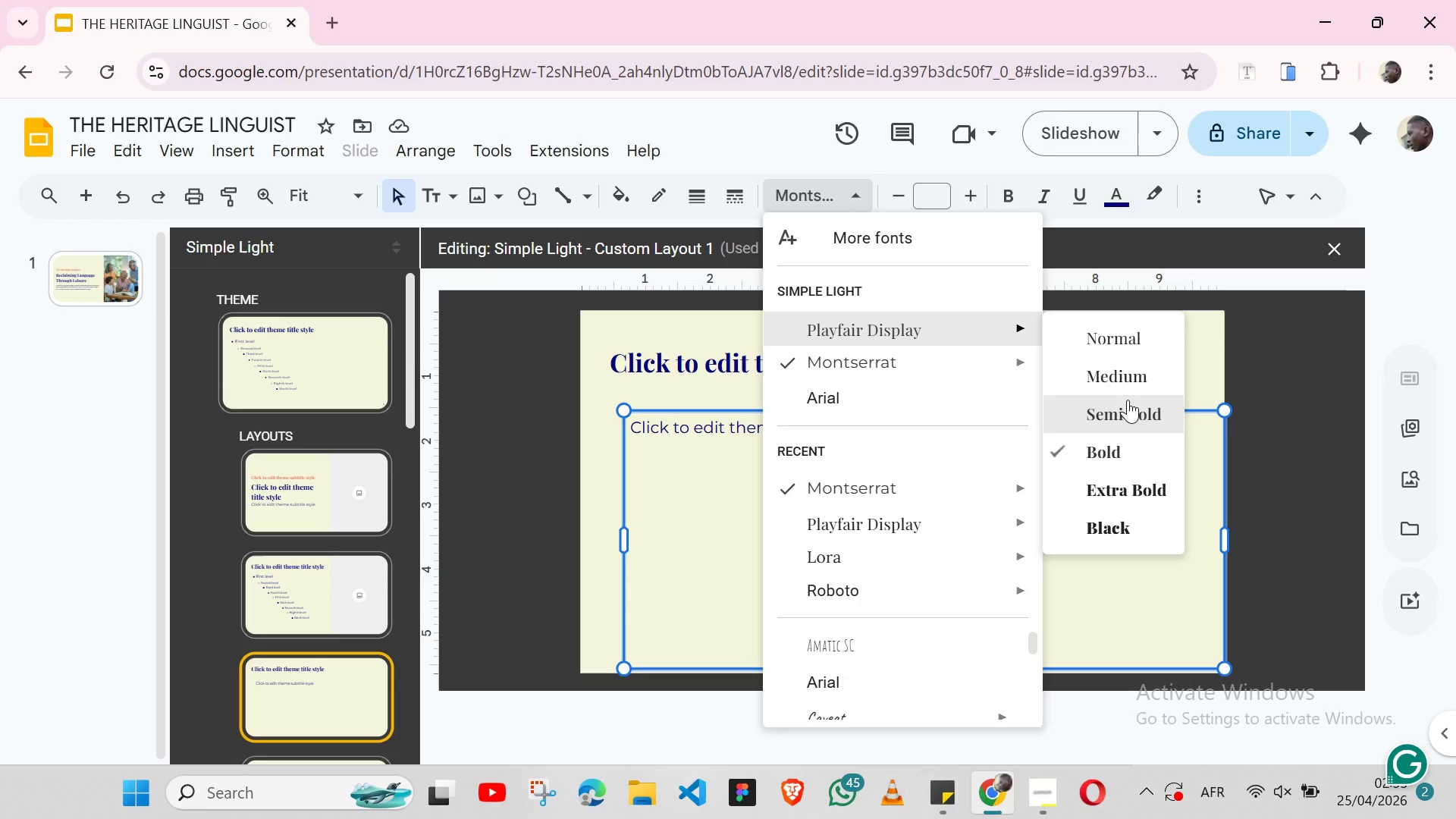 
left_click([1119, 382])
 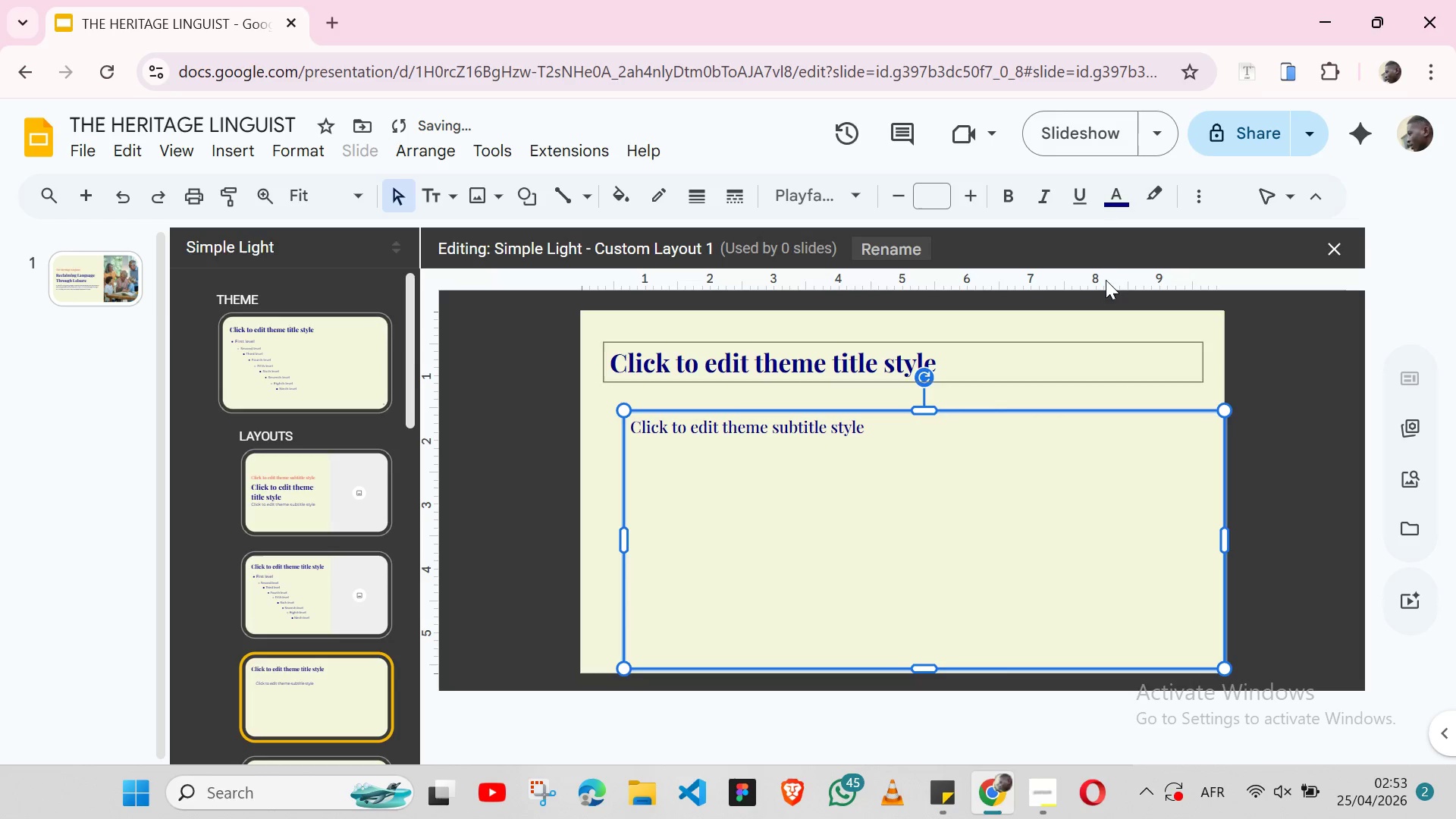 
mouse_move([1092, 203])
 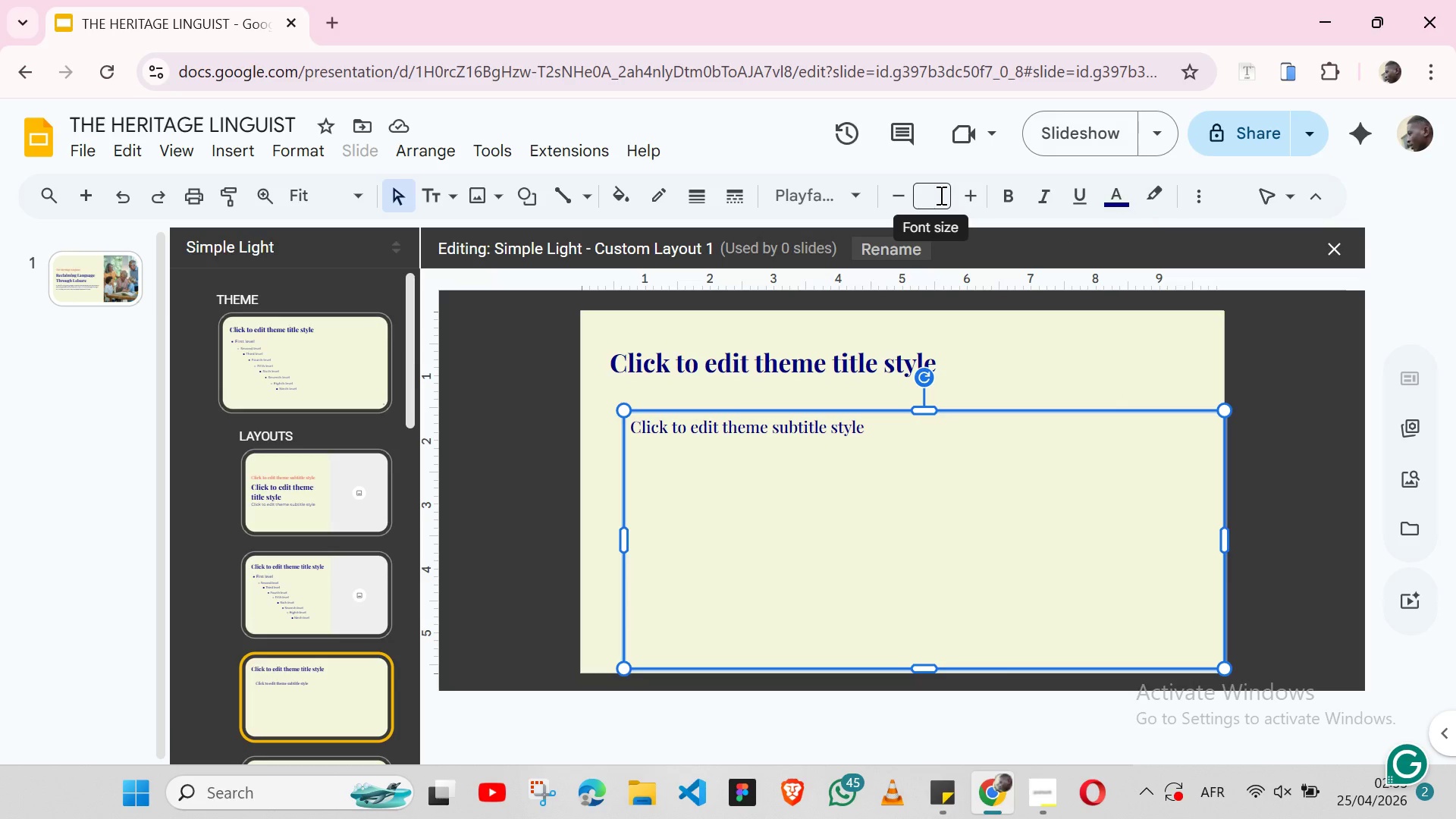 
left_click([940, 195])
 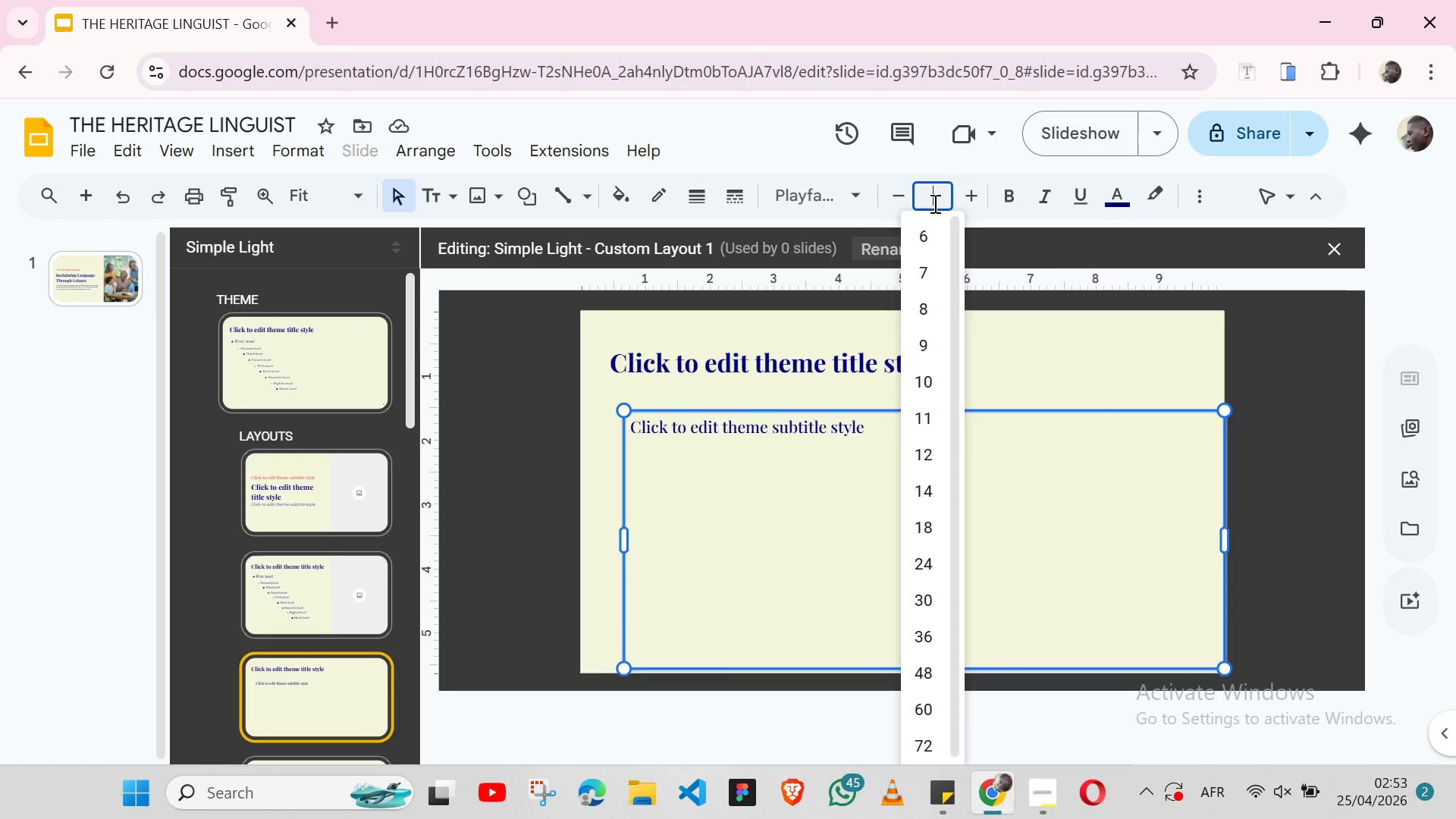 
wait(7.0)
 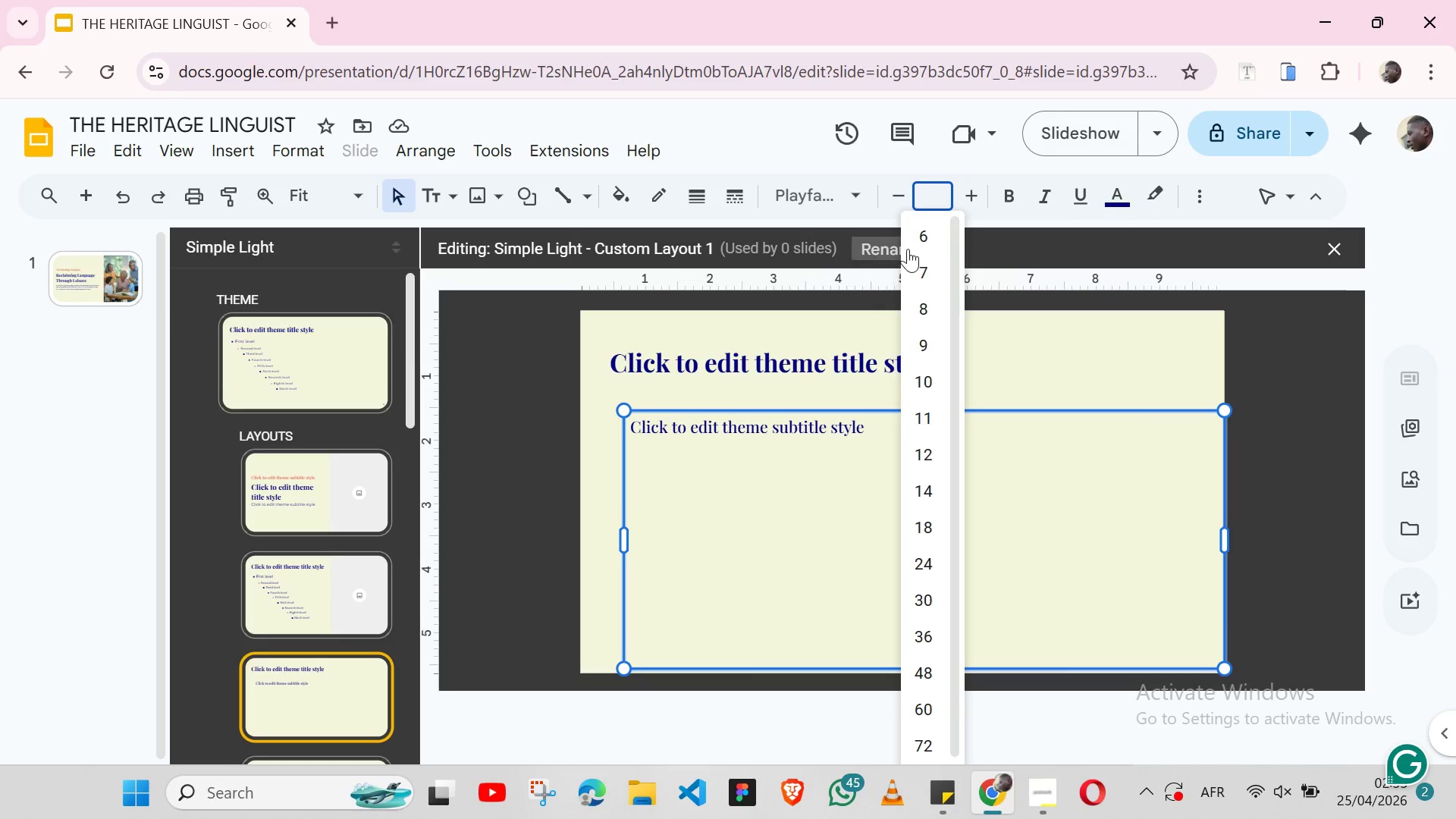 
type(20)
 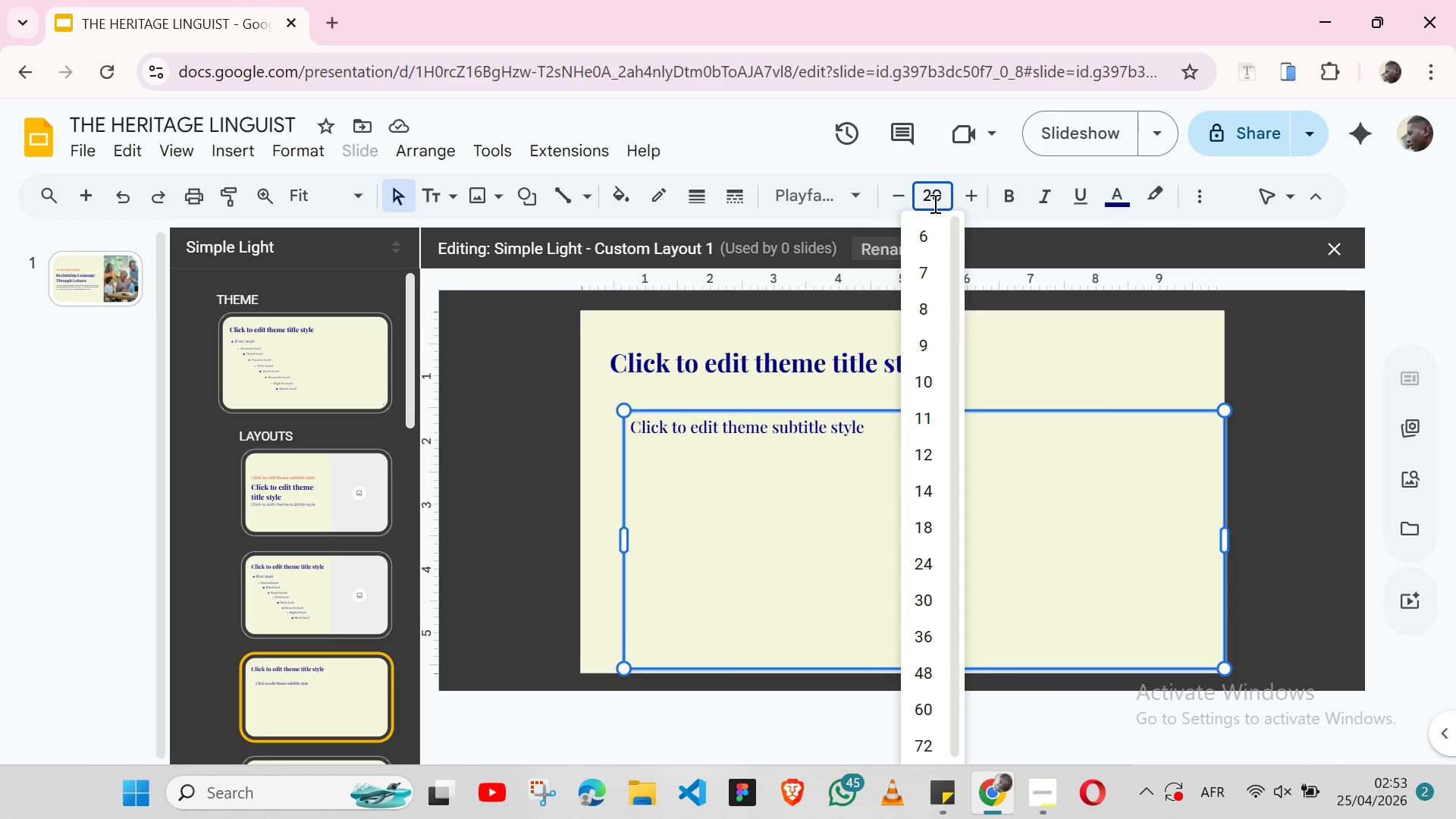 
key(Enter)
 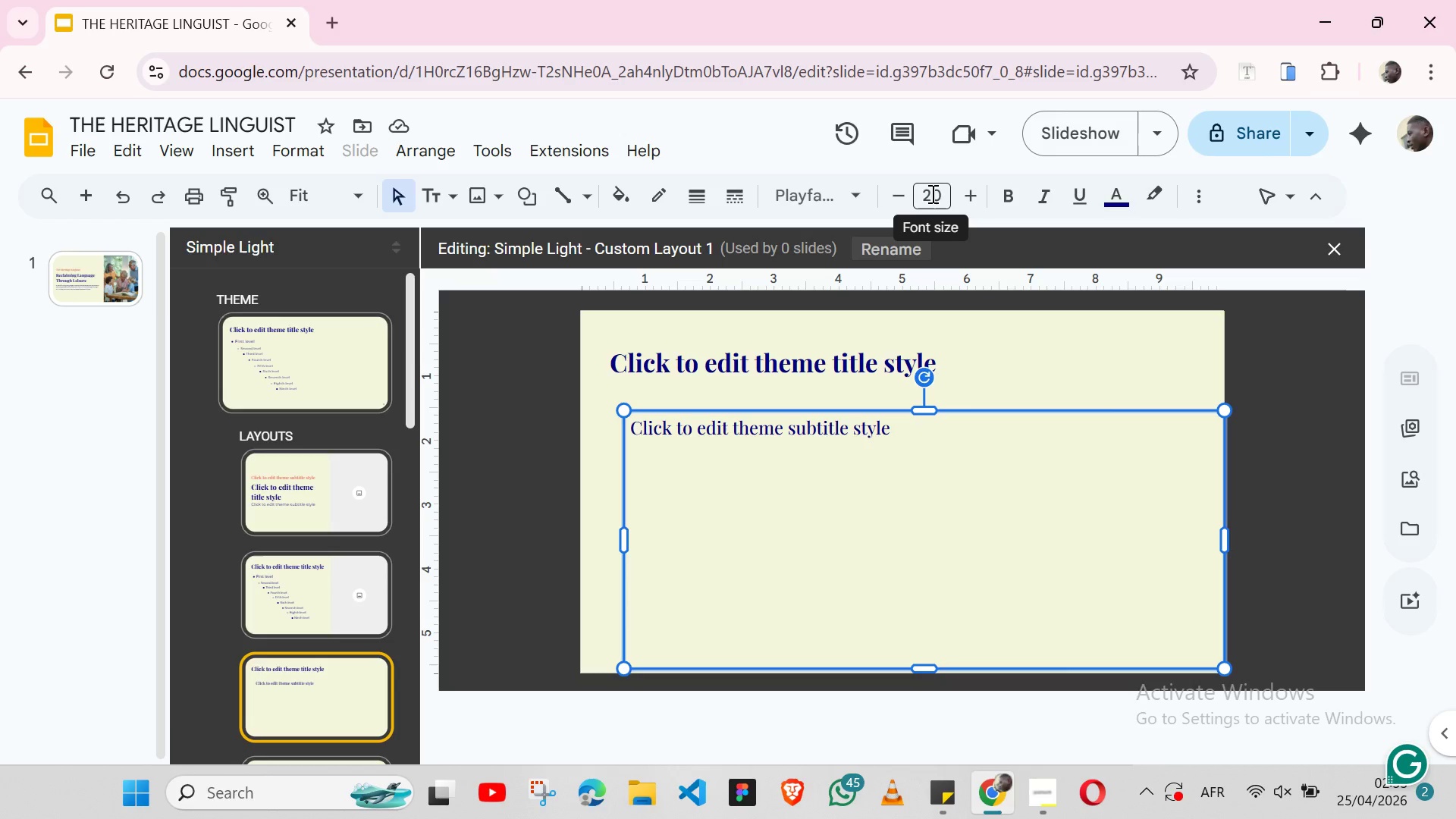 
wait(7.78)
 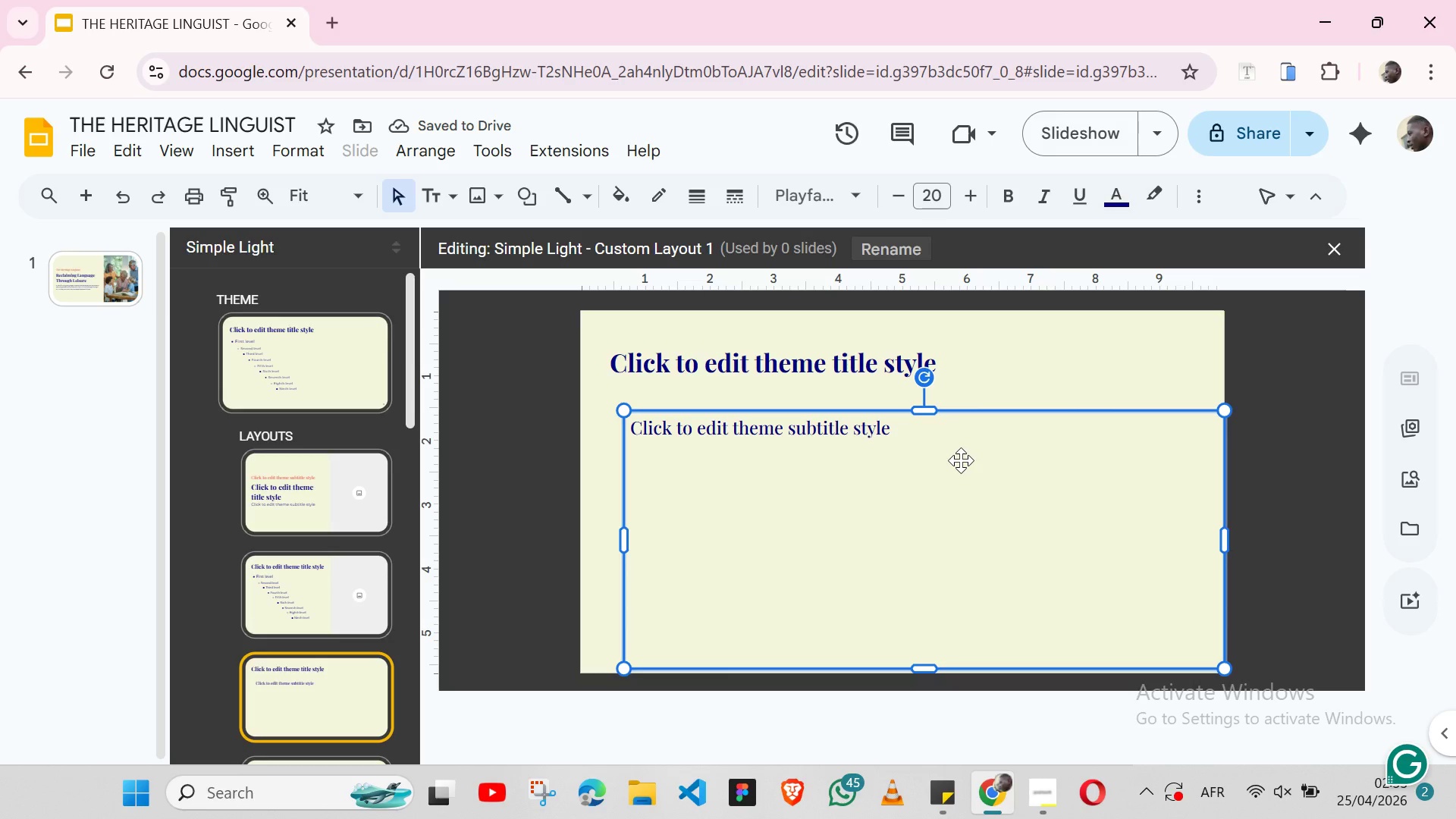 
left_click([931, 193])
 